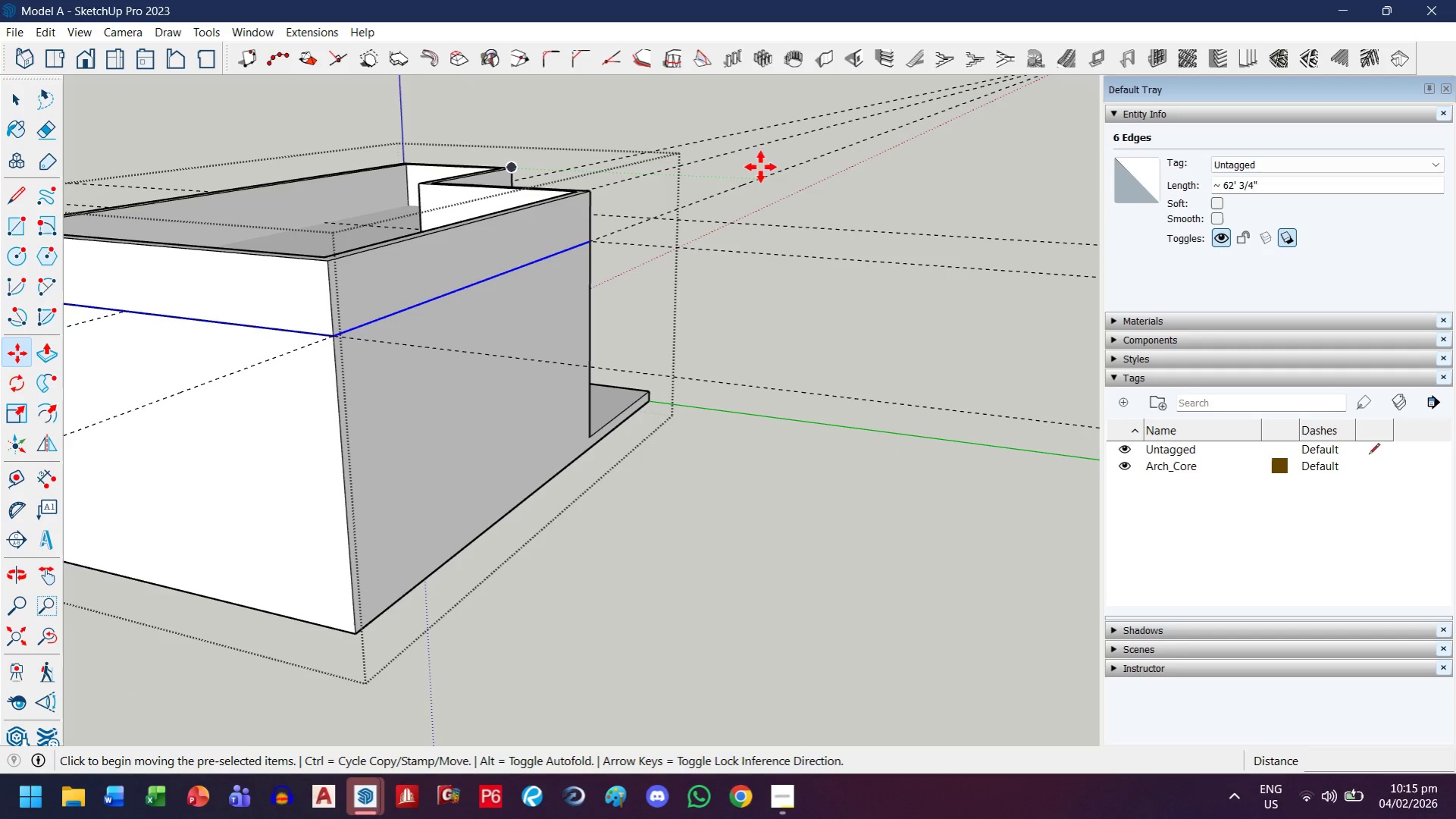 
key(Control+ControlLeft)
 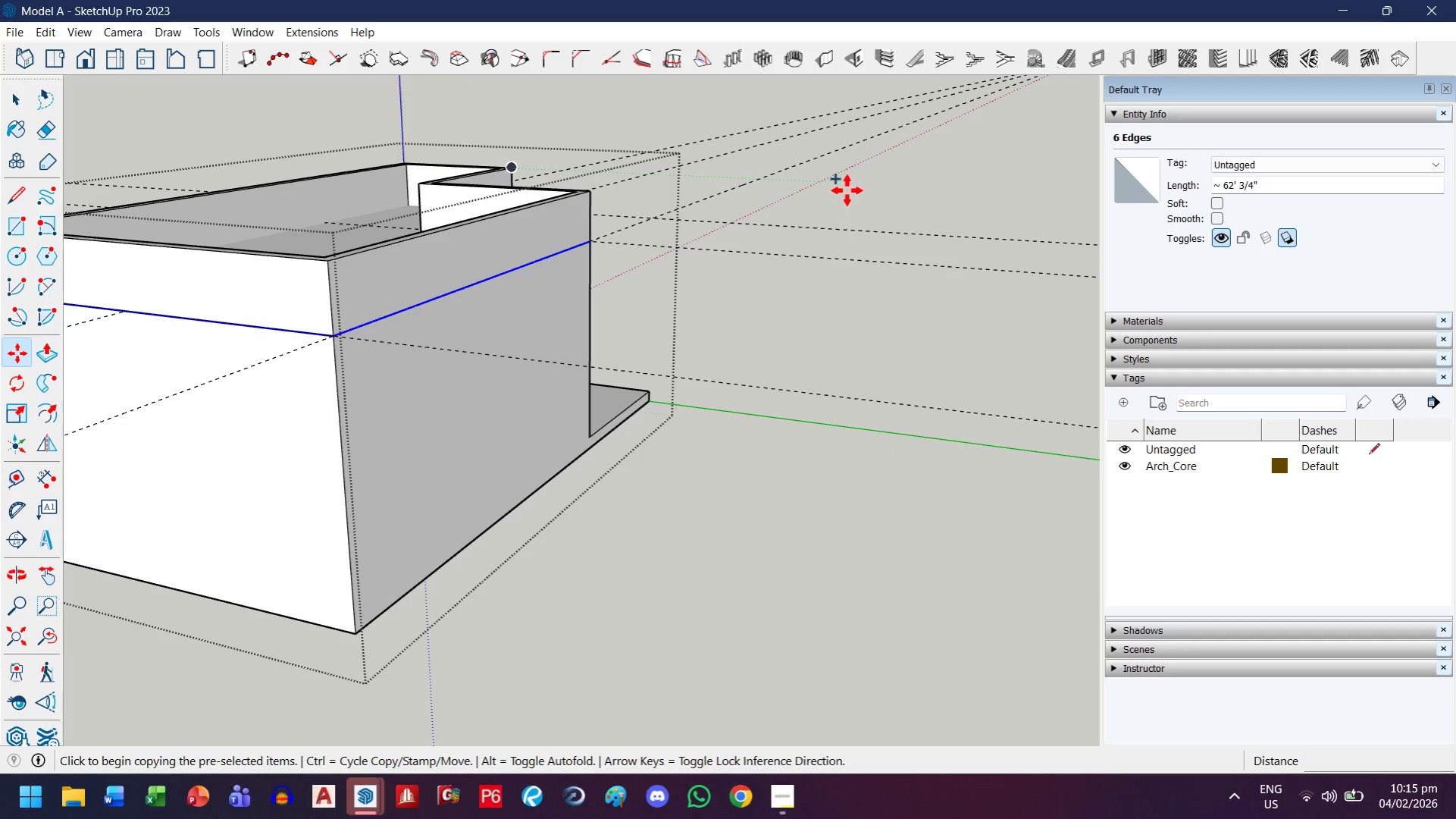 
key(Control+ControlLeft)
 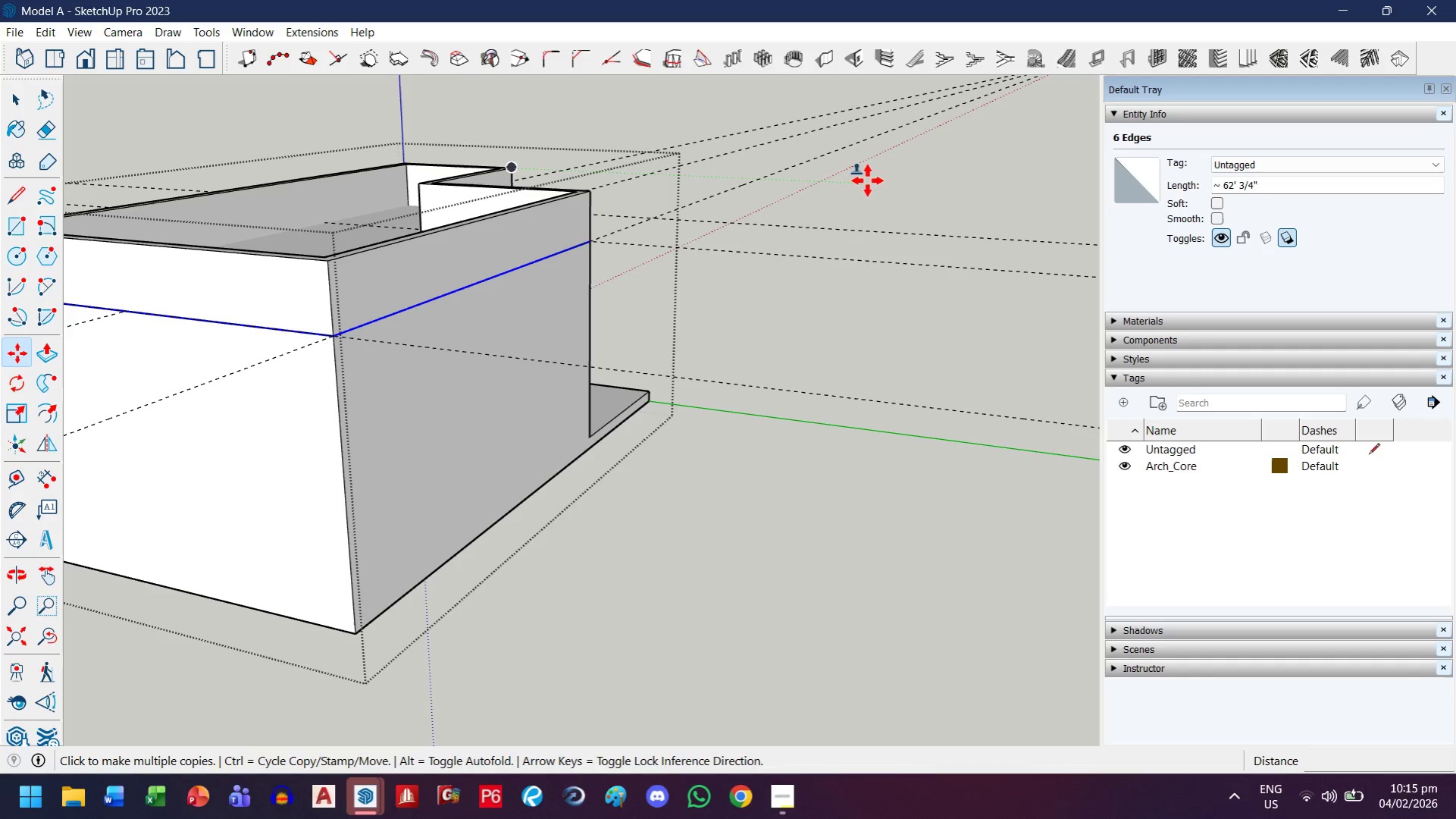 
left_click([867, 180])
 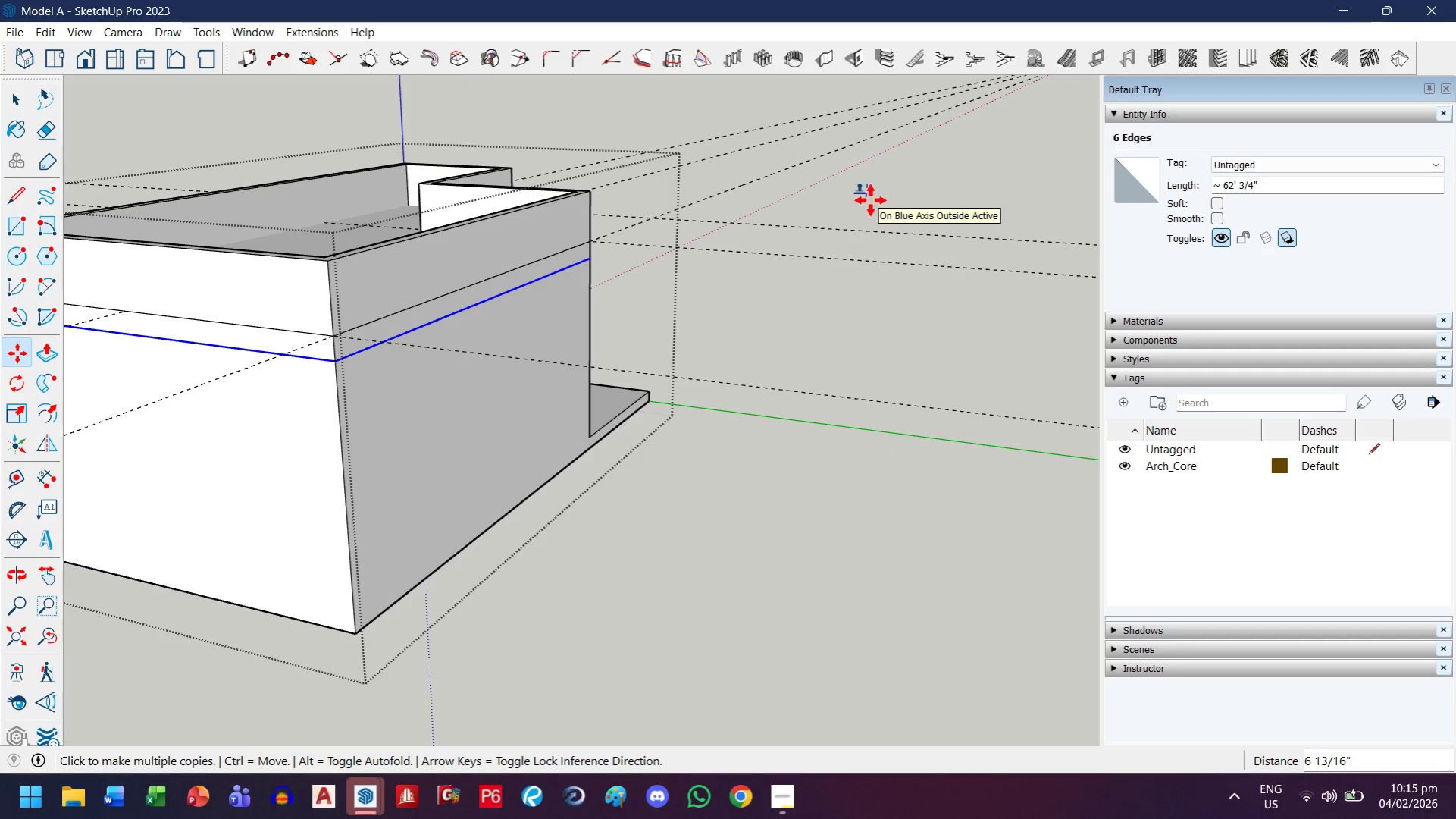 
key(ArrowUp)
 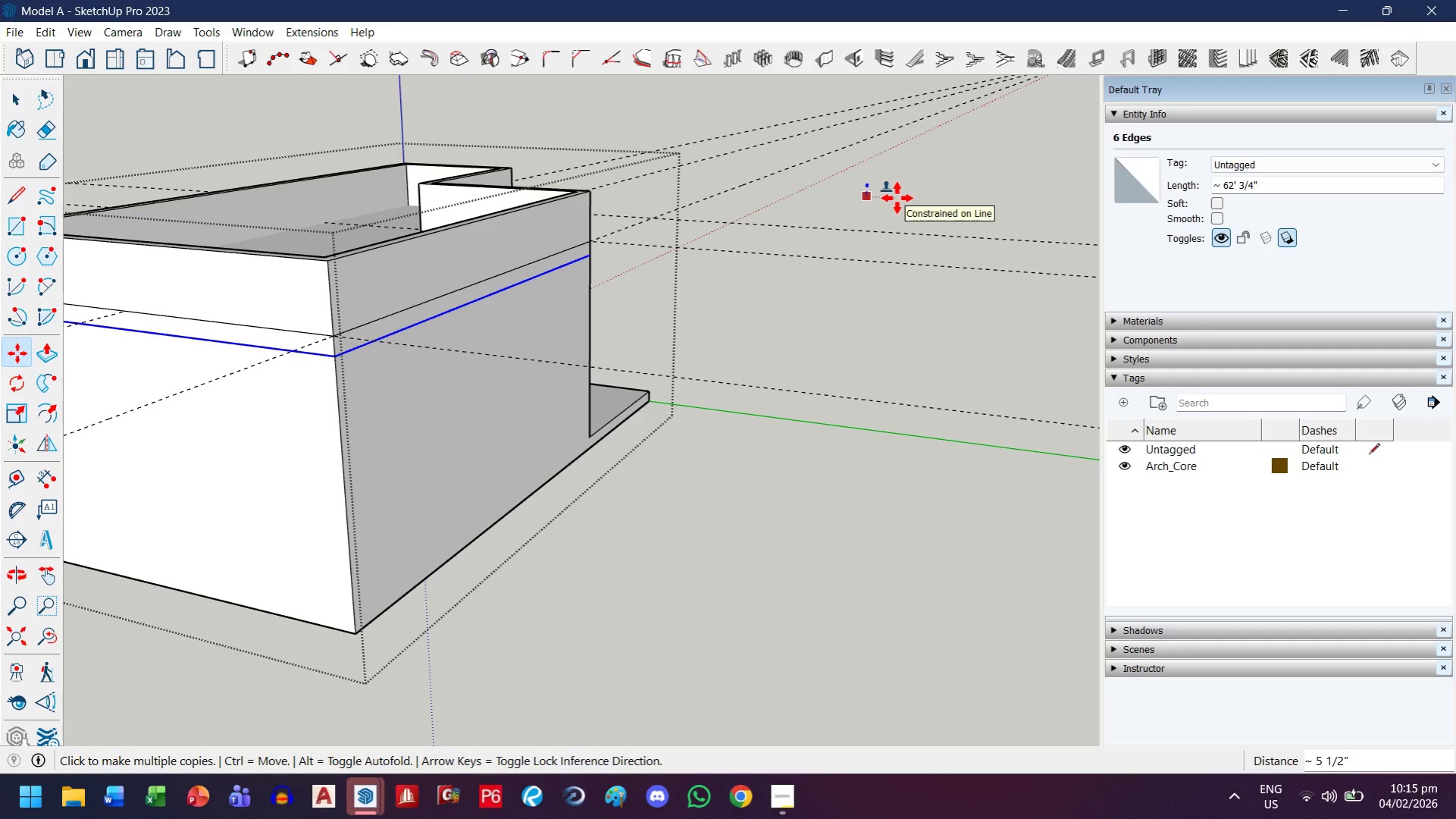 
type(.15m)
 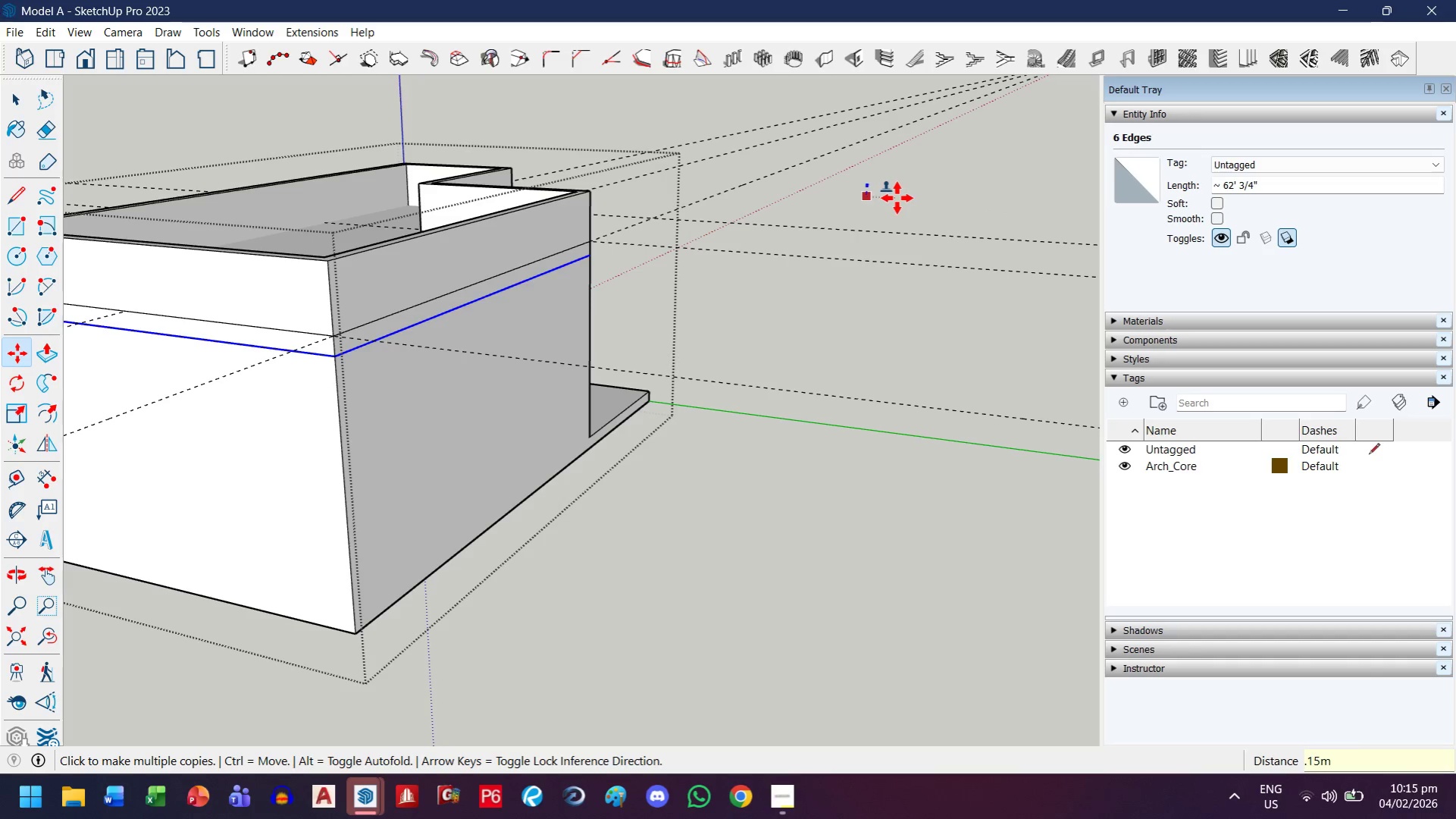 
key(Enter)
 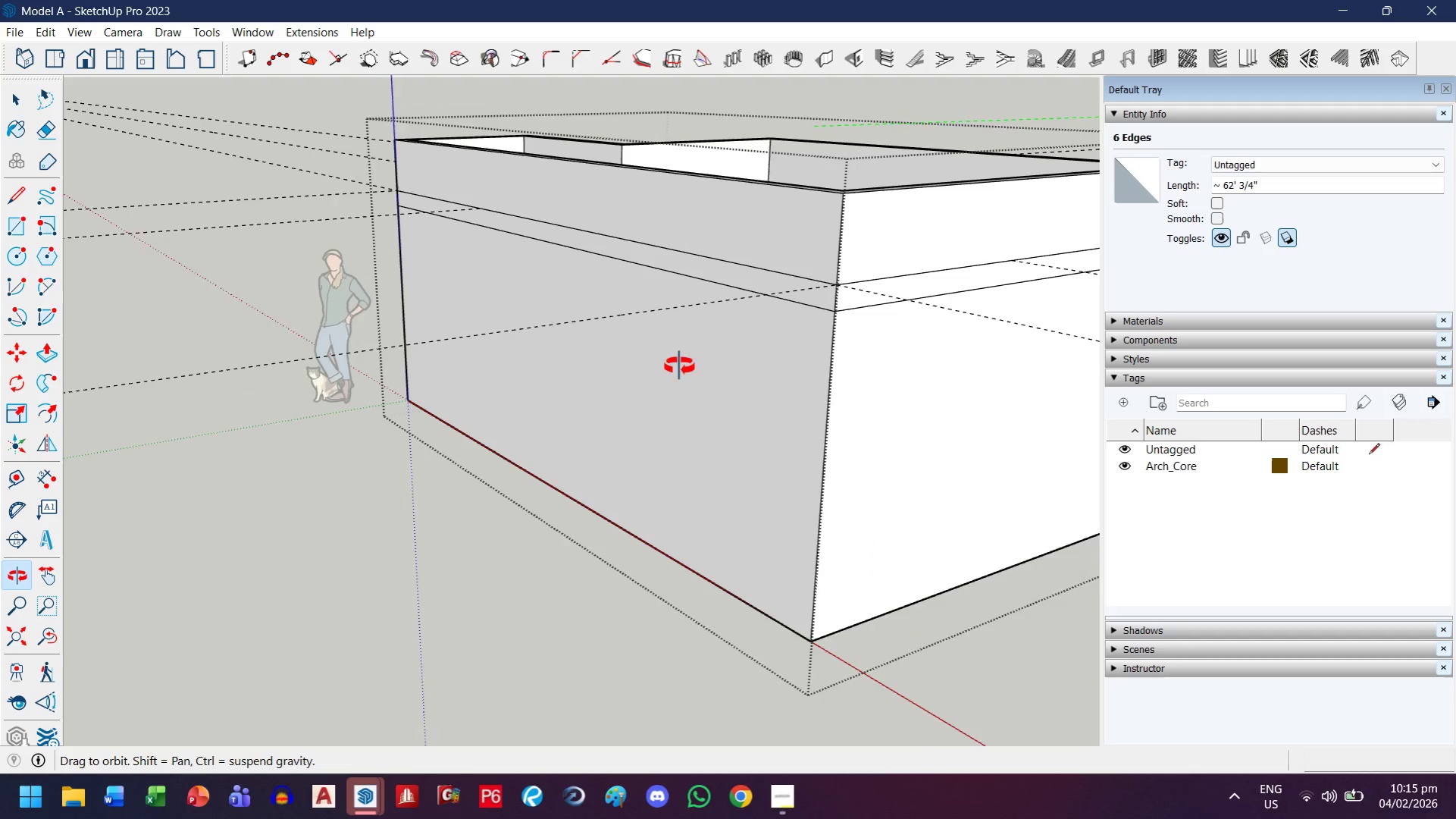 
scroll: coordinate [869, 302], scroll_direction: up, amount: 1.0
 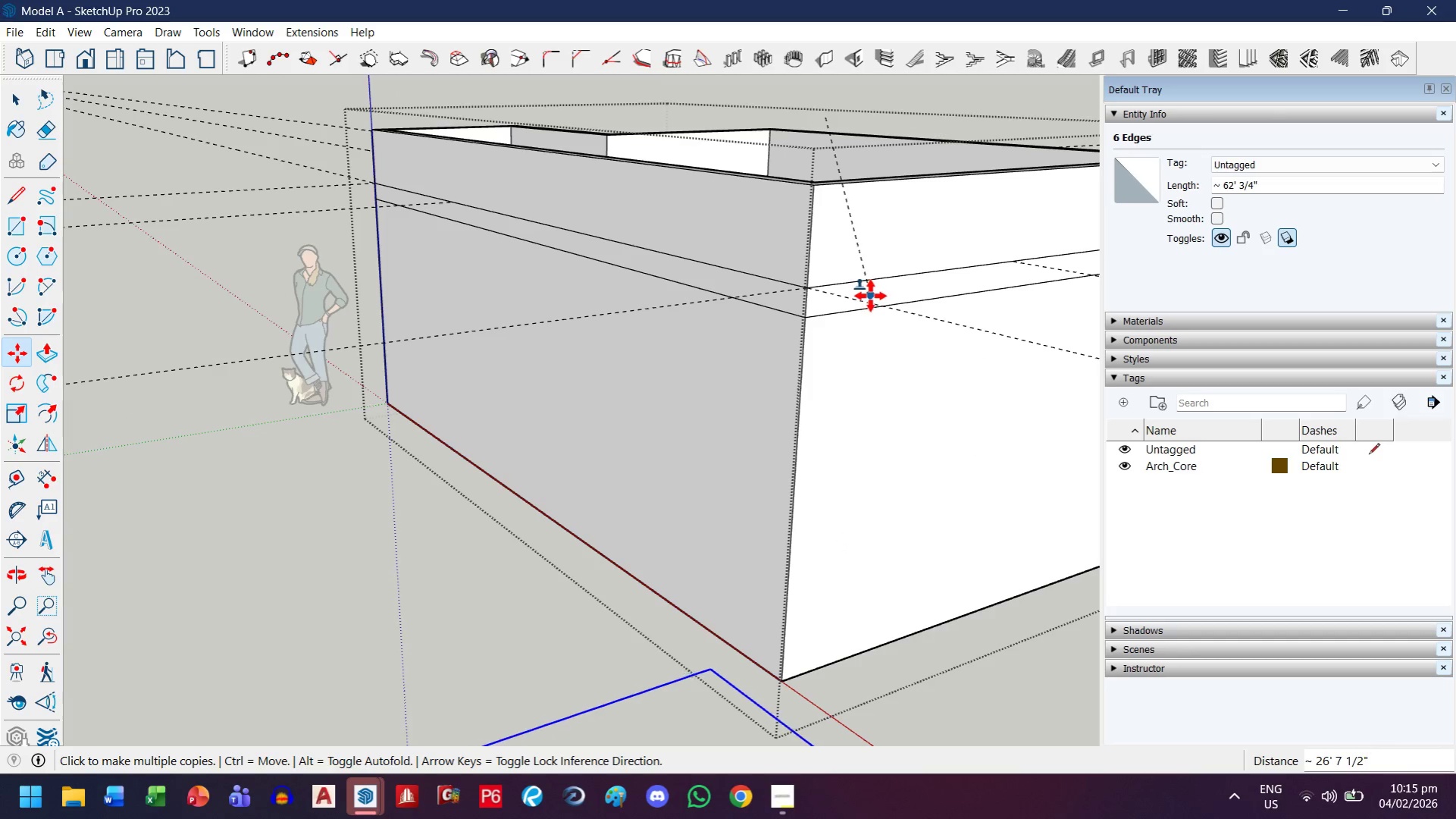 
key(P)
 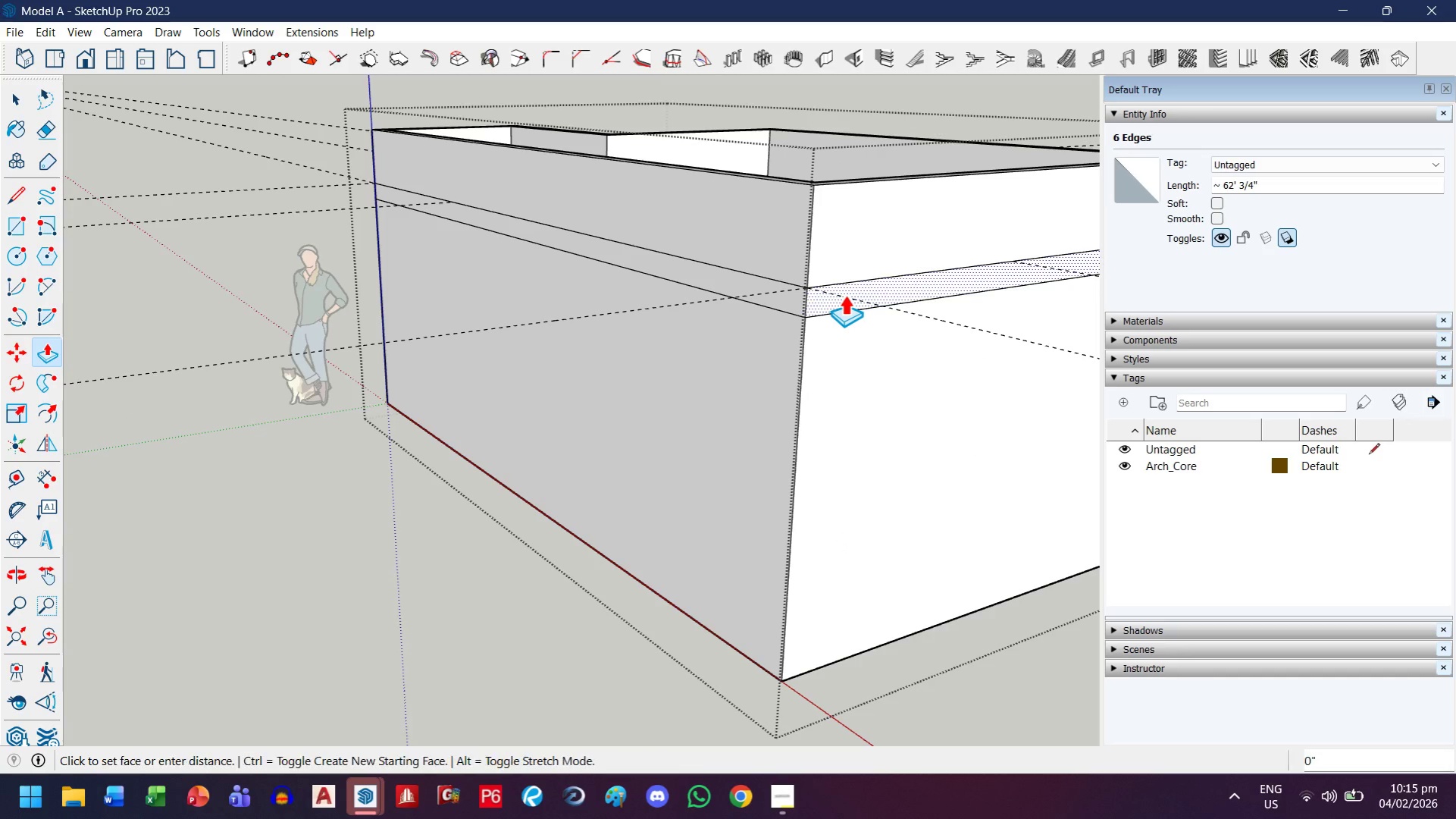 
left_click([845, 295])
 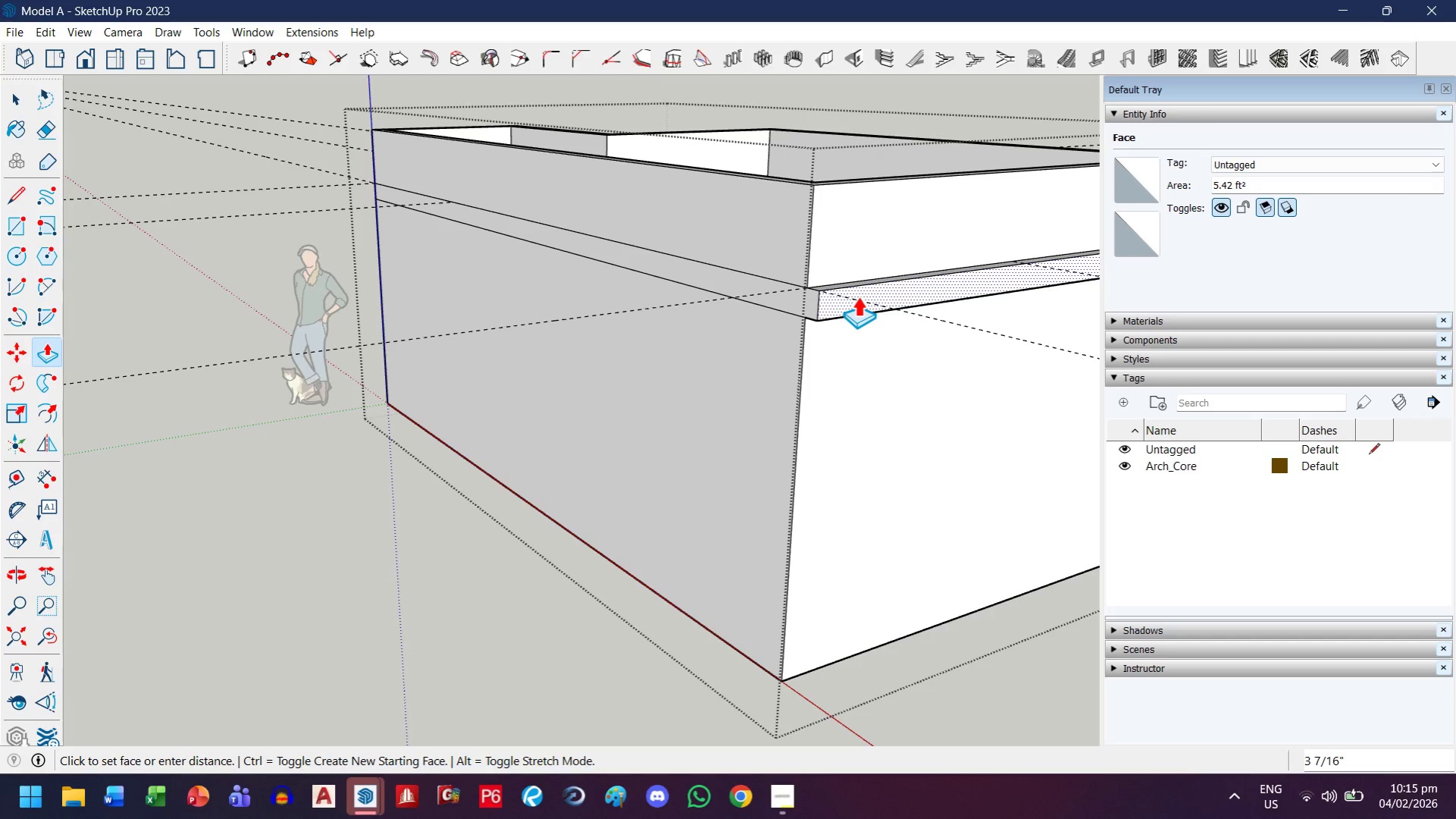 
wait(5.14)
 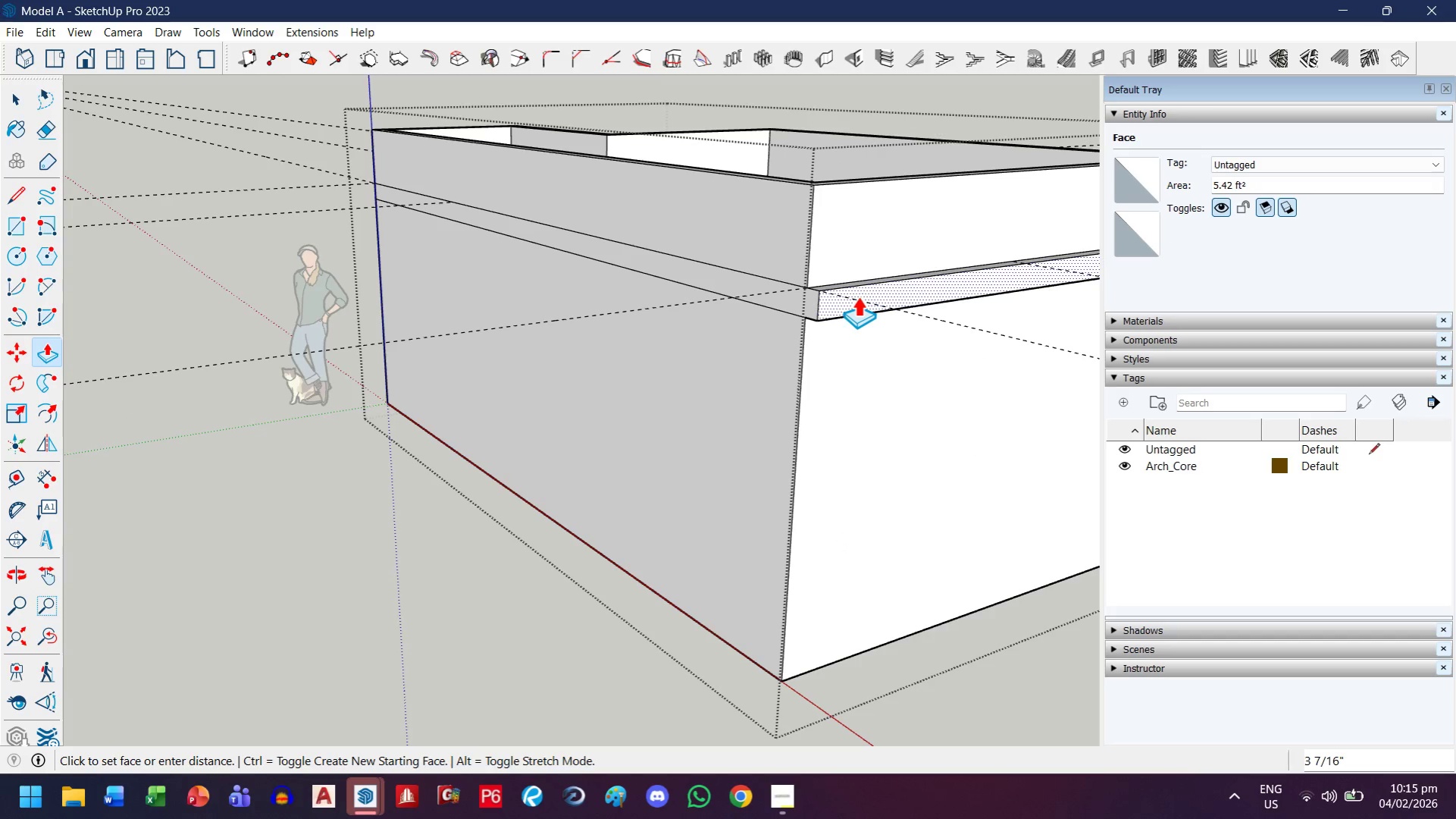 
type(.2)
key(Backspace)
type(1m)
 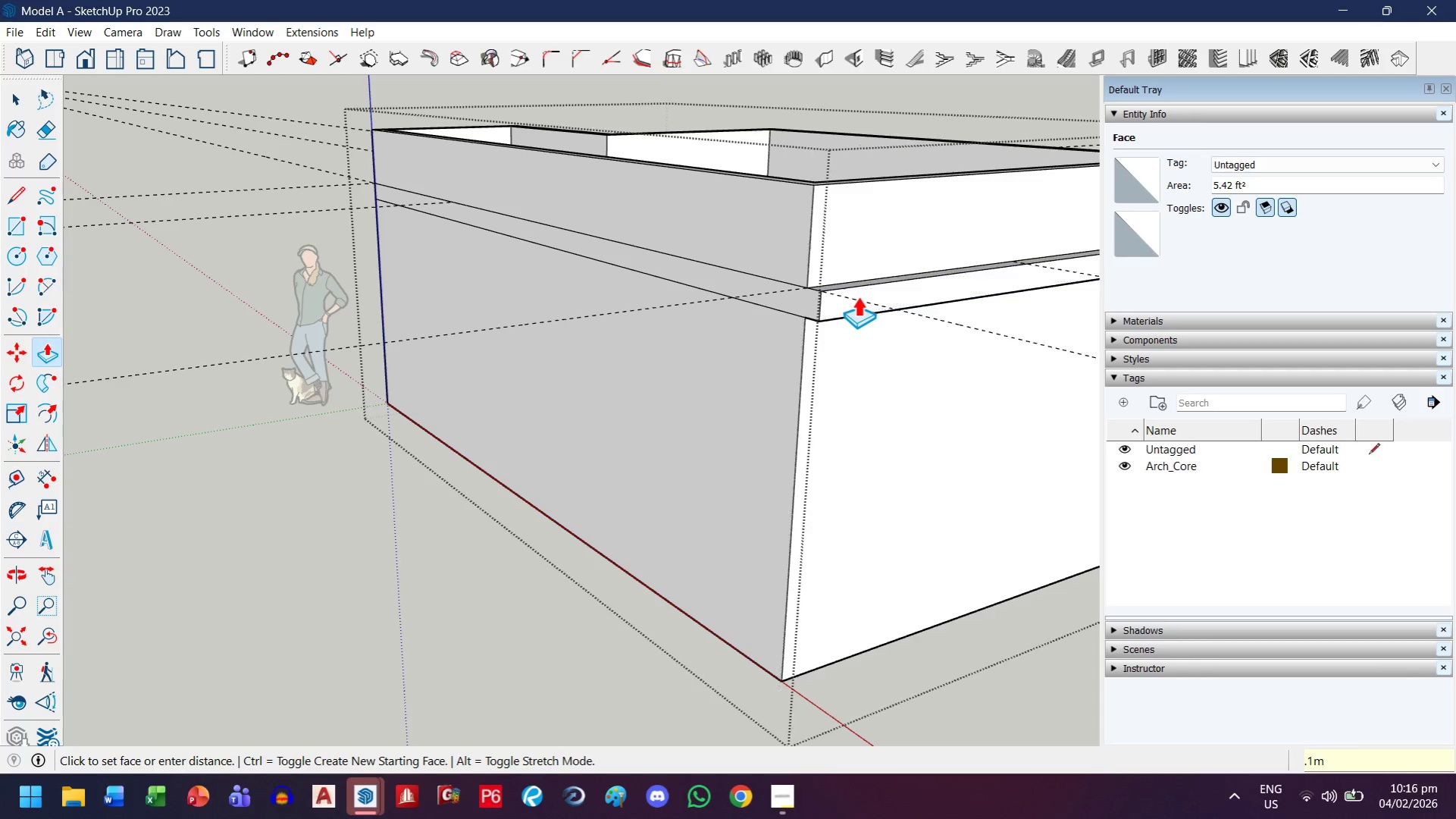 
key(Enter)
 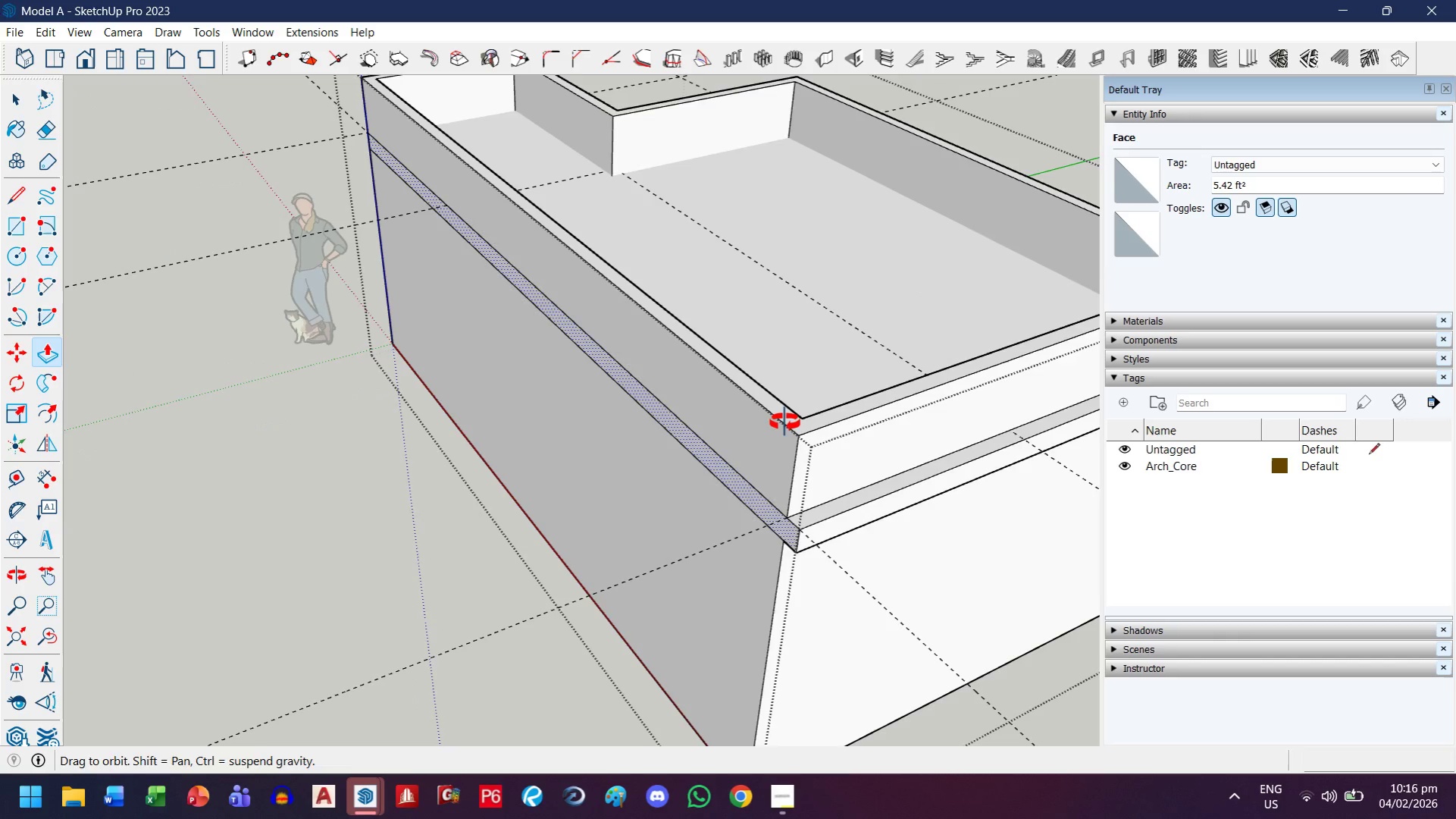 
scroll: coordinate [764, 574], scroll_direction: up, amount: 4.0
 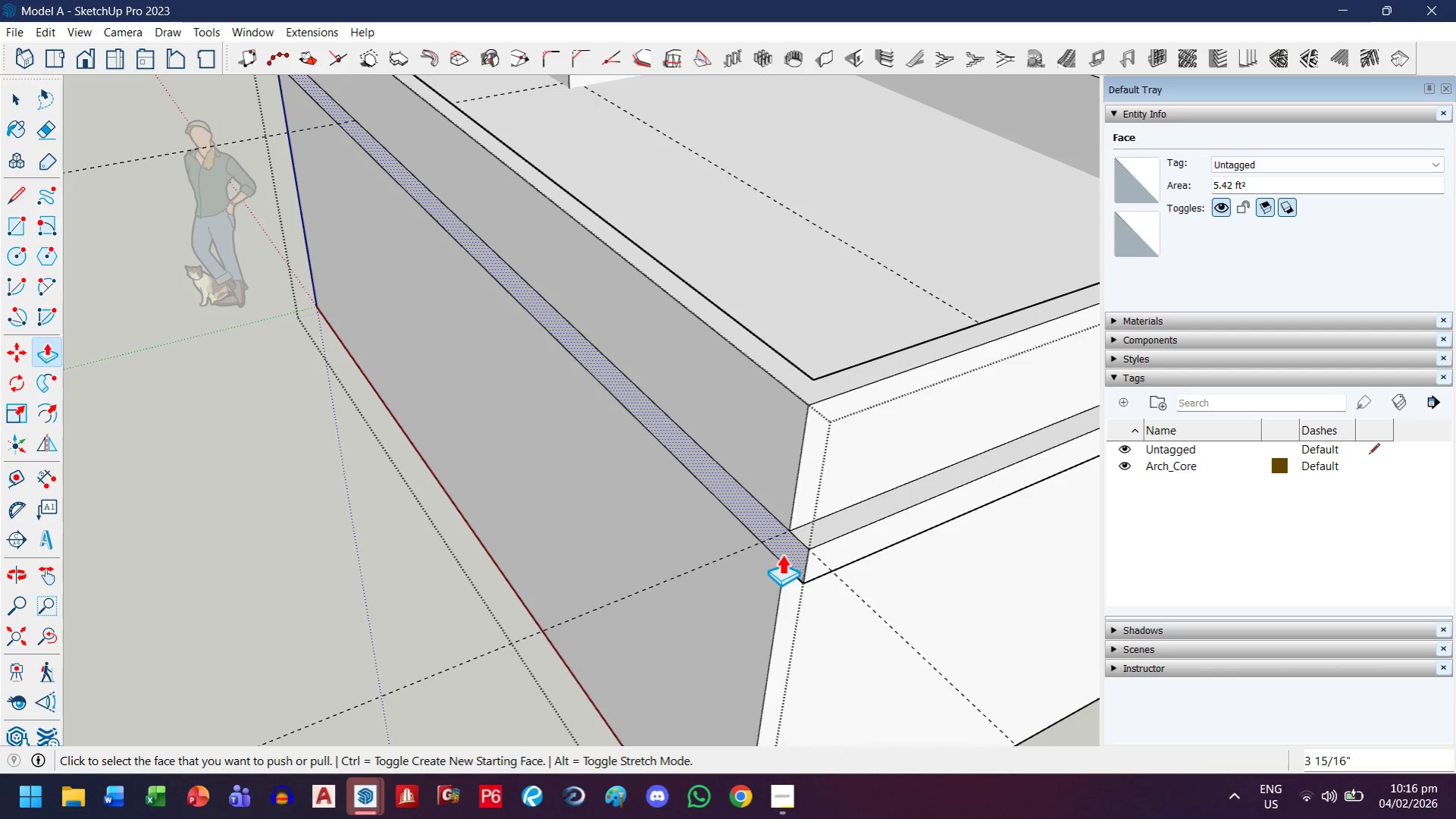 
left_click([782, 554])
 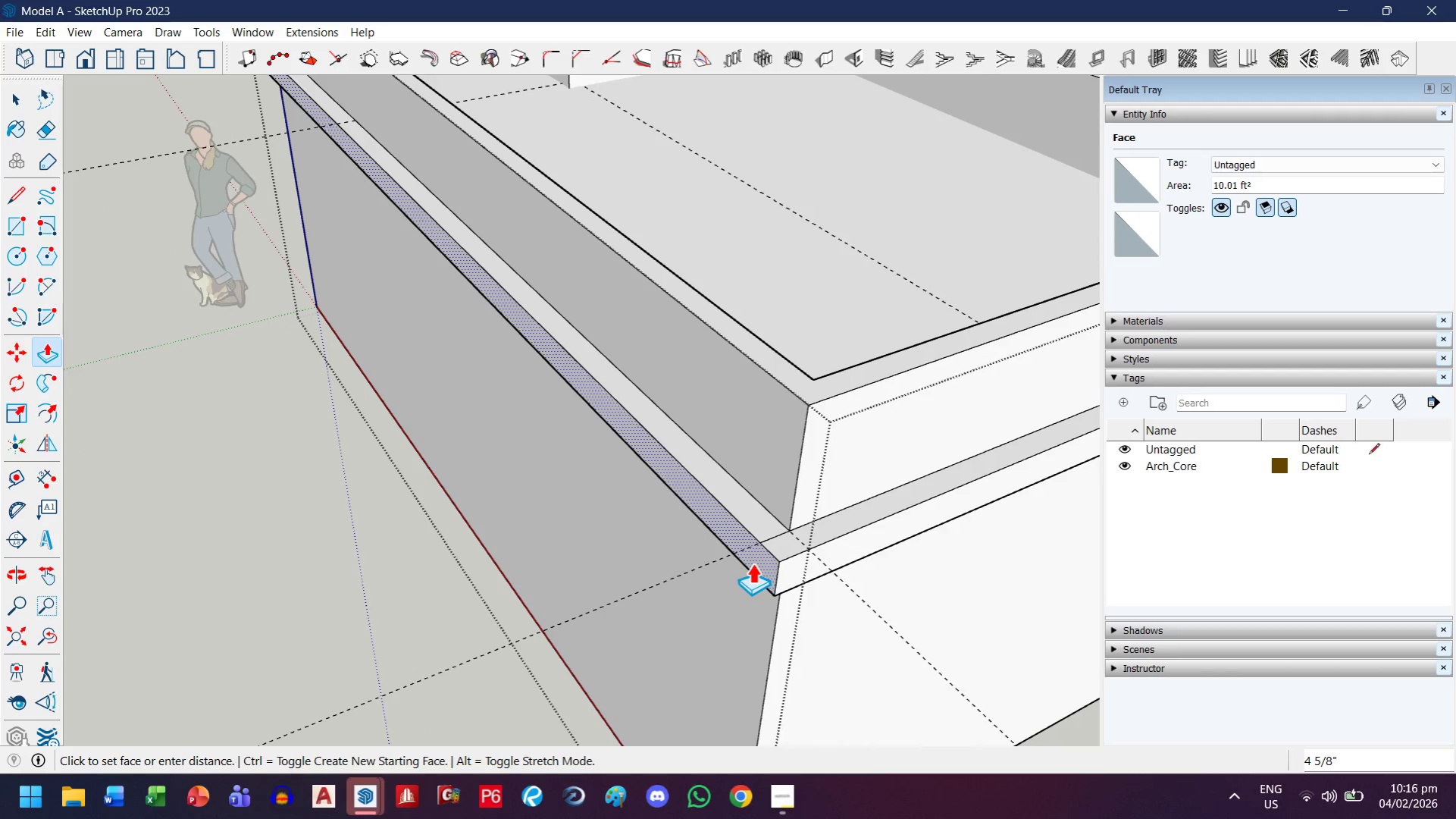 
type(.1m)
 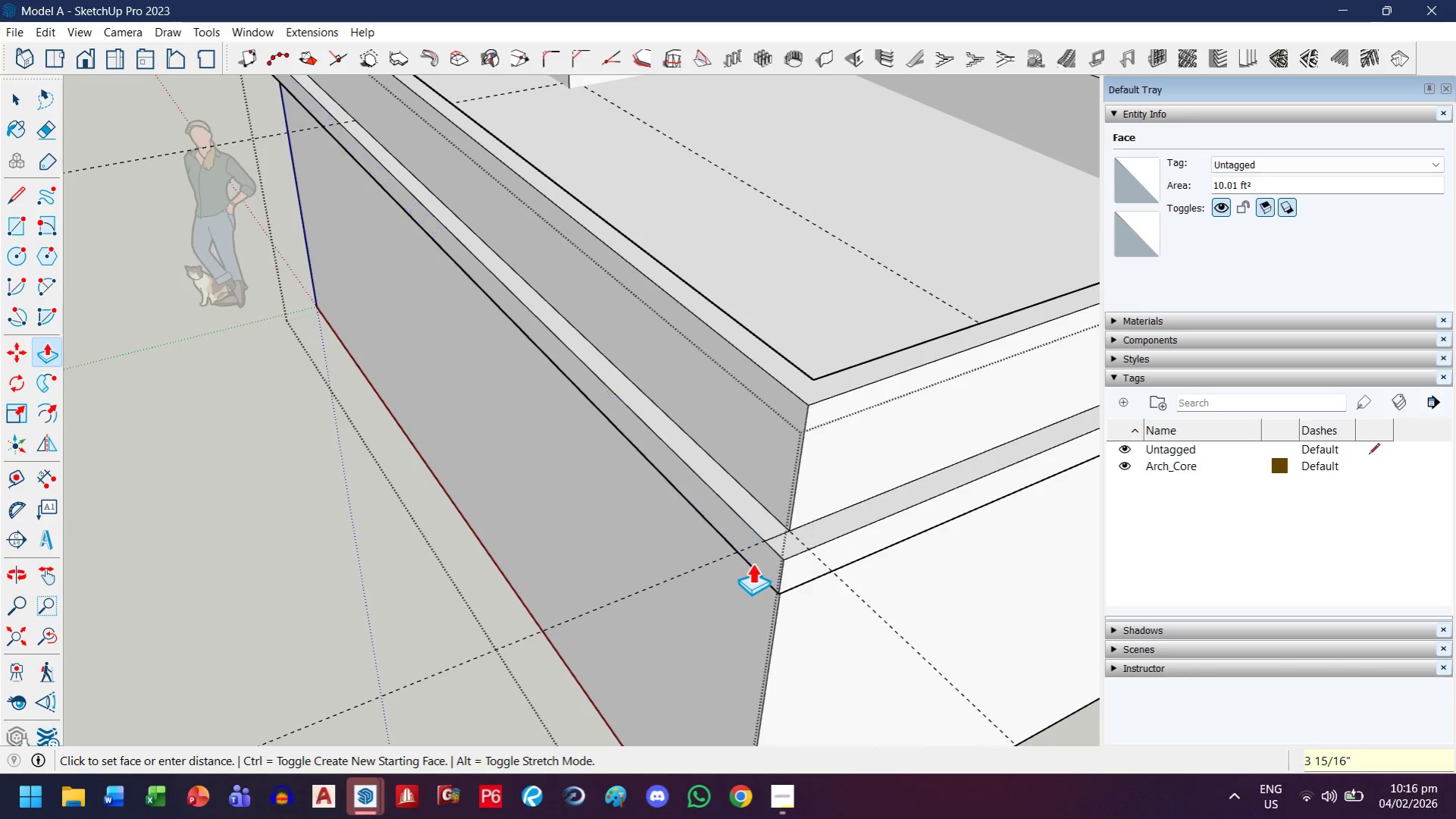 
key(Enter)
 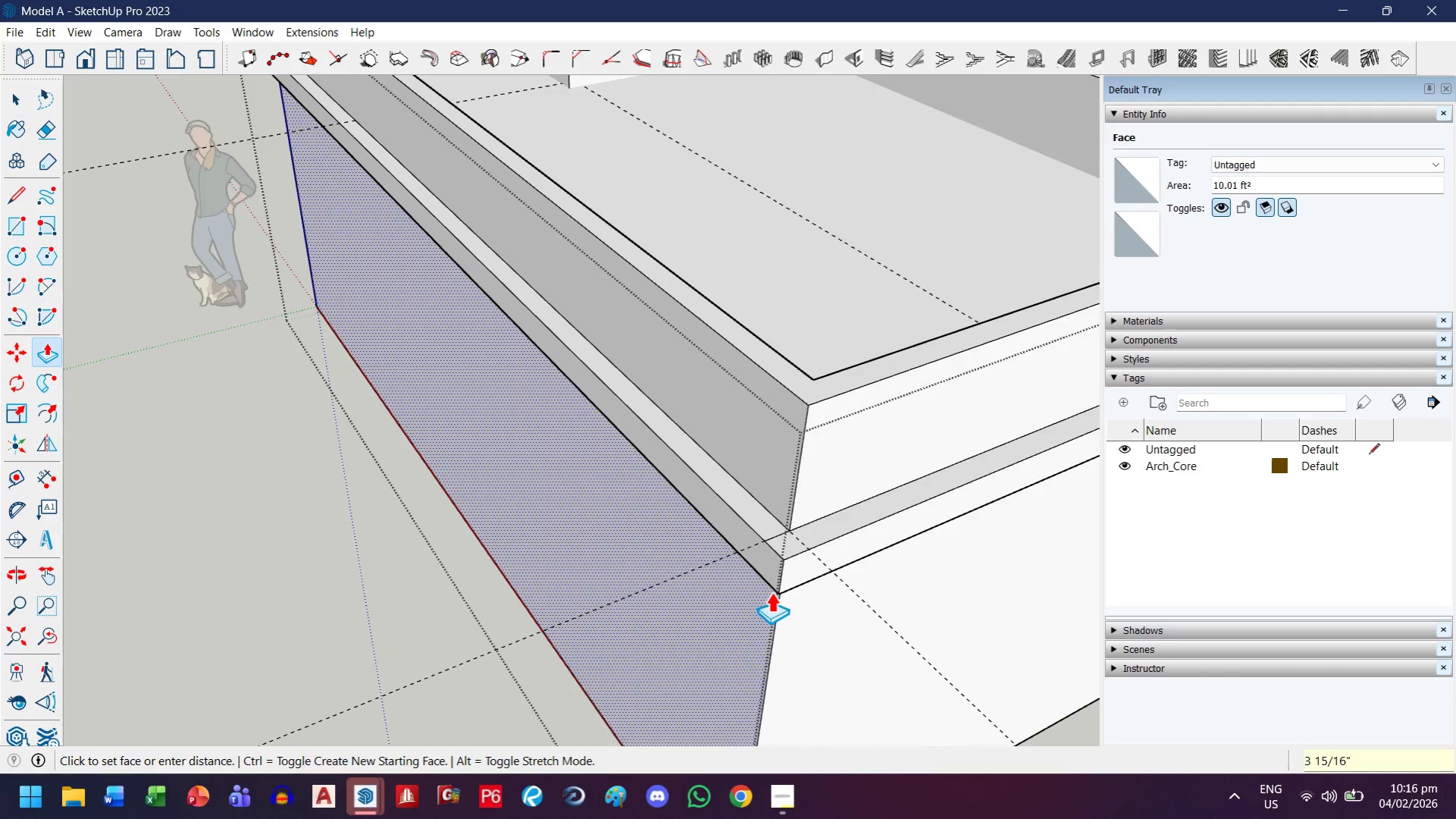 
key(H)
 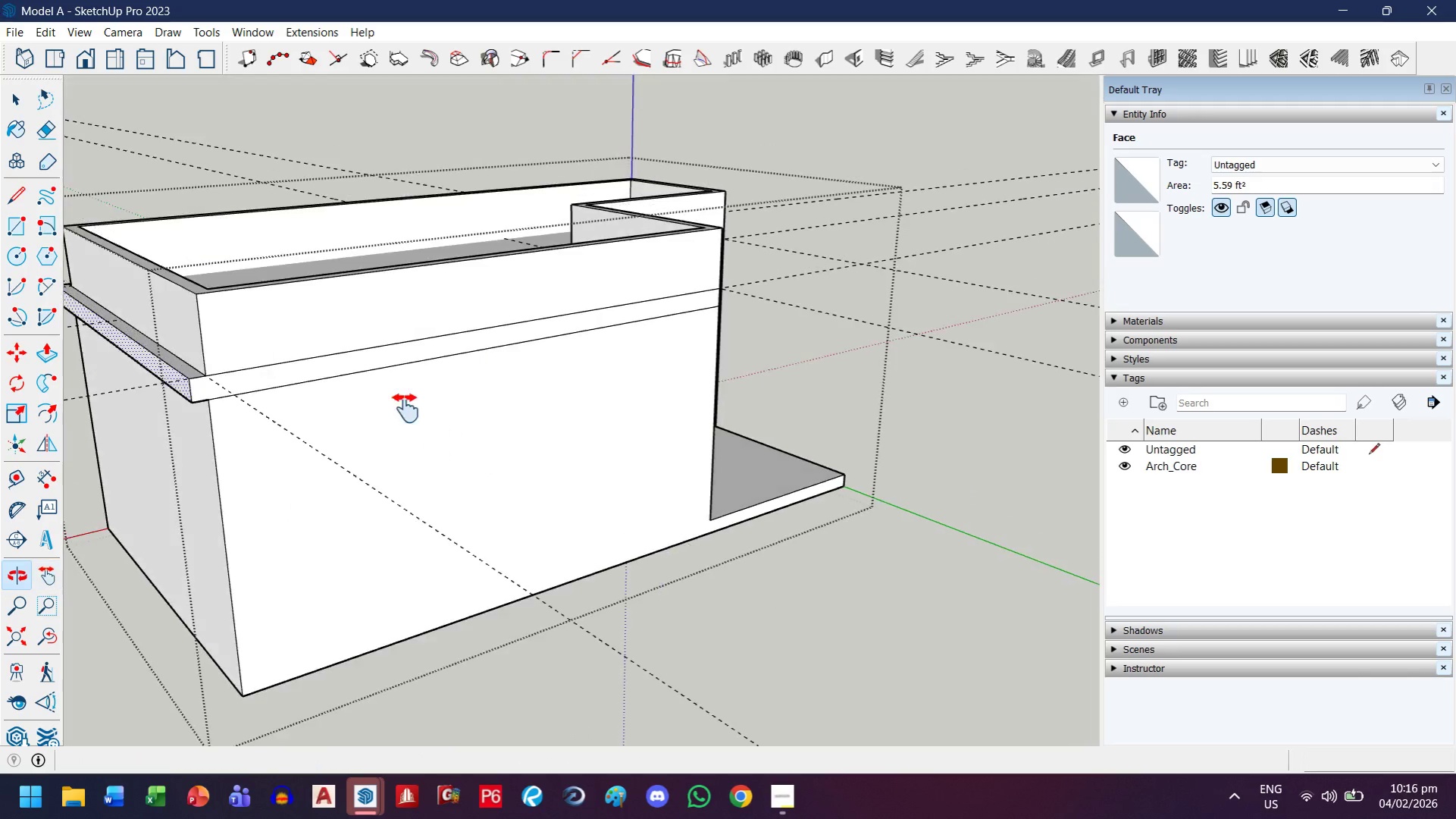 
scroll: coordinate [775, 572], scroll_direction: down, amount: 7.0
 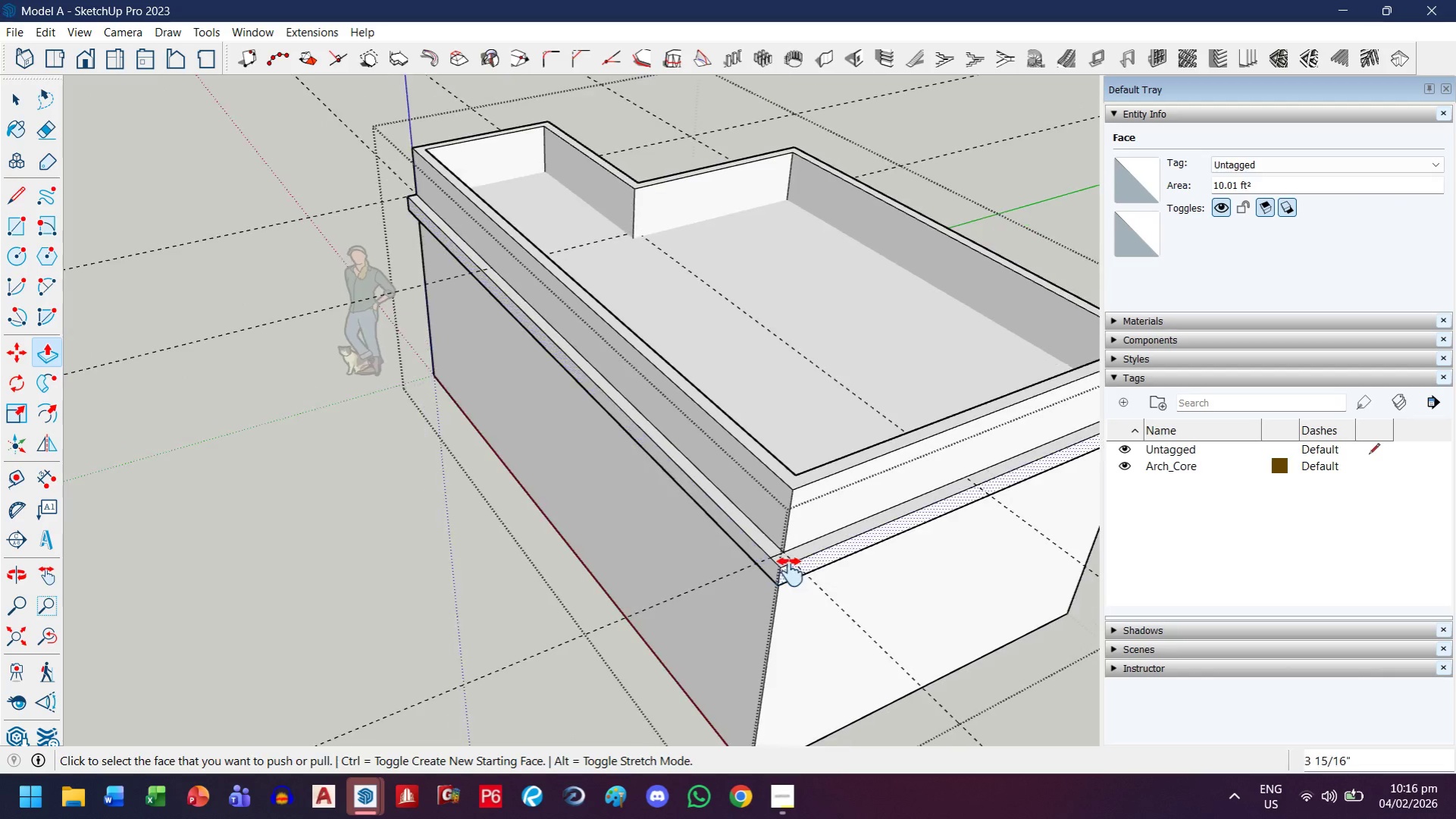 
key(Escape)
 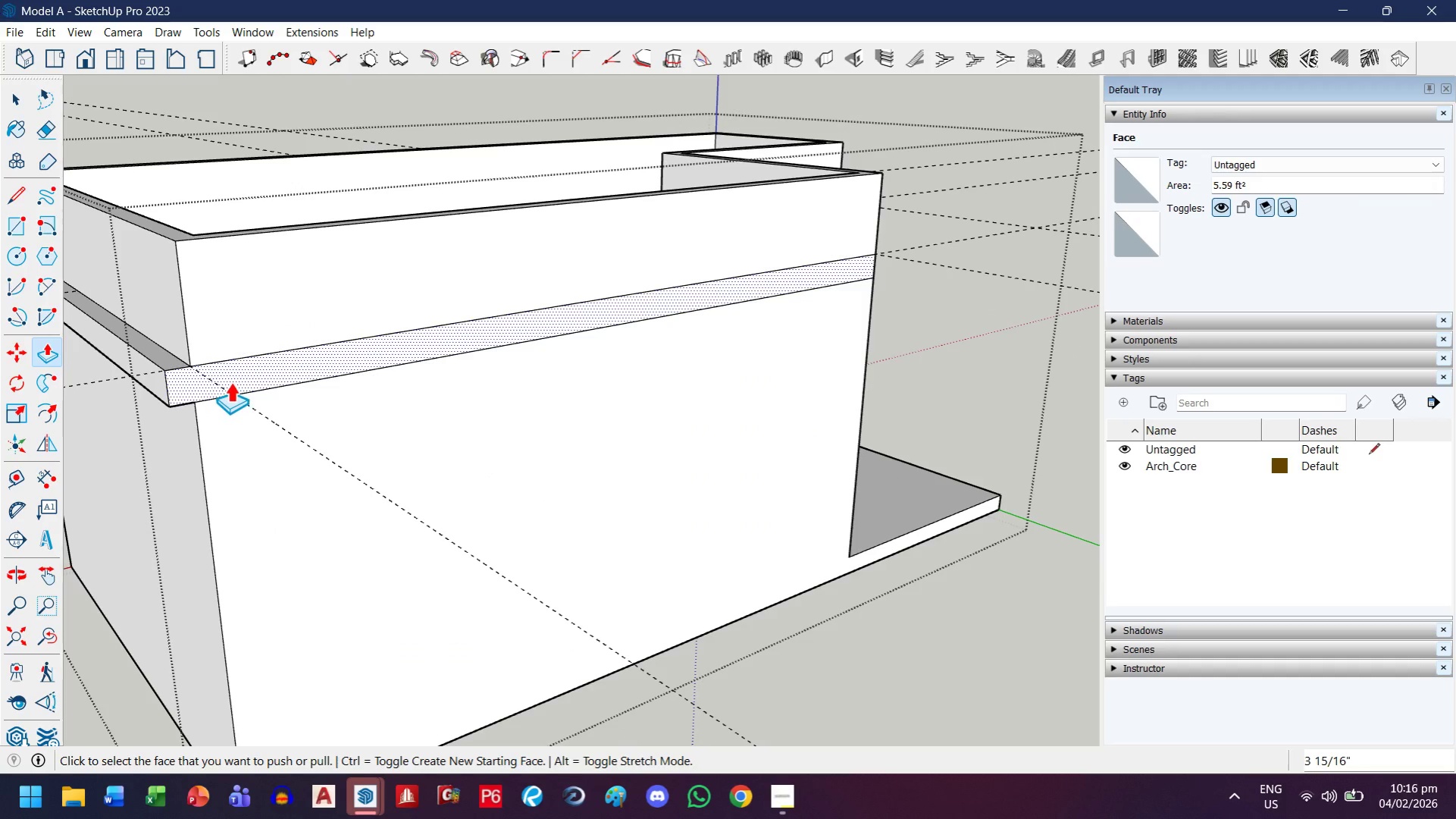 
scroll: coordinate [221, 406], scroll_direction: up, amount: 4.0
 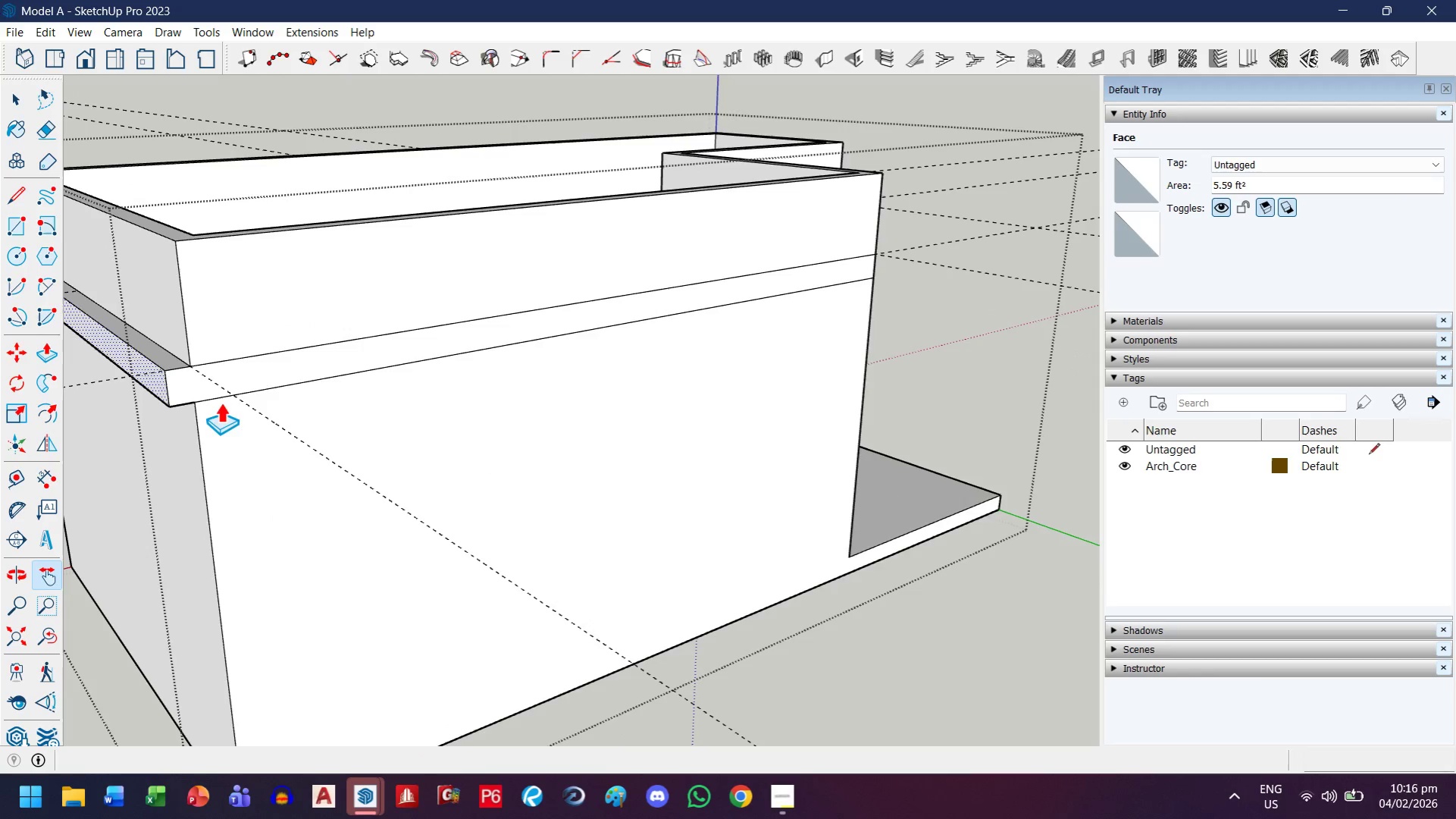 
left_click([231, 382])
 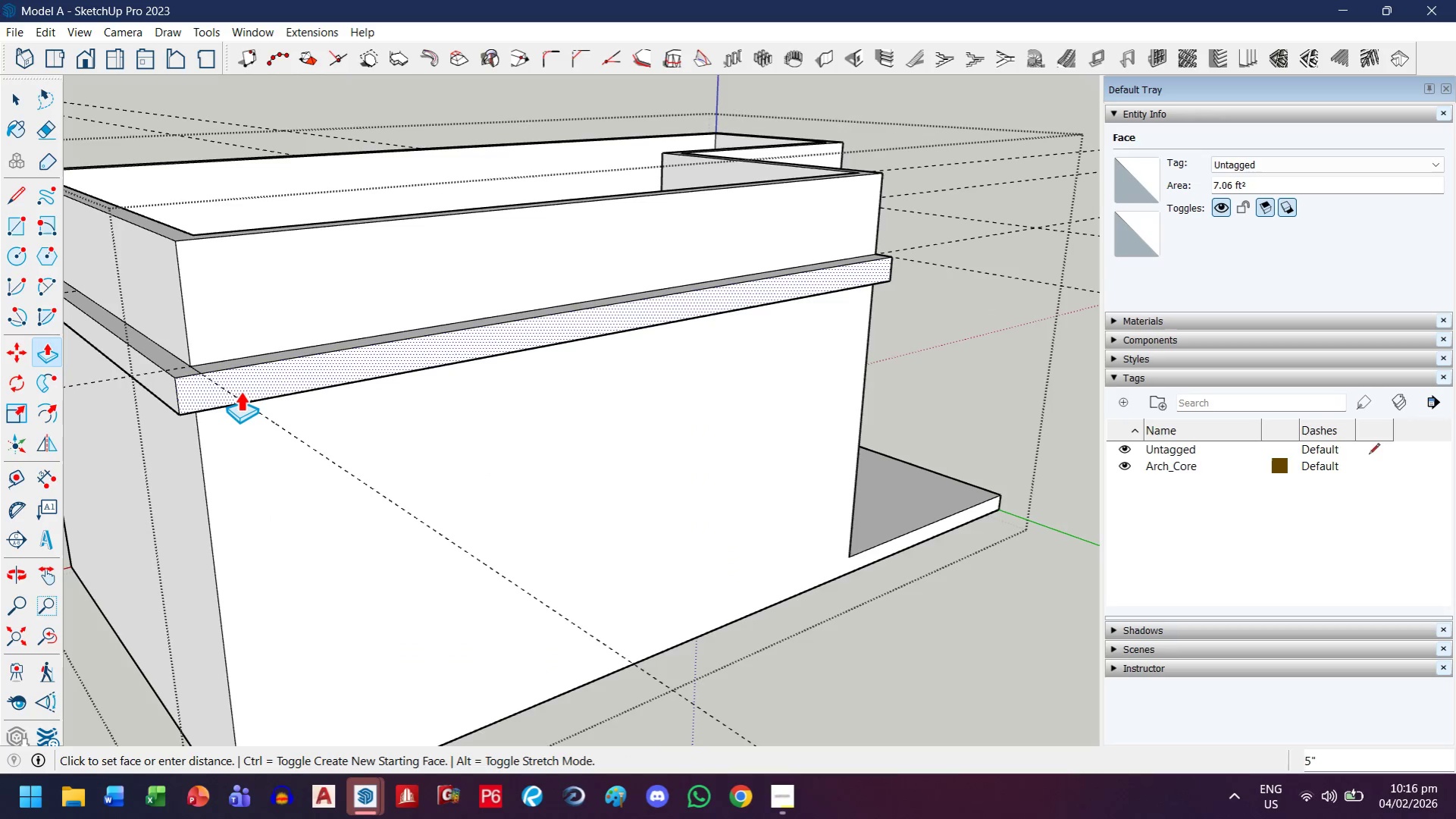 
type(.1m)
 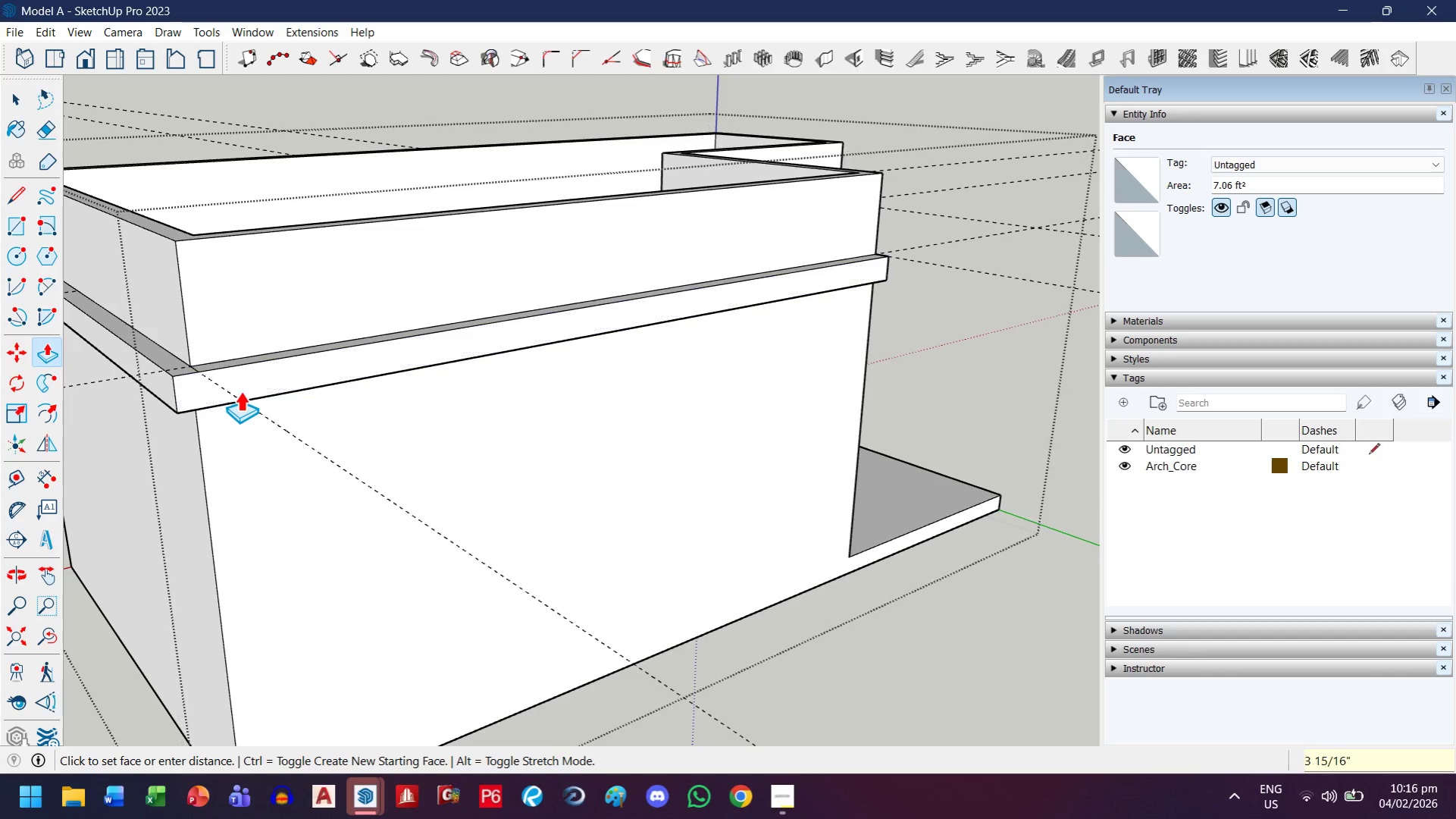 
key(Enter)
 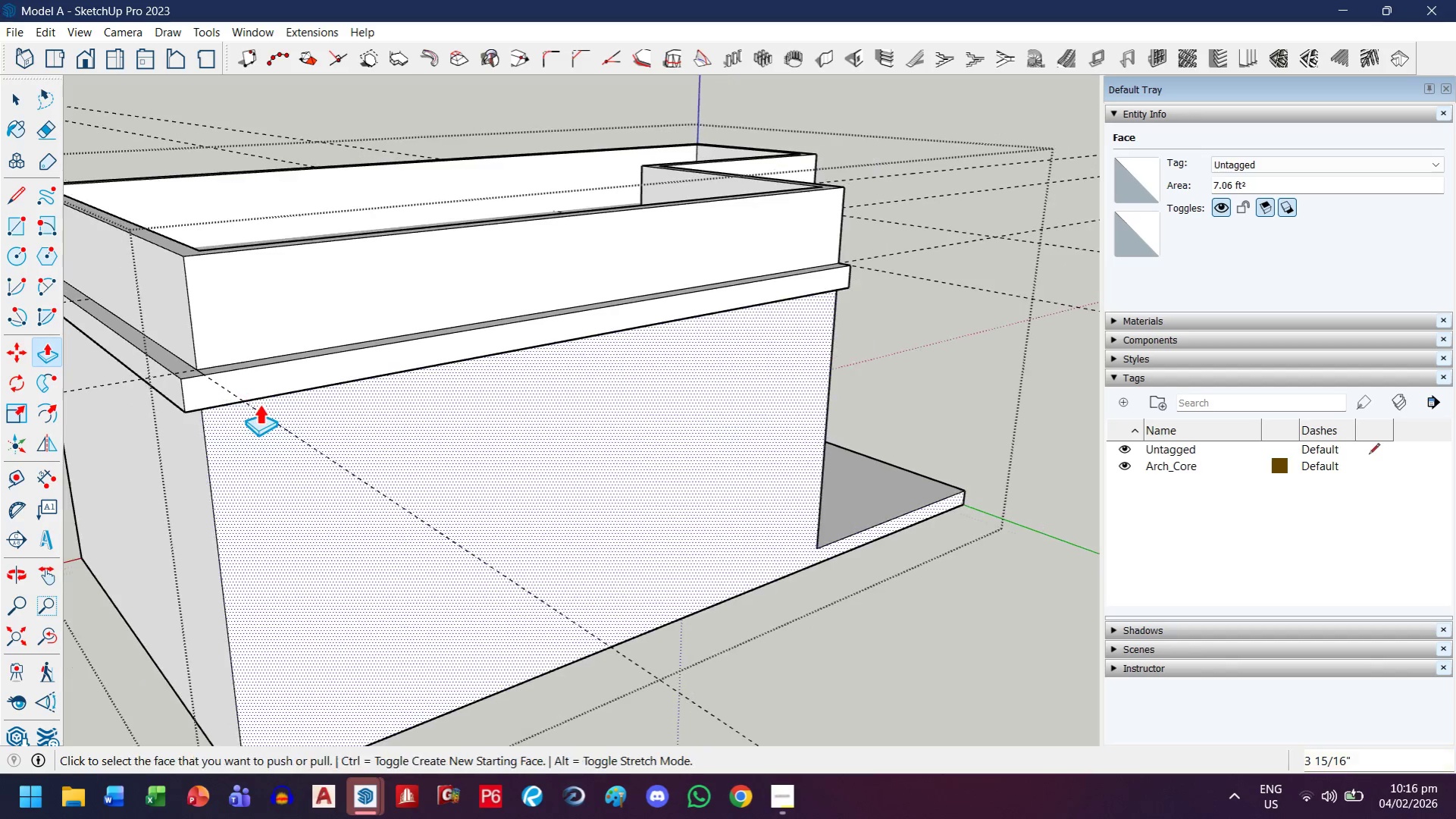 
key(H)
 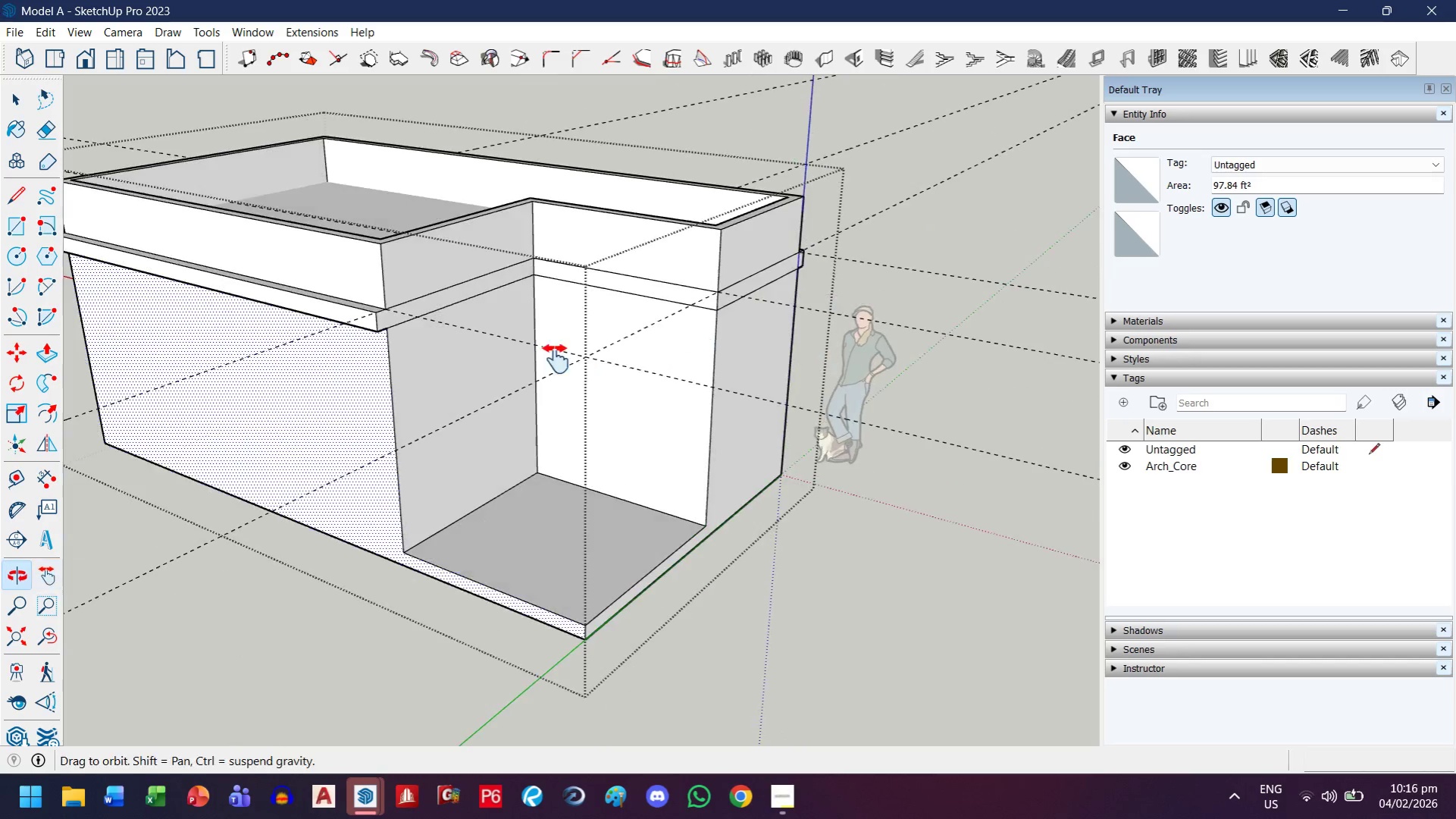 
scroll: coordinate [415, 381], scroll_direction: down, amount: 3.0
 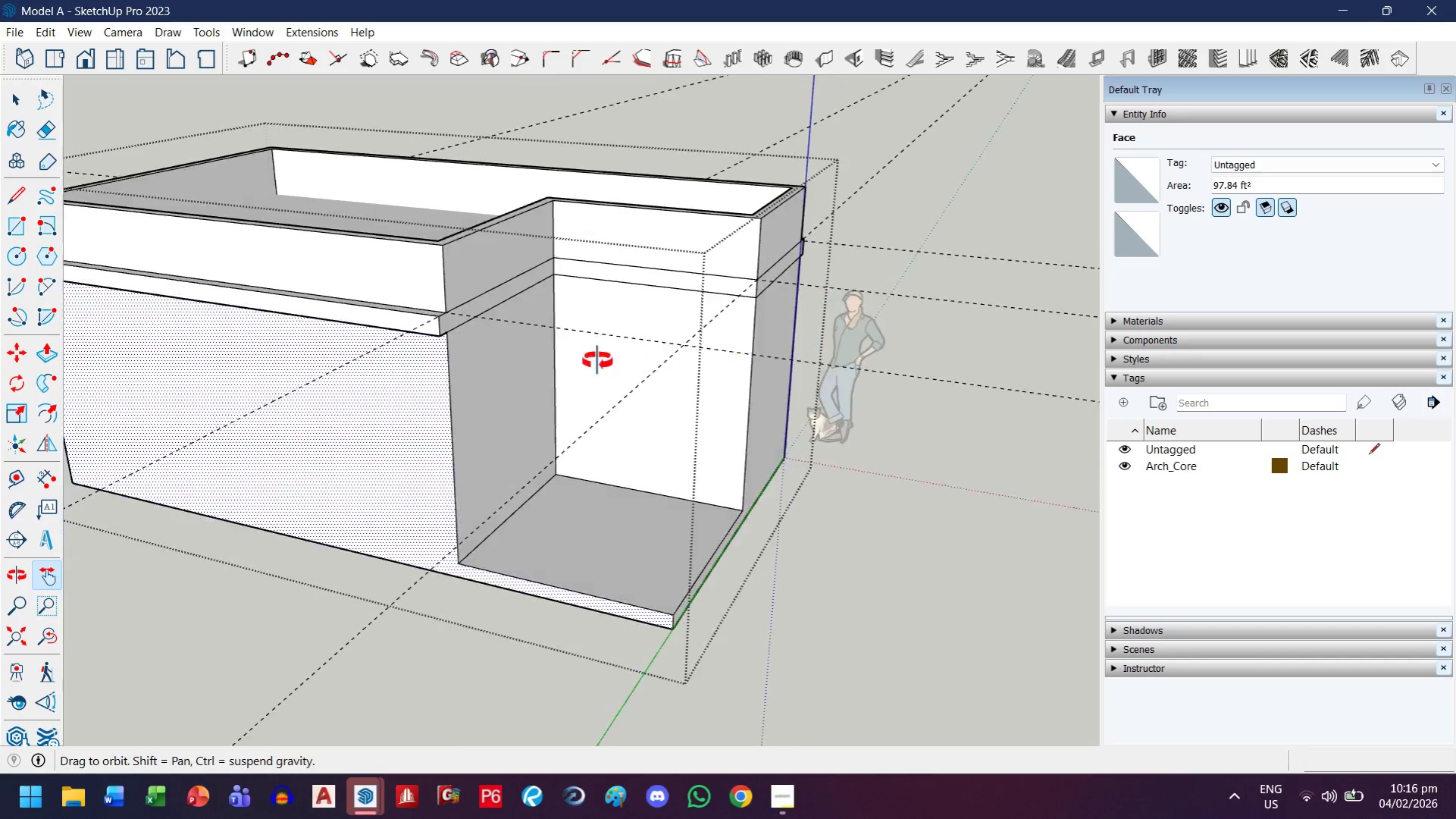 
key(Escape)
 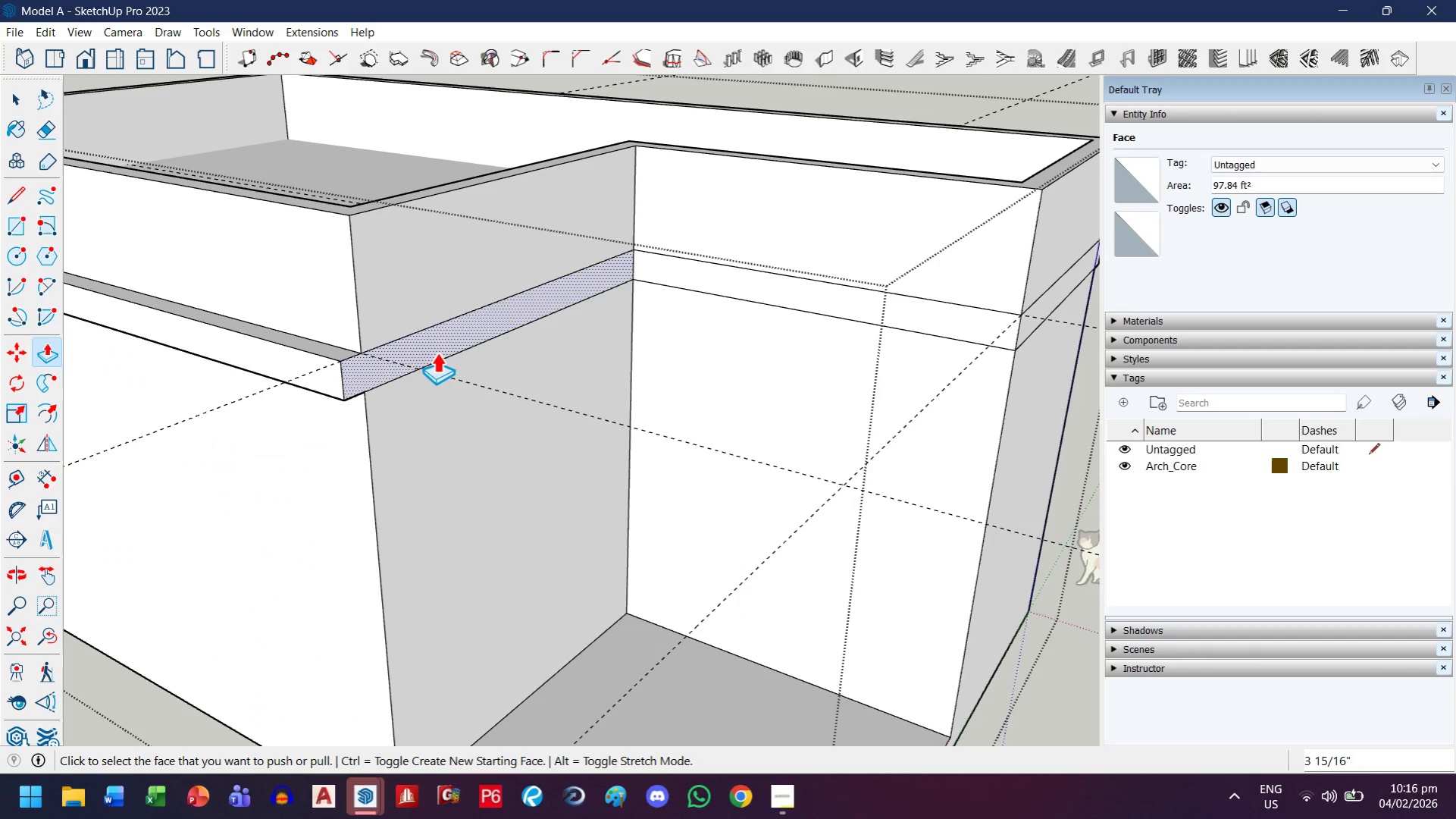 
scroll: coordinate [429, 321], scroll_direction: up, amount: 7.0
 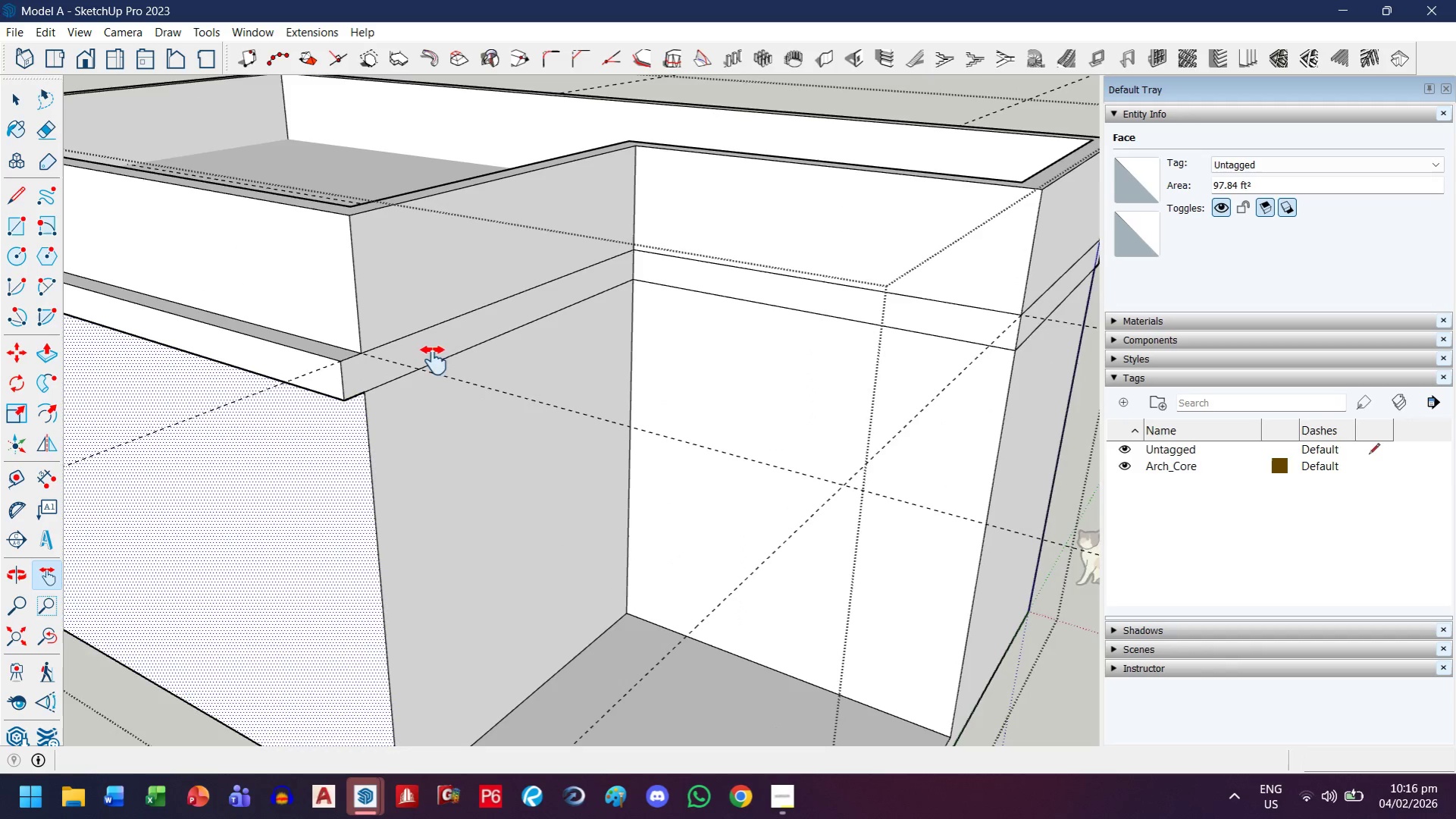 
left_click([442, 344])
 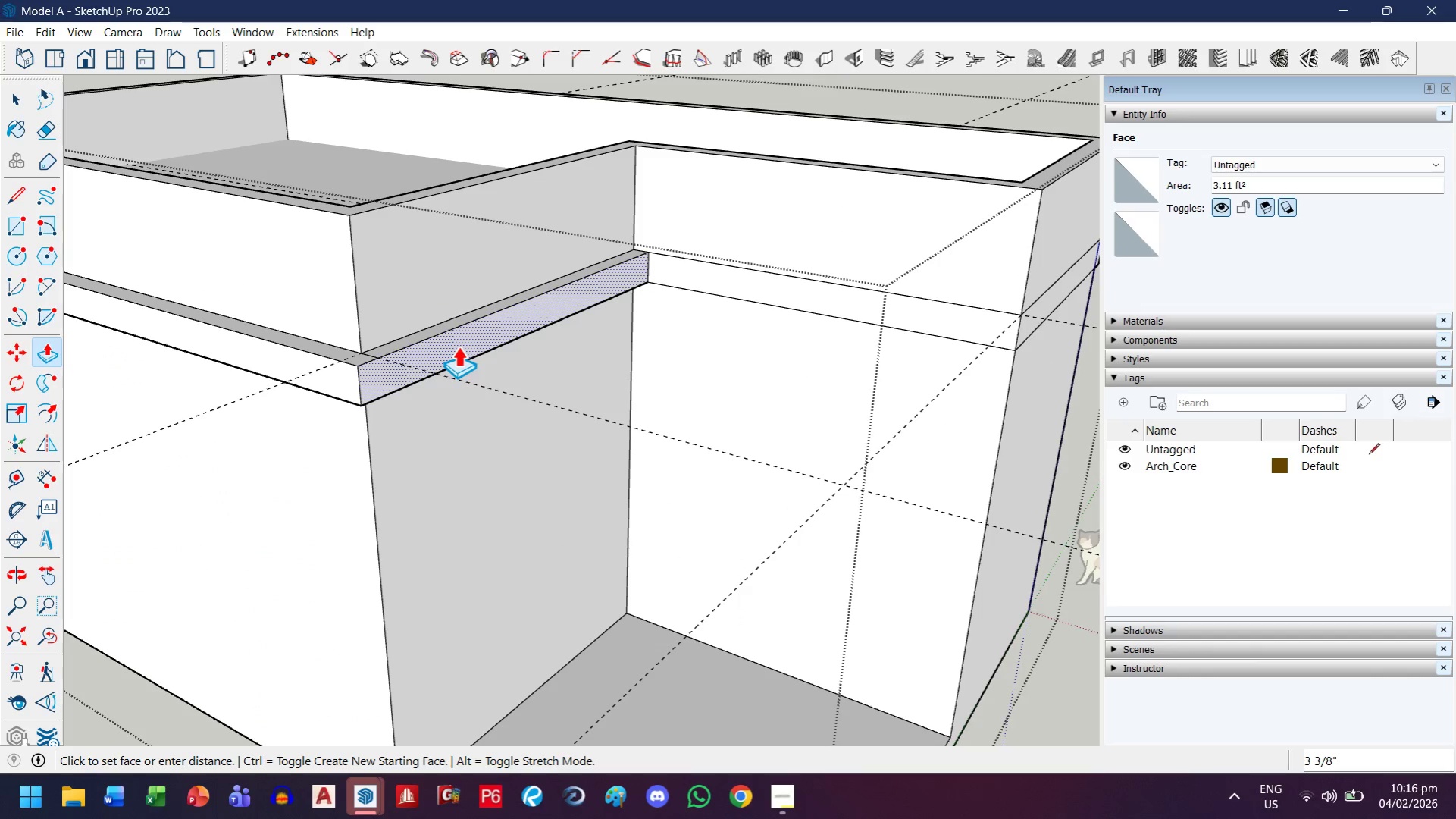 
type(.1m)
 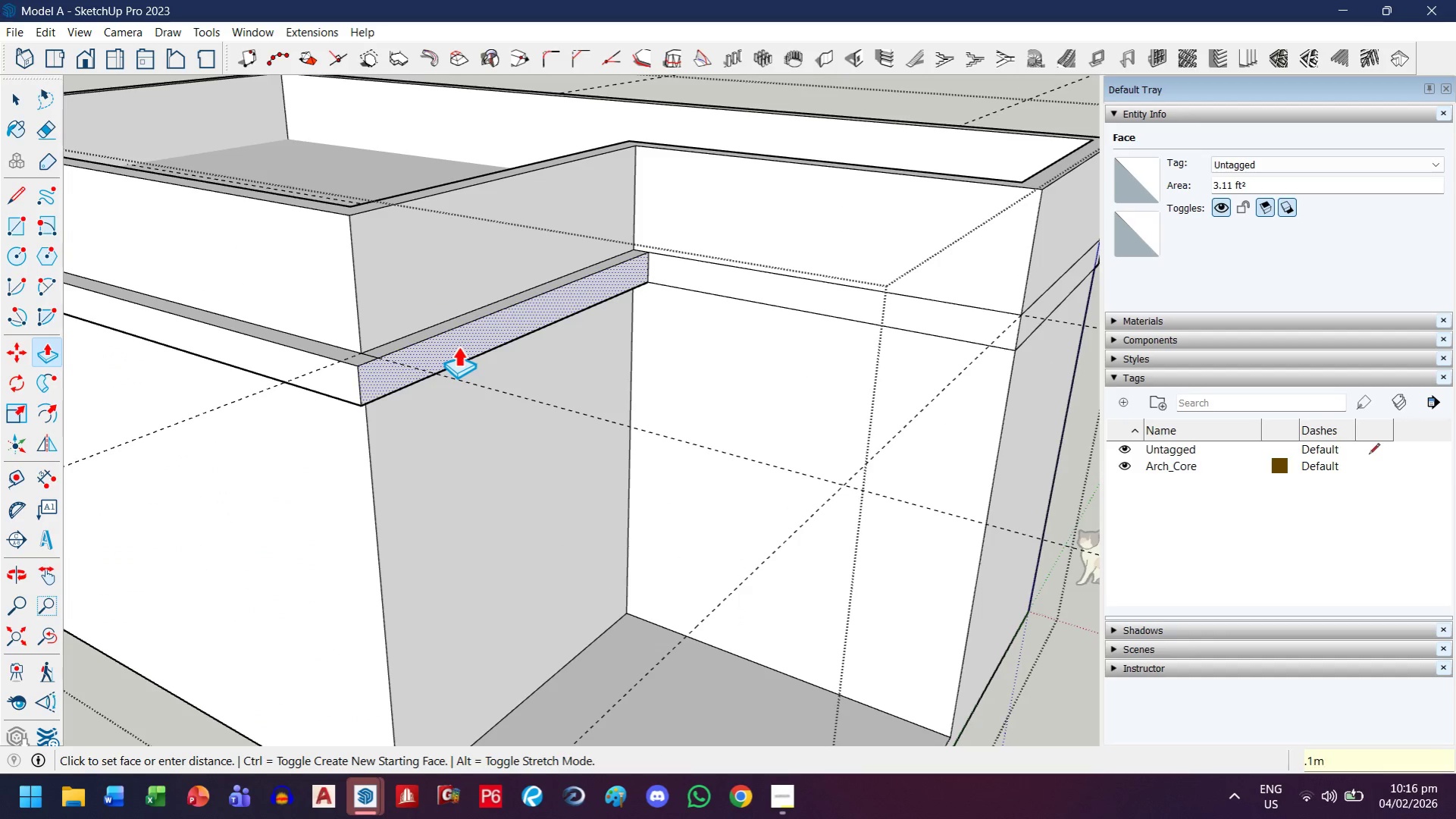 
key(Enter)
 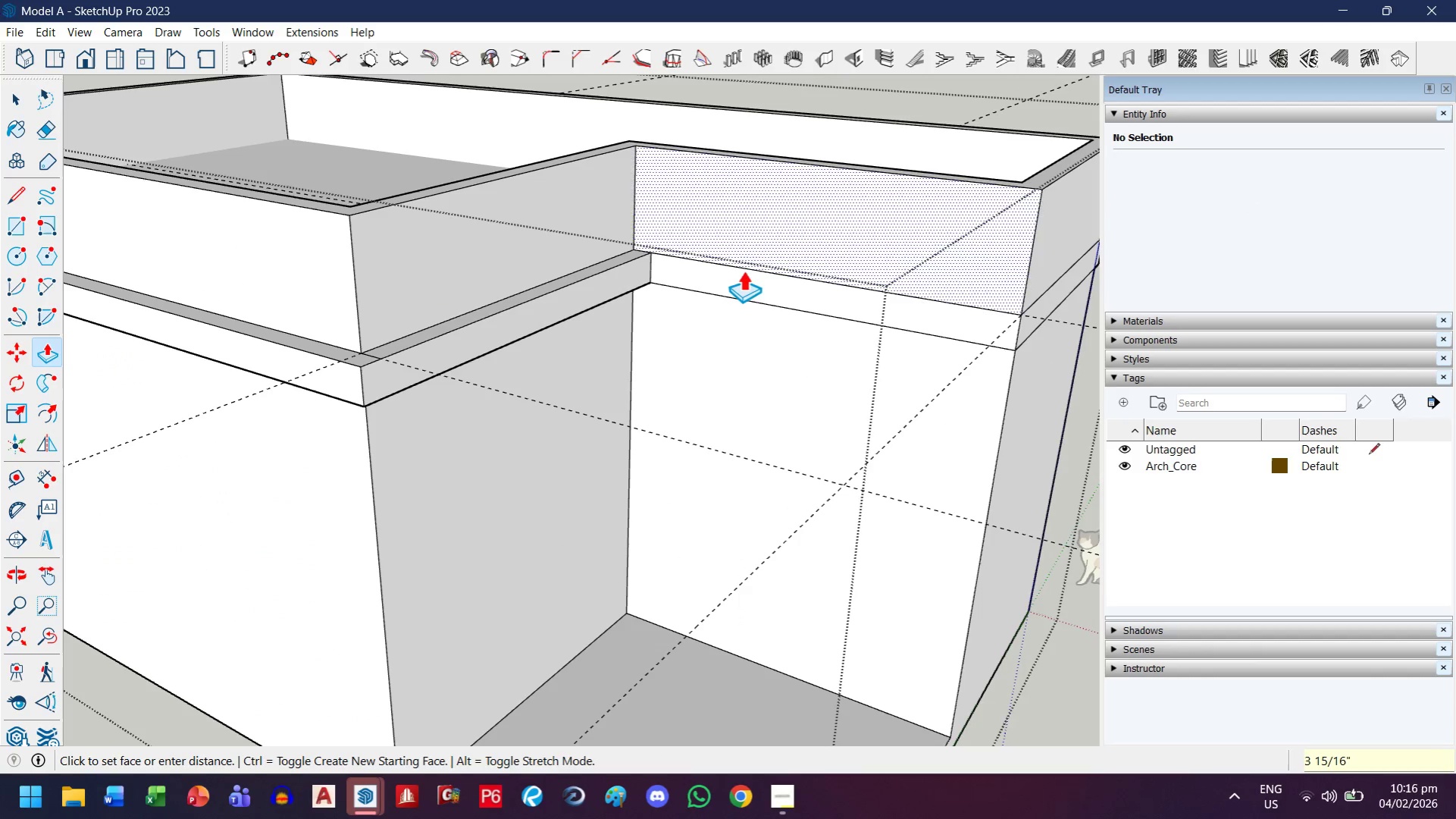 
left_click([742, 278])
 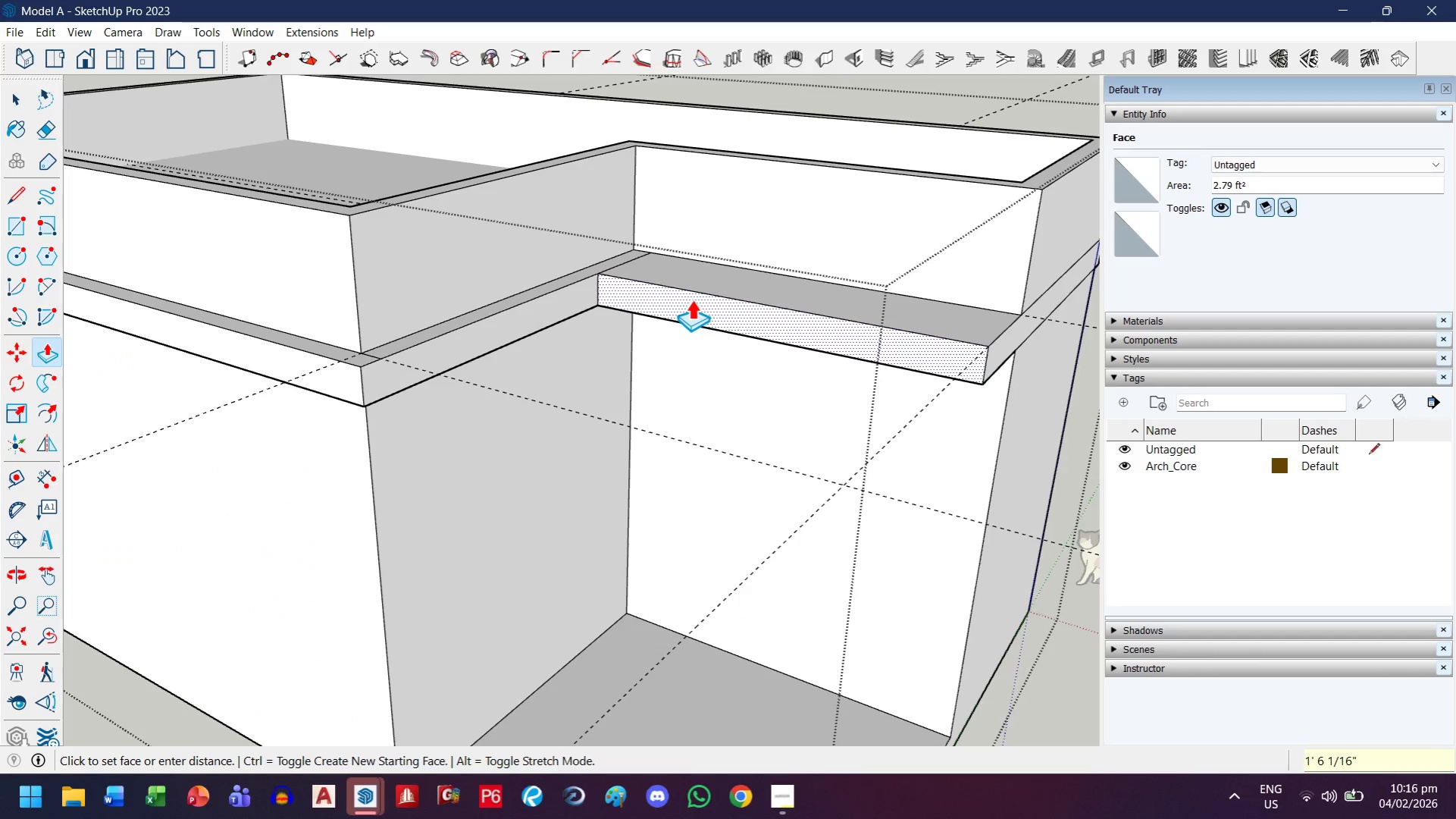 
type(.1m)
 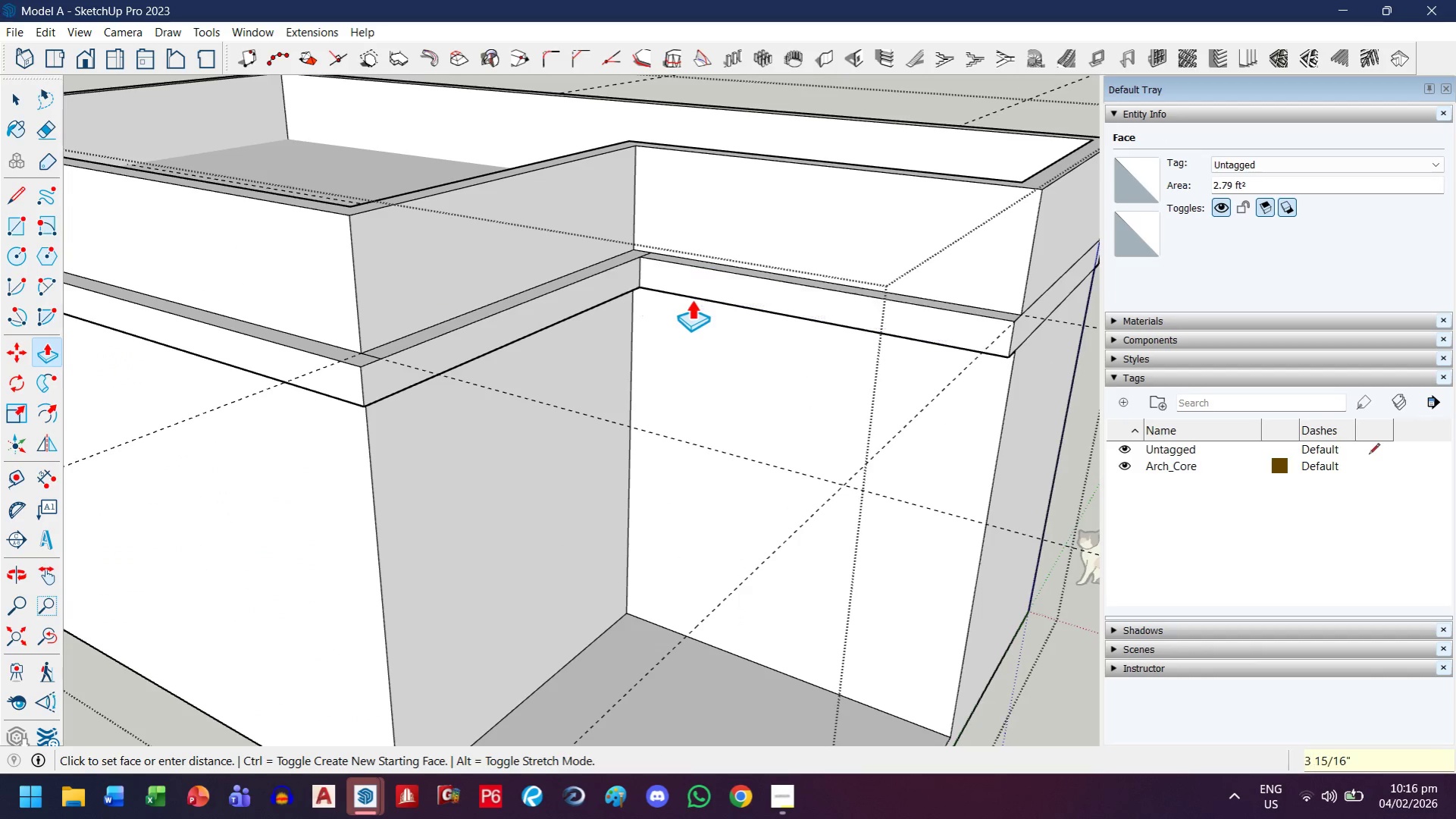 
key(Enter)
 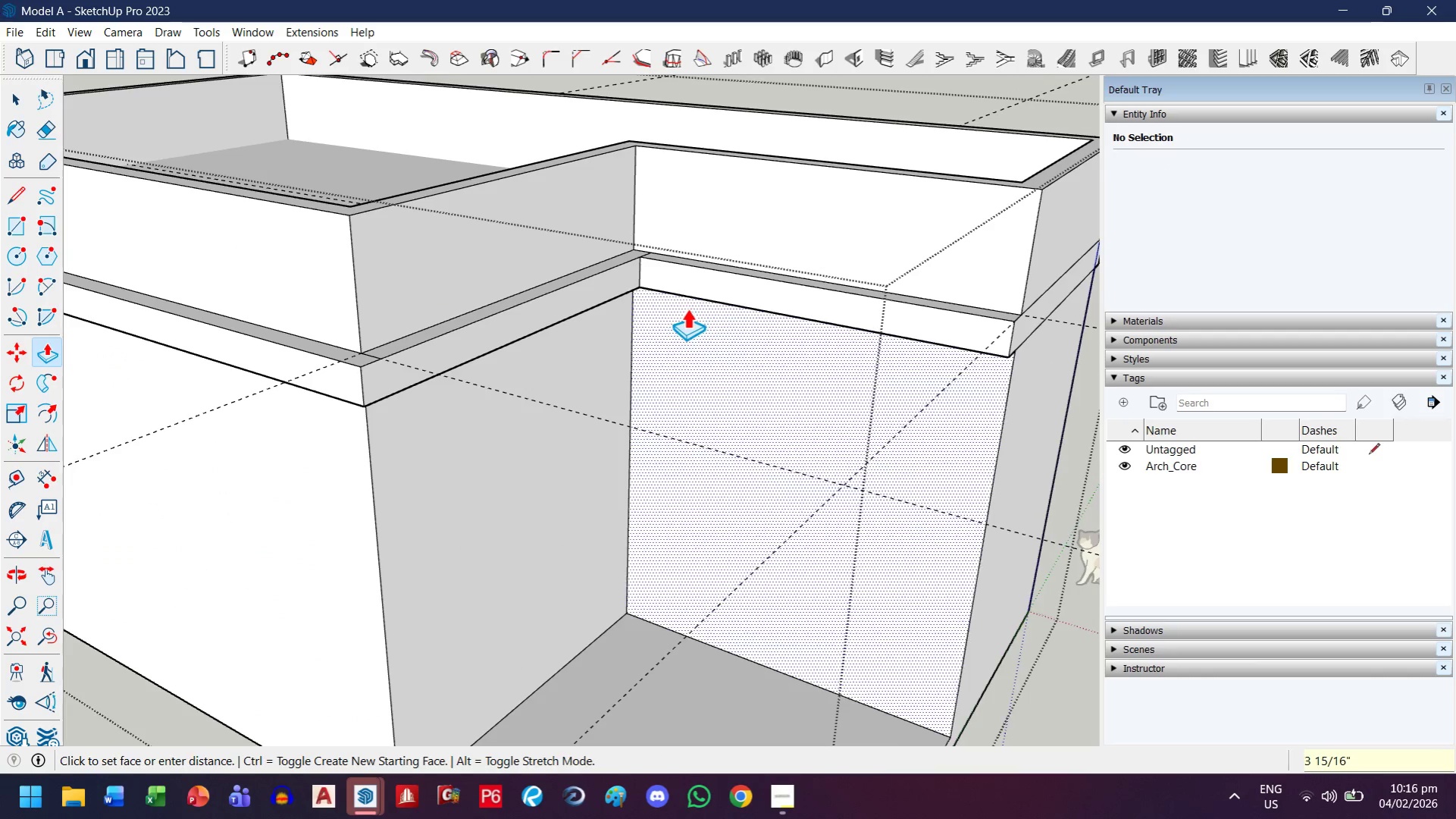 
key(H)
 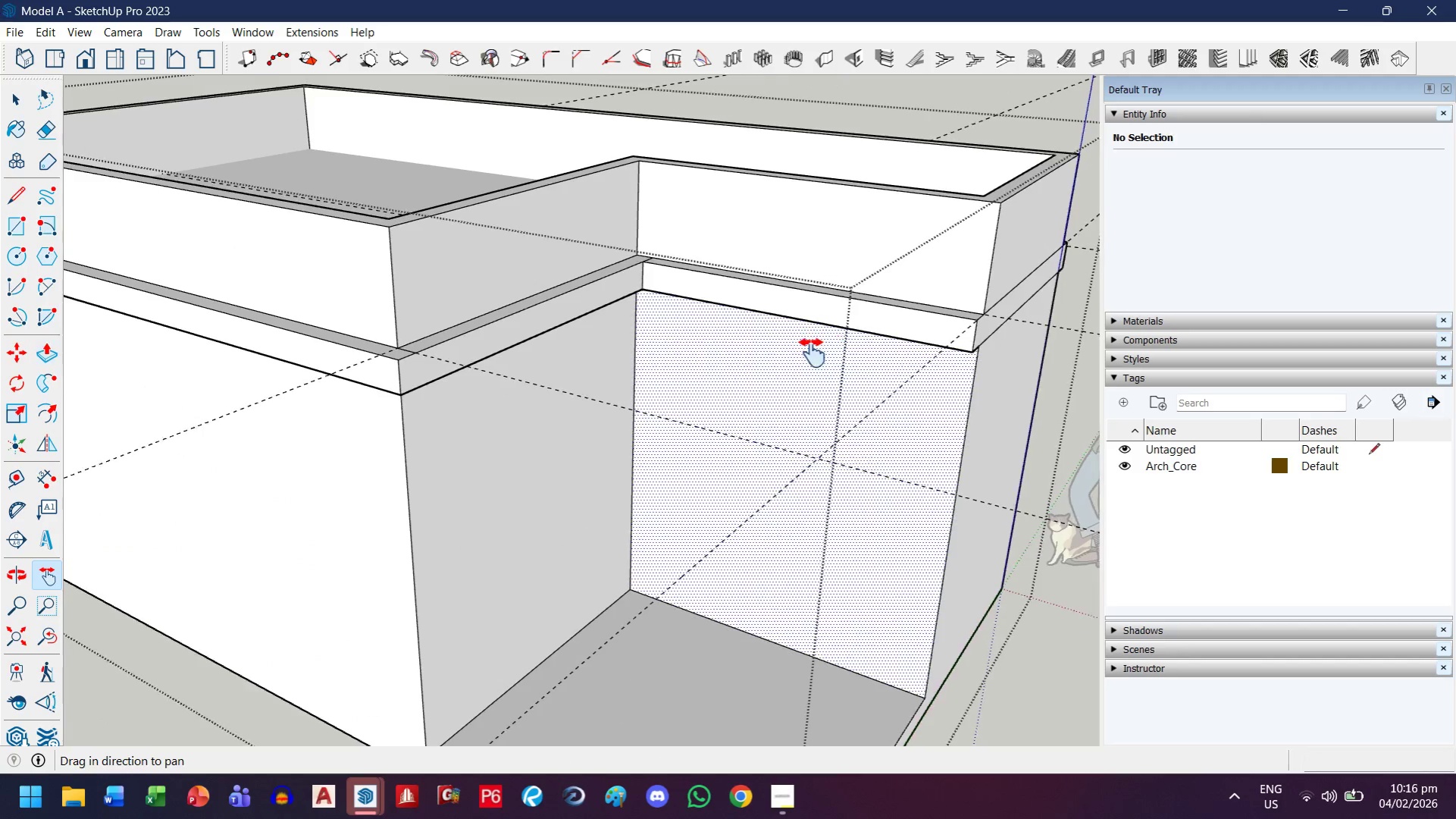 
left_click_drag(start_coordinate=[832, 347], to_coordinate=[603, 425])
 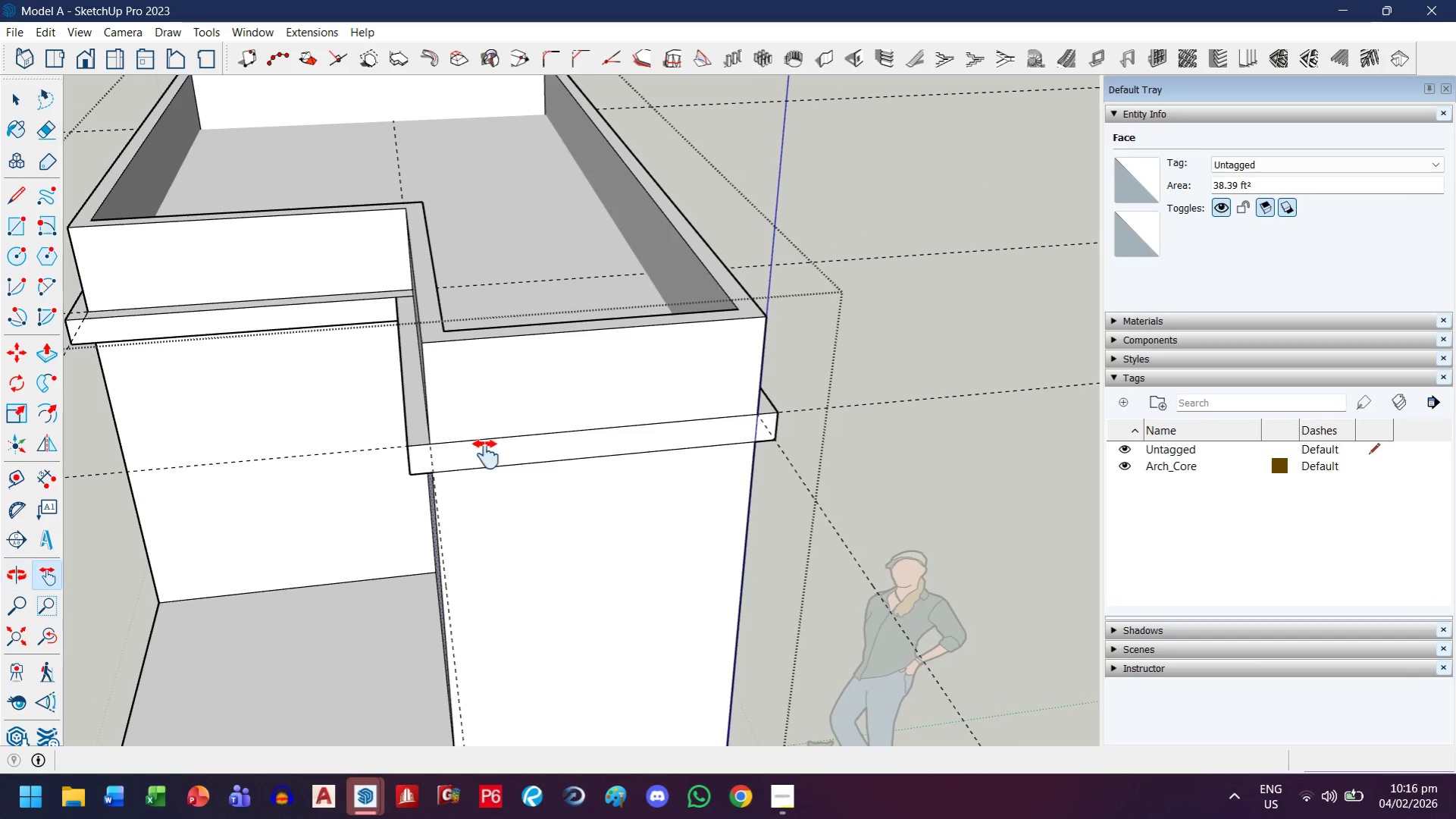 
scroll: coordinate [687, 309], scroll_direction: down, amount: 1.0
 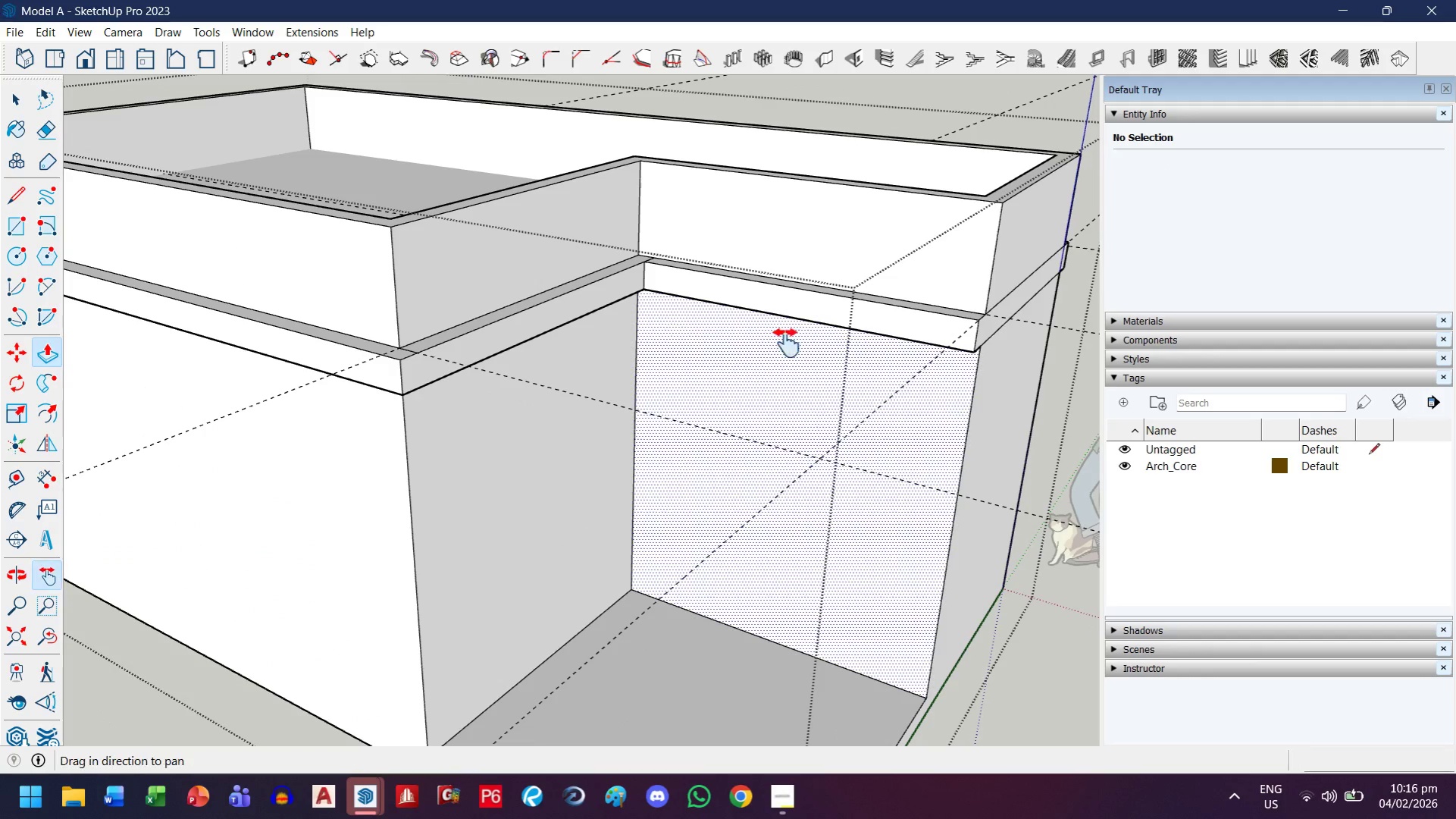 
key(Escape)
 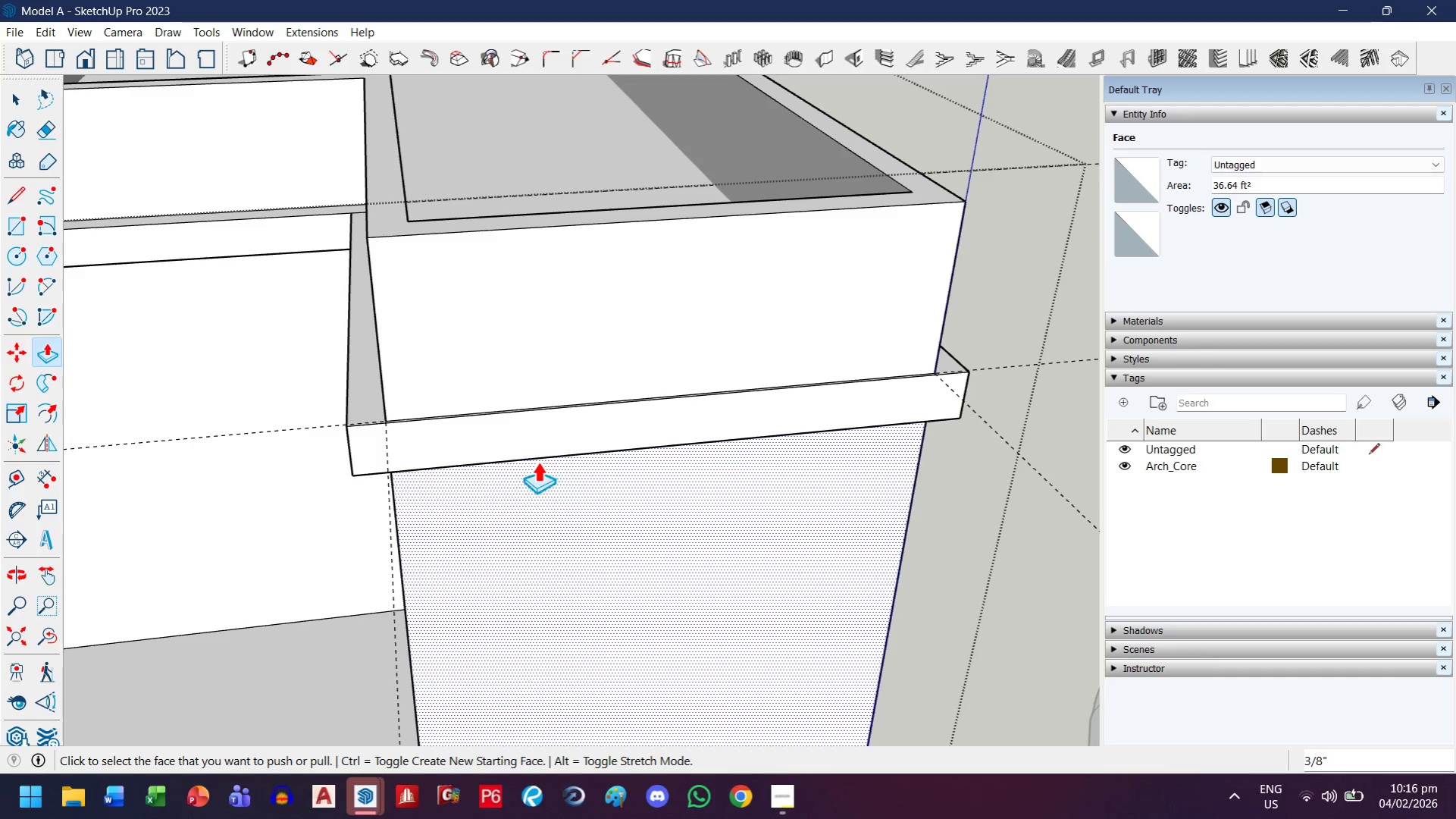 
scroll: coordinate [508, 491], scroll_direction: up, amount: 5.0
 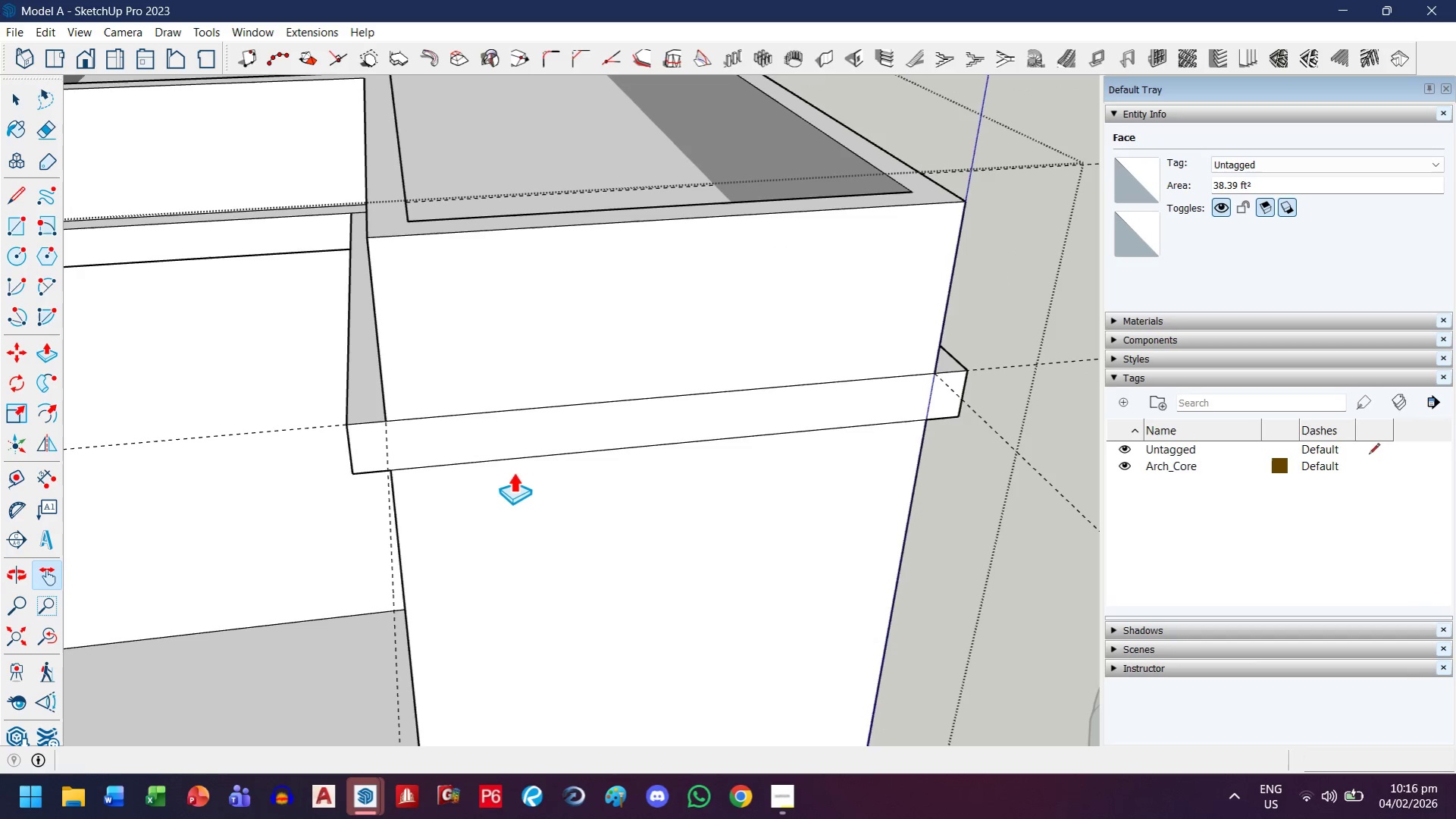 
key(Control+ControlLeft)
 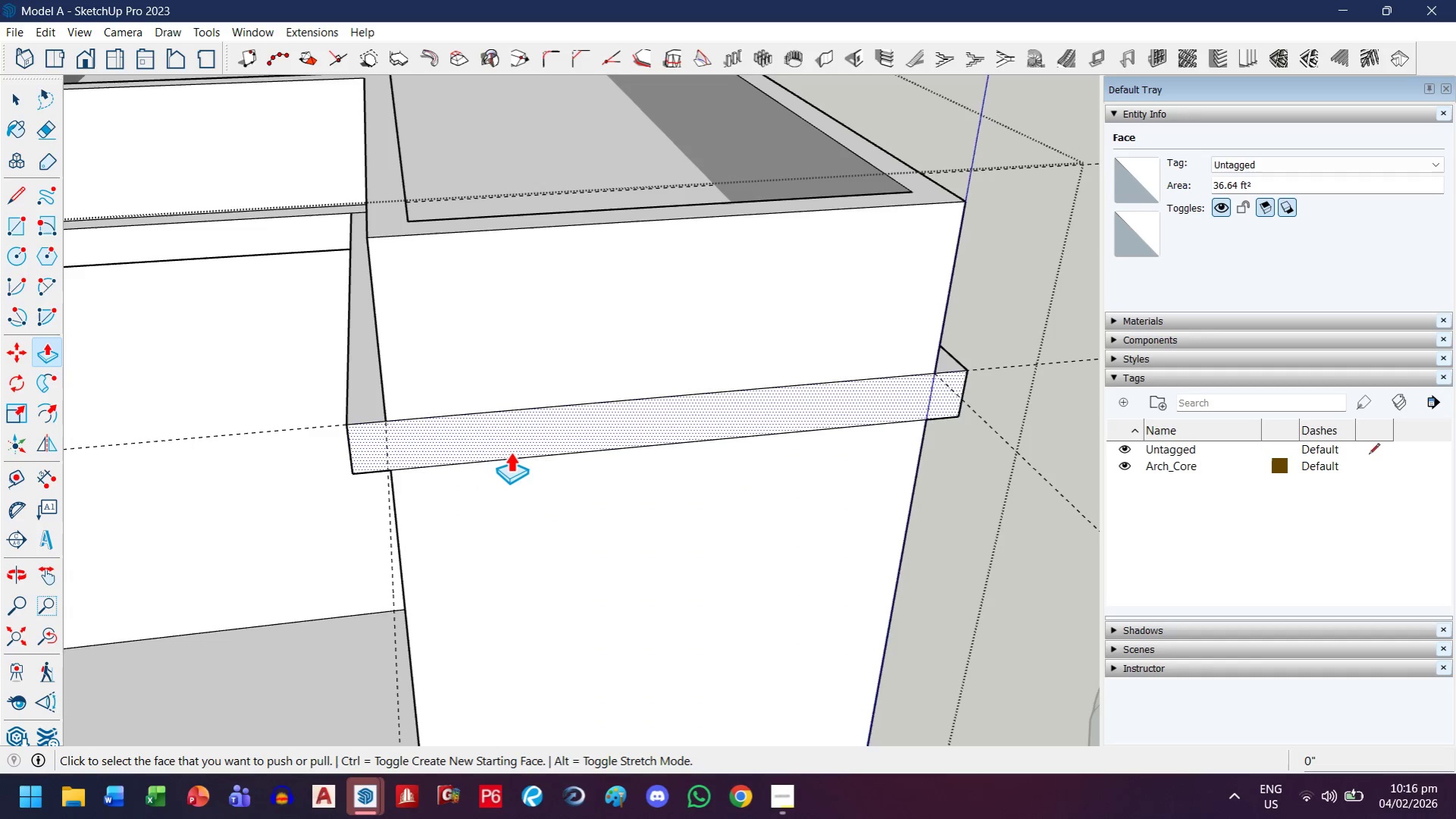 
key(Control+Z)
 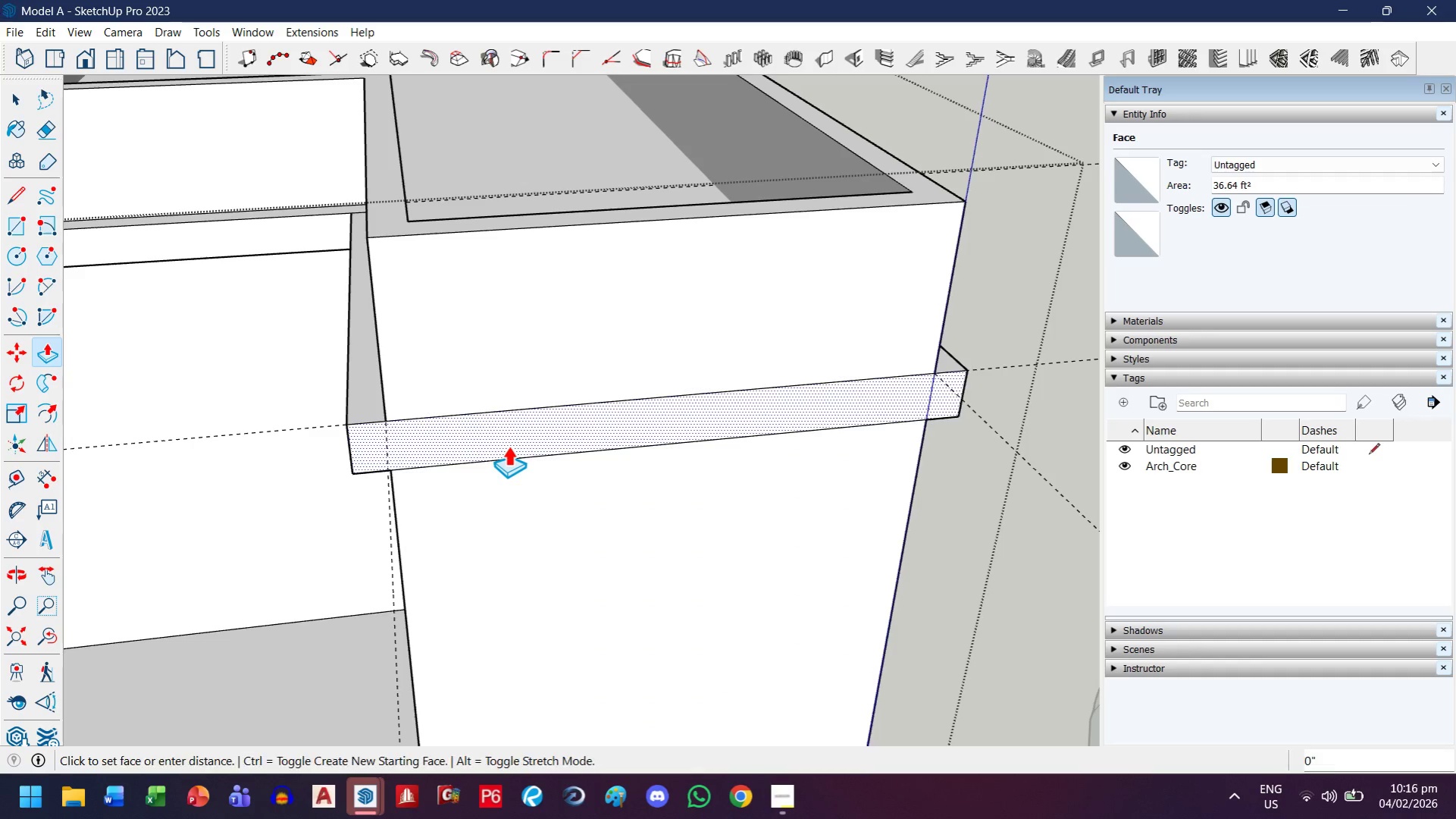 
left_click([509, 446])
 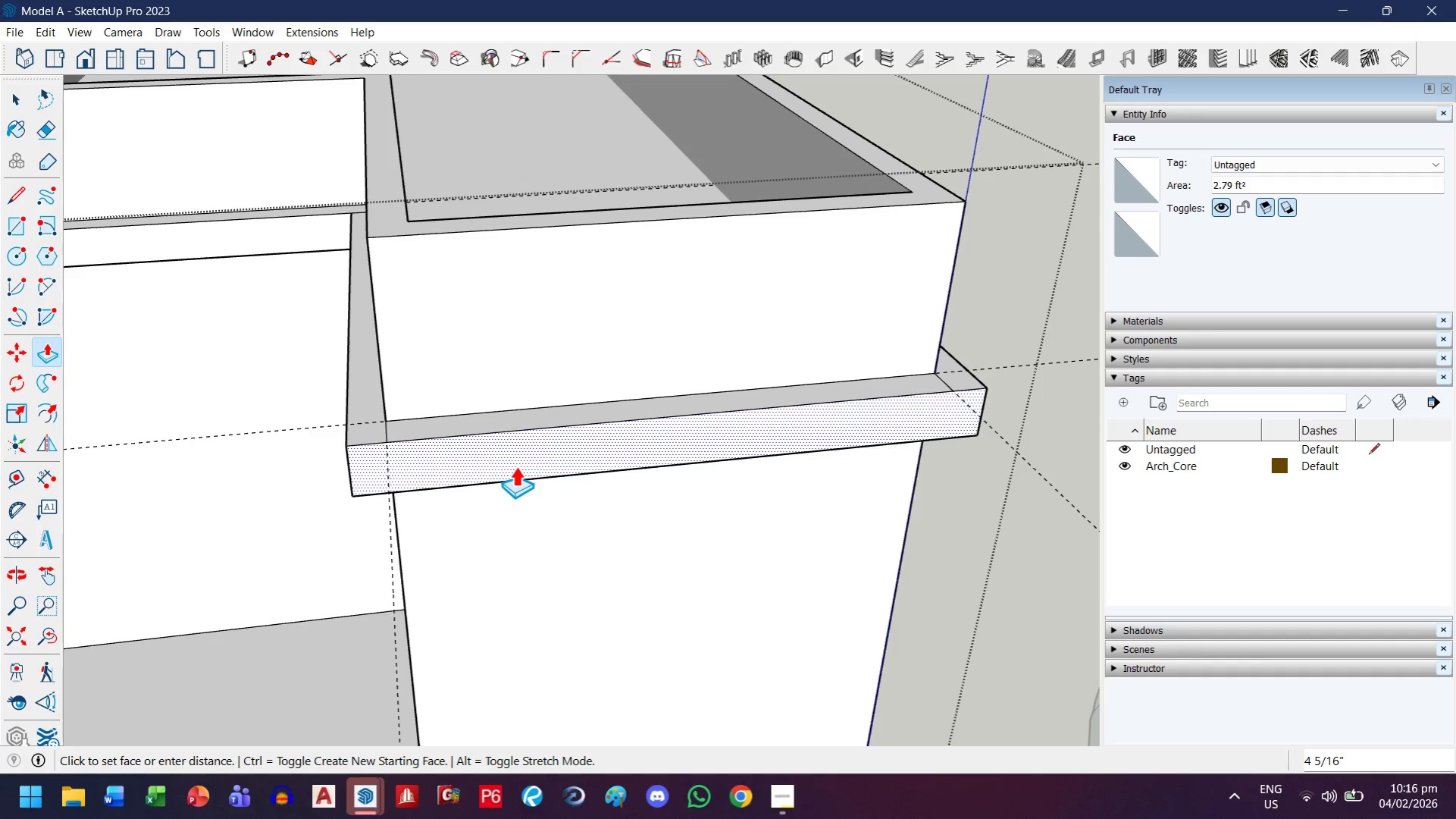 
type(.1m)
 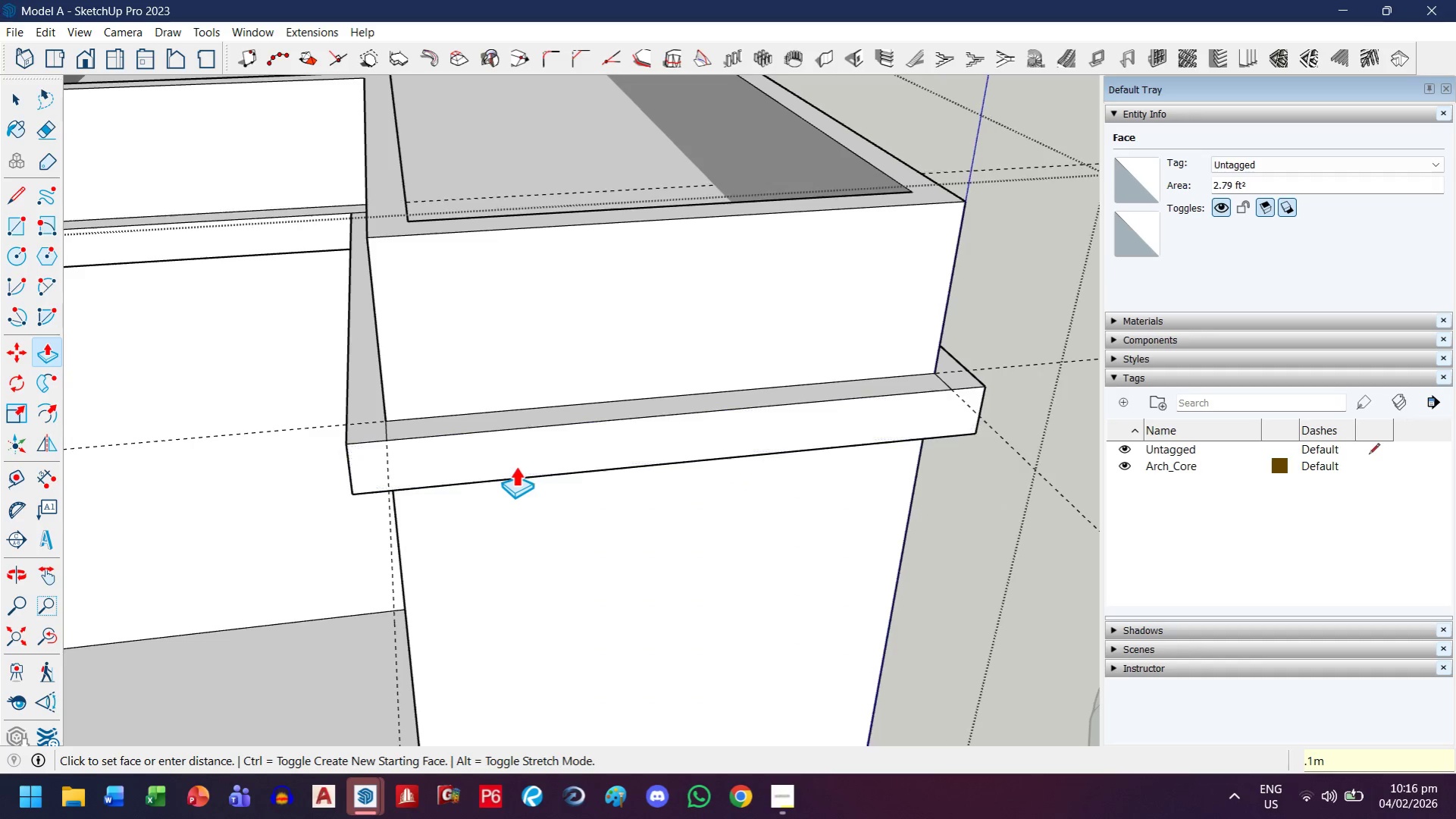 
key(Enter)
 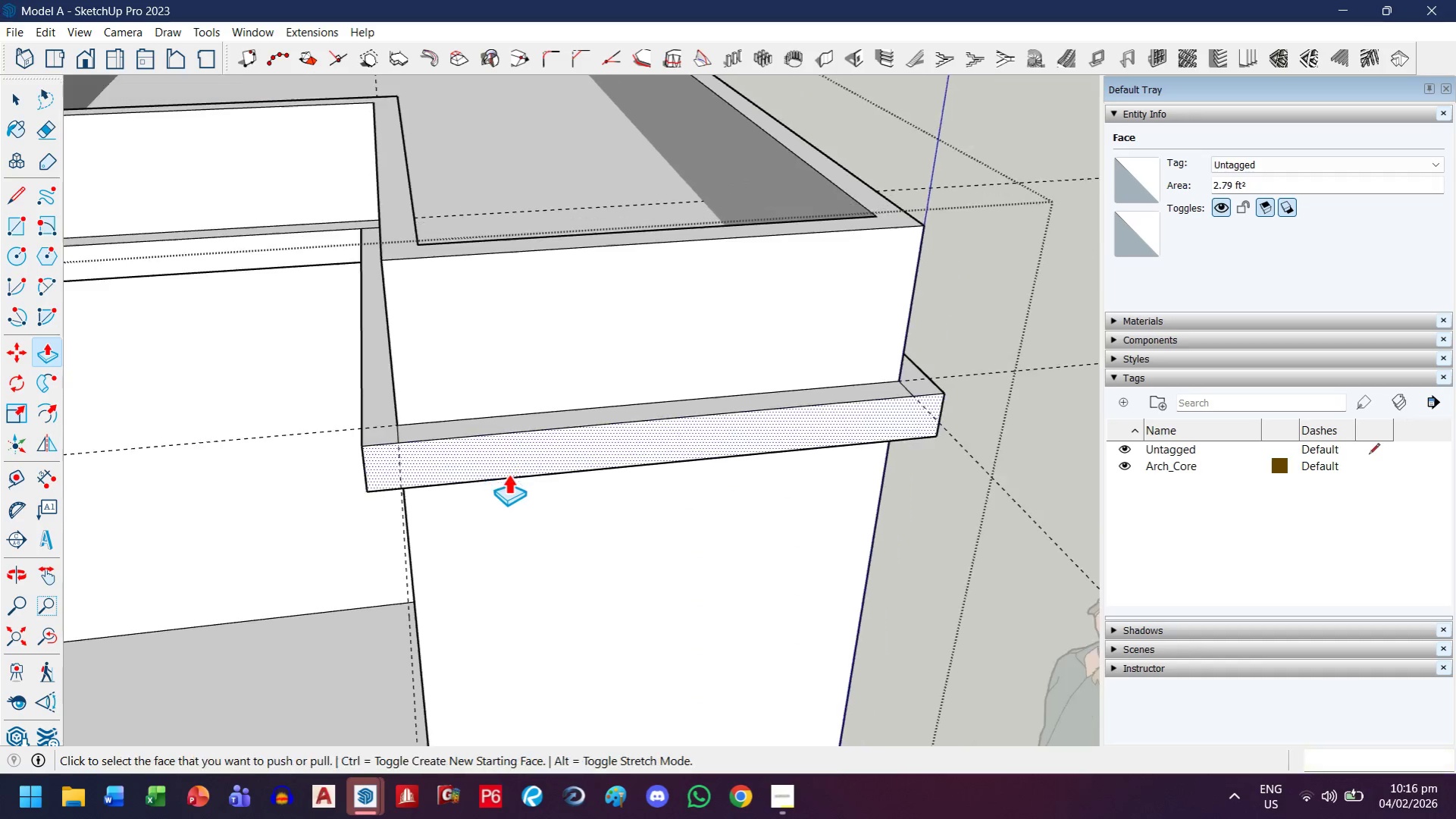 
key(E)
 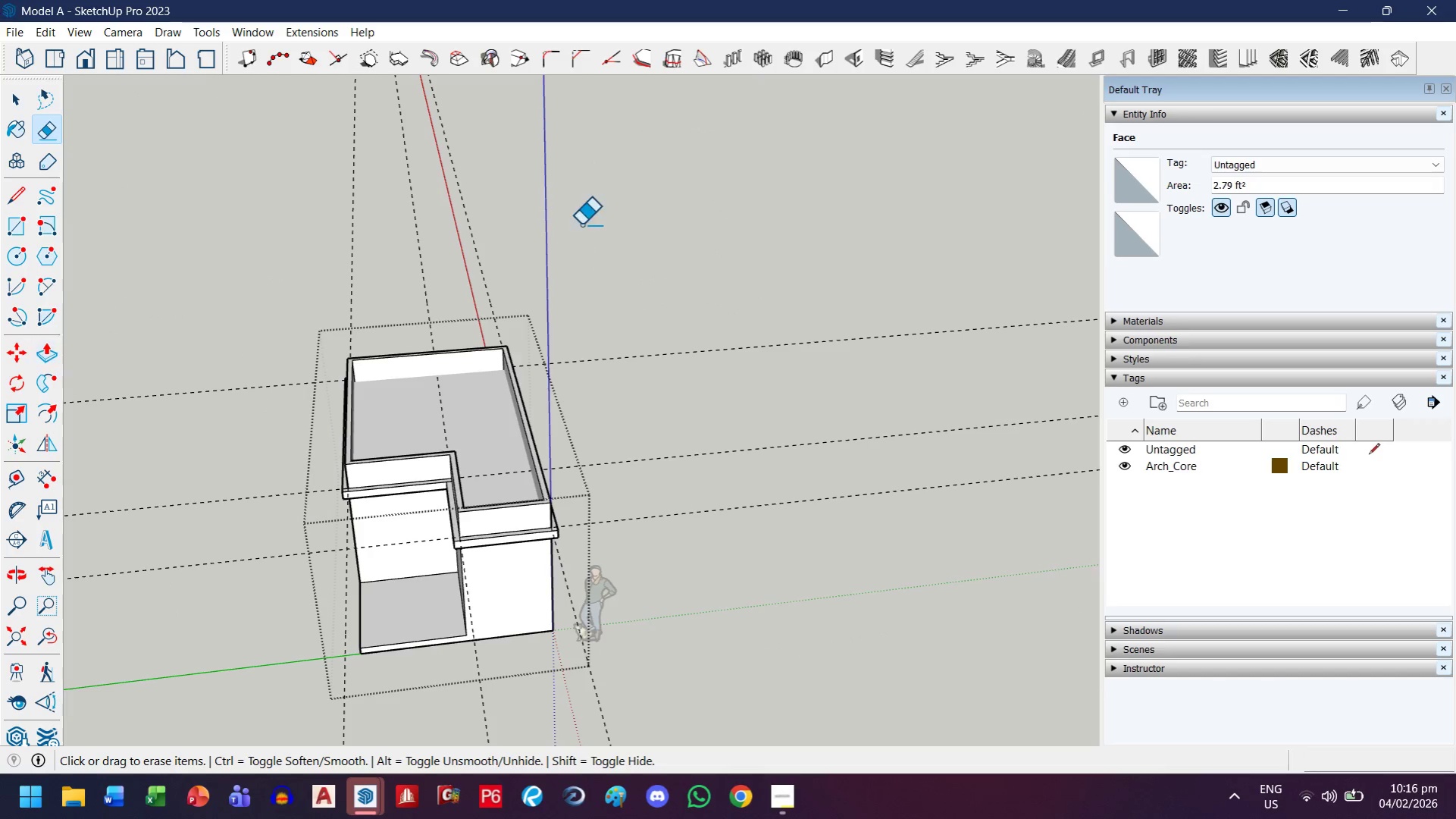 
scroll: coordinate [485, 528], scroll_direction: down, amount: 19.0
 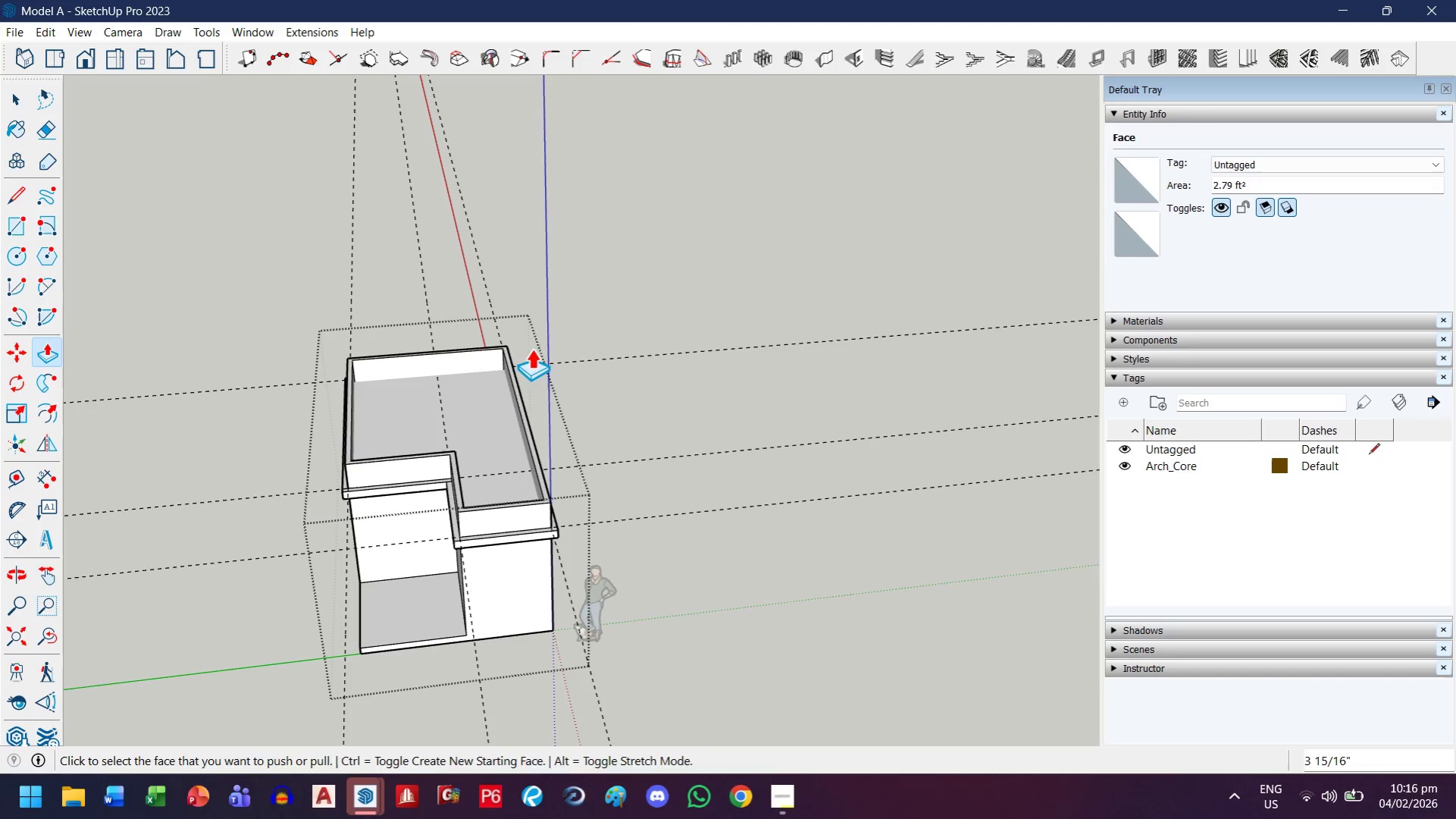 
left_click_drag(start_coordinate=[581, 224], to_coordinate=[230, 714])
 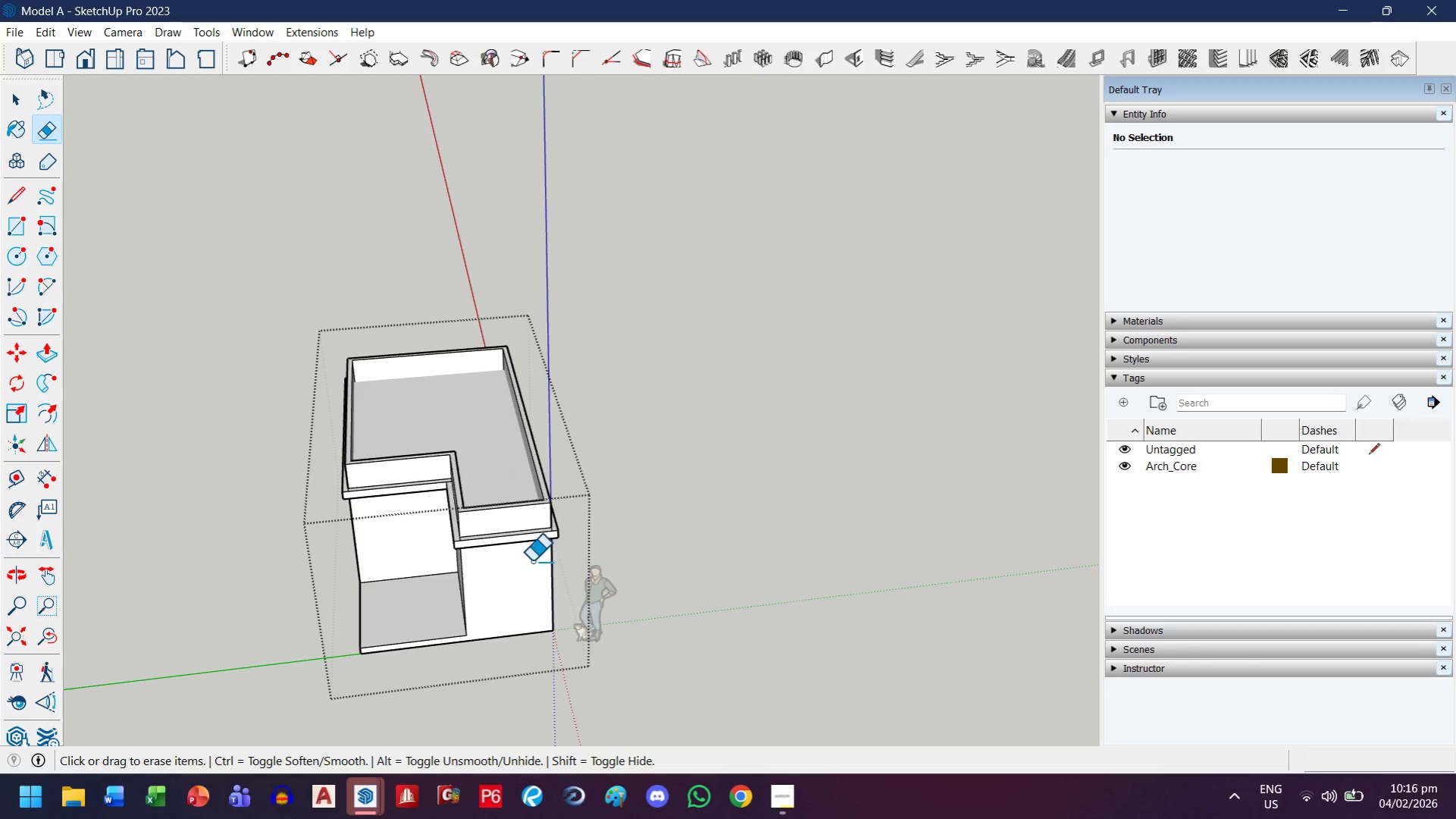 
type(he)
 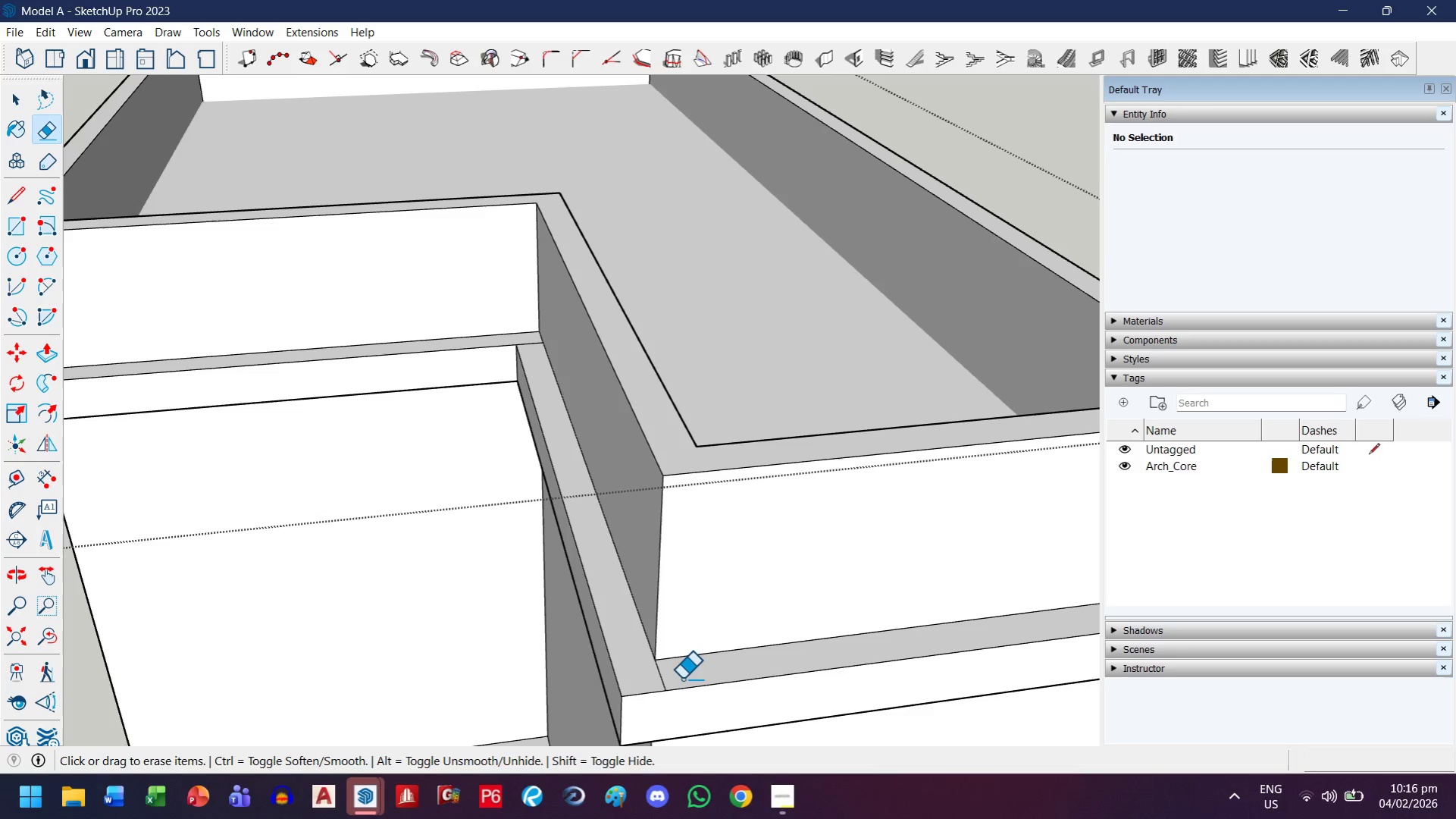 
left_click_drag(start_coordinate=[471, 541], to_coordinate=[535, 544])
 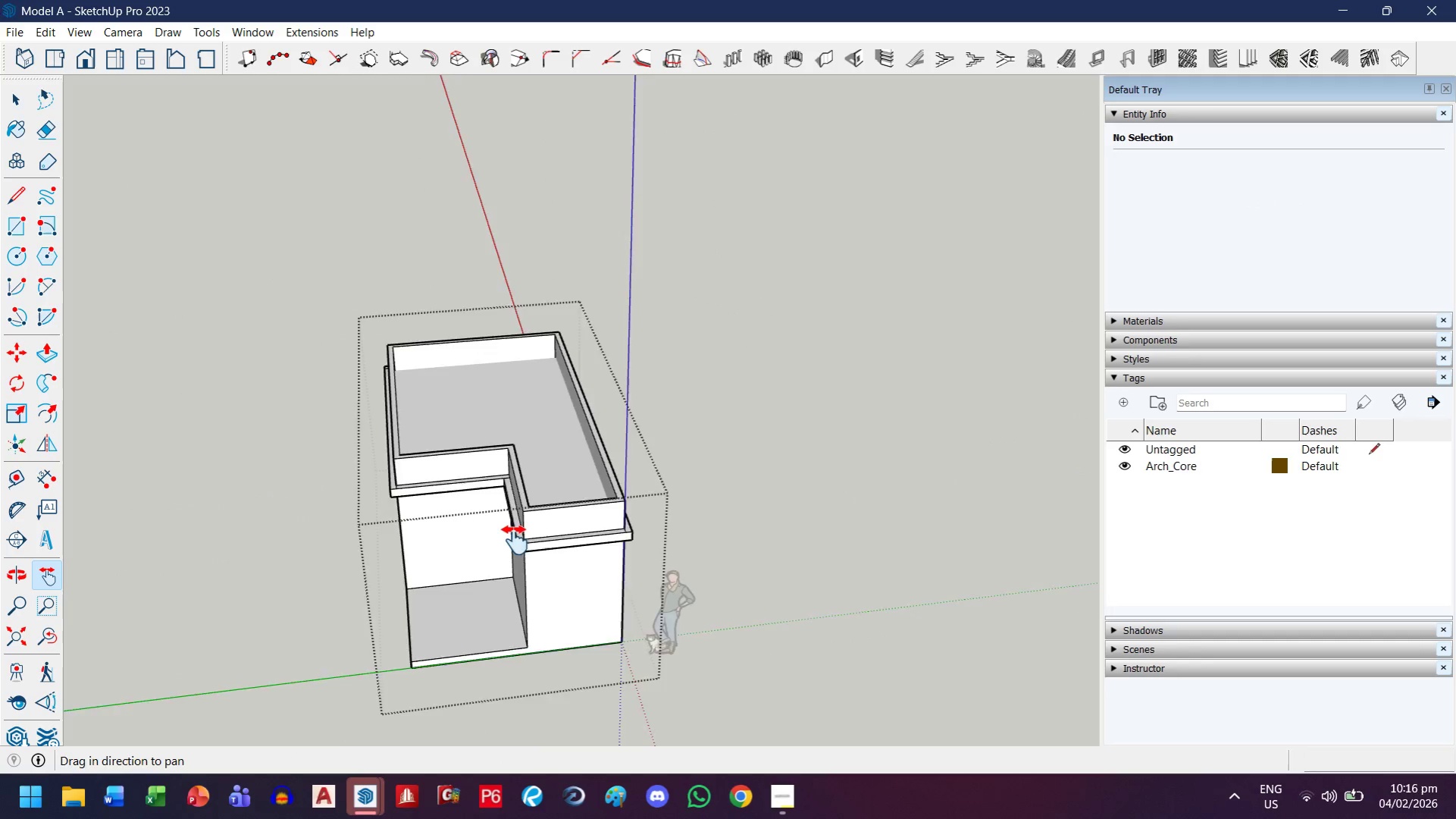 
scroll: coordinate [689, 658], scroll_direction: up, amount: 16.0
 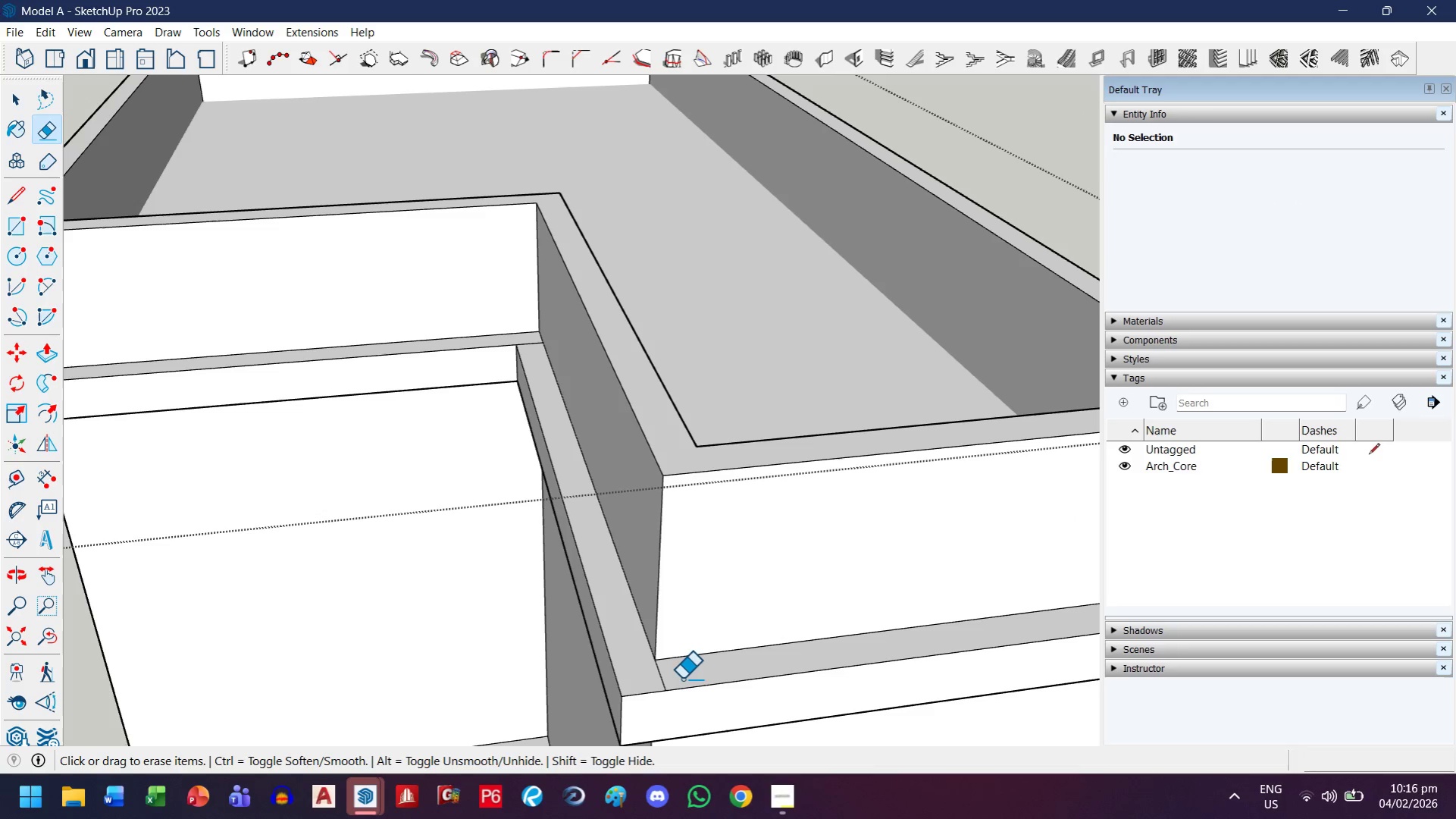 
left_click_drag(start_coordinate=[681, 679], to_coordinate=[650, 680])
 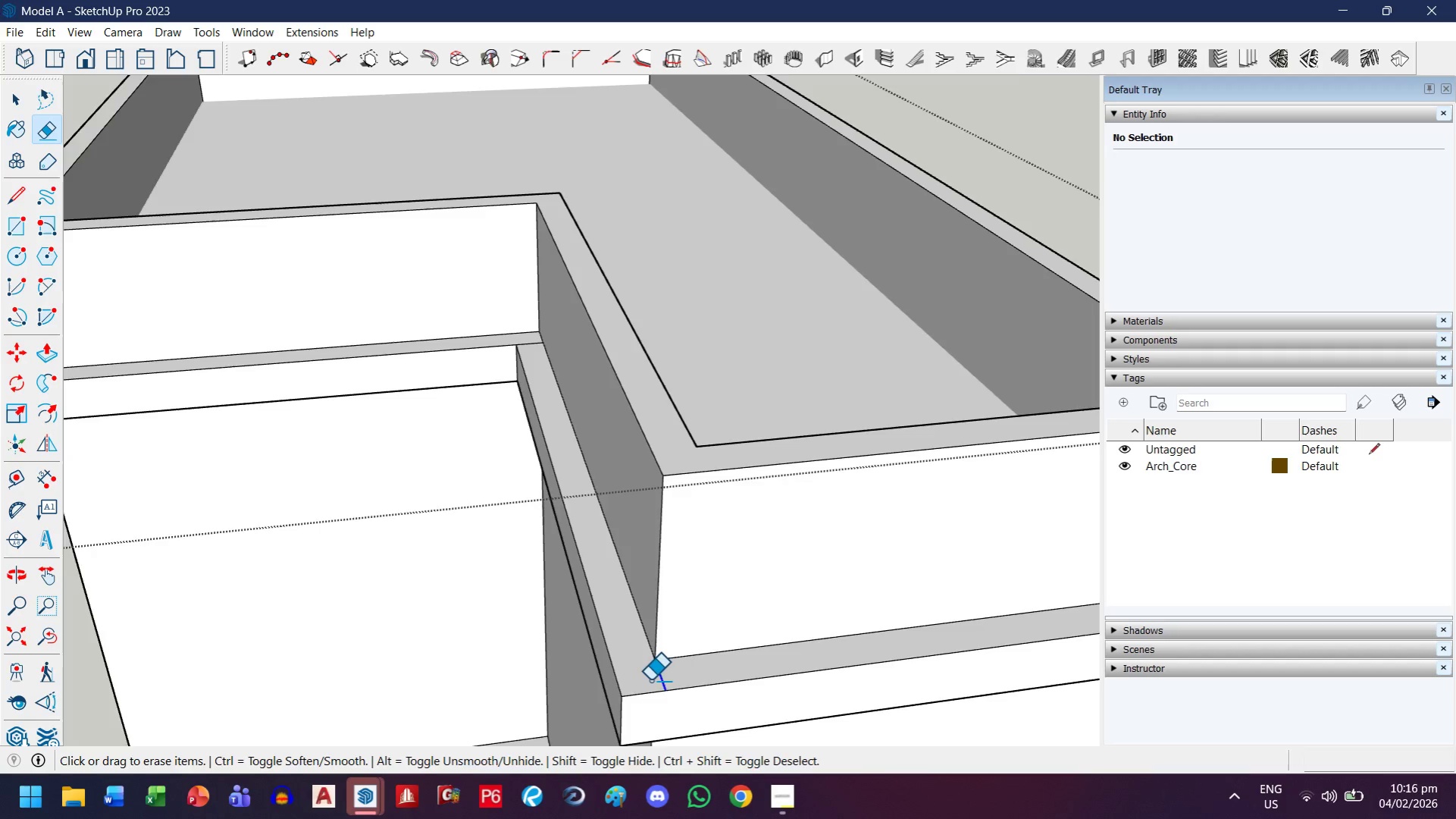 
scroll: coordinate [558, 348], scroll_direction: up, amount: 5.0
 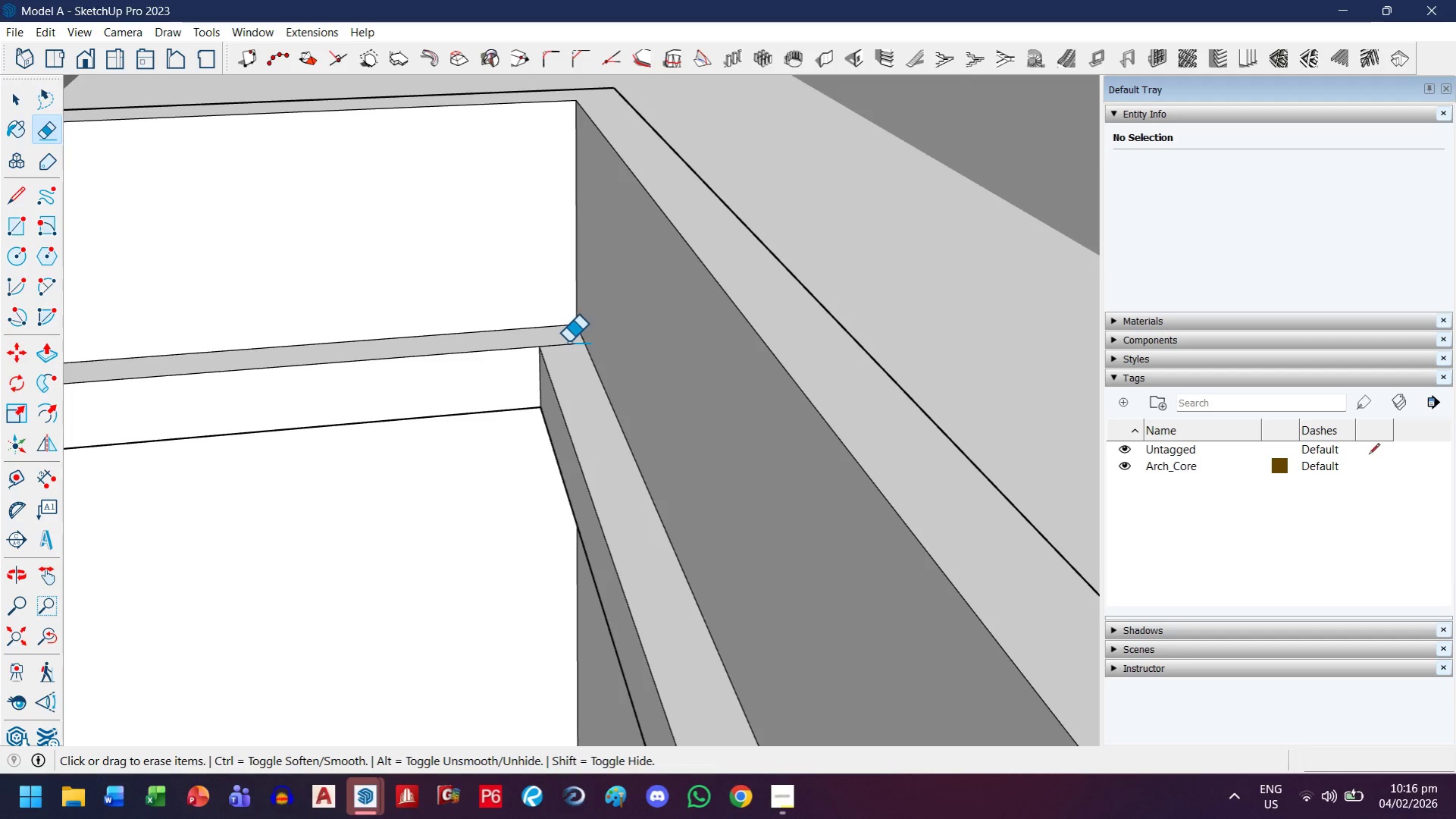 
left_click_drag(start_coordinate=[569, 342], to_coordinate=[560, 361])
 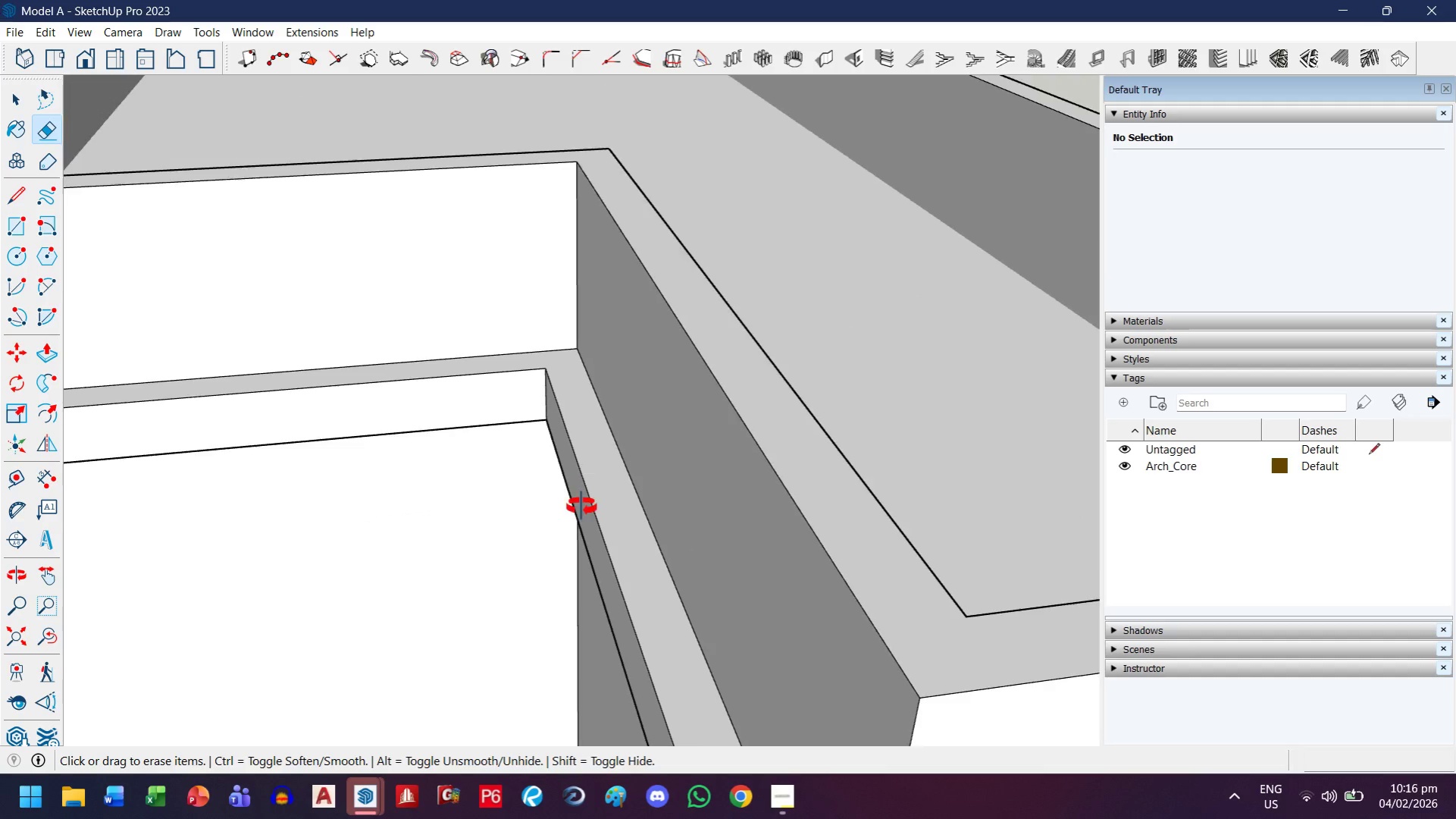 
scroll: coordinate [581, 501], scroll_direction: down, amount: 2.0
 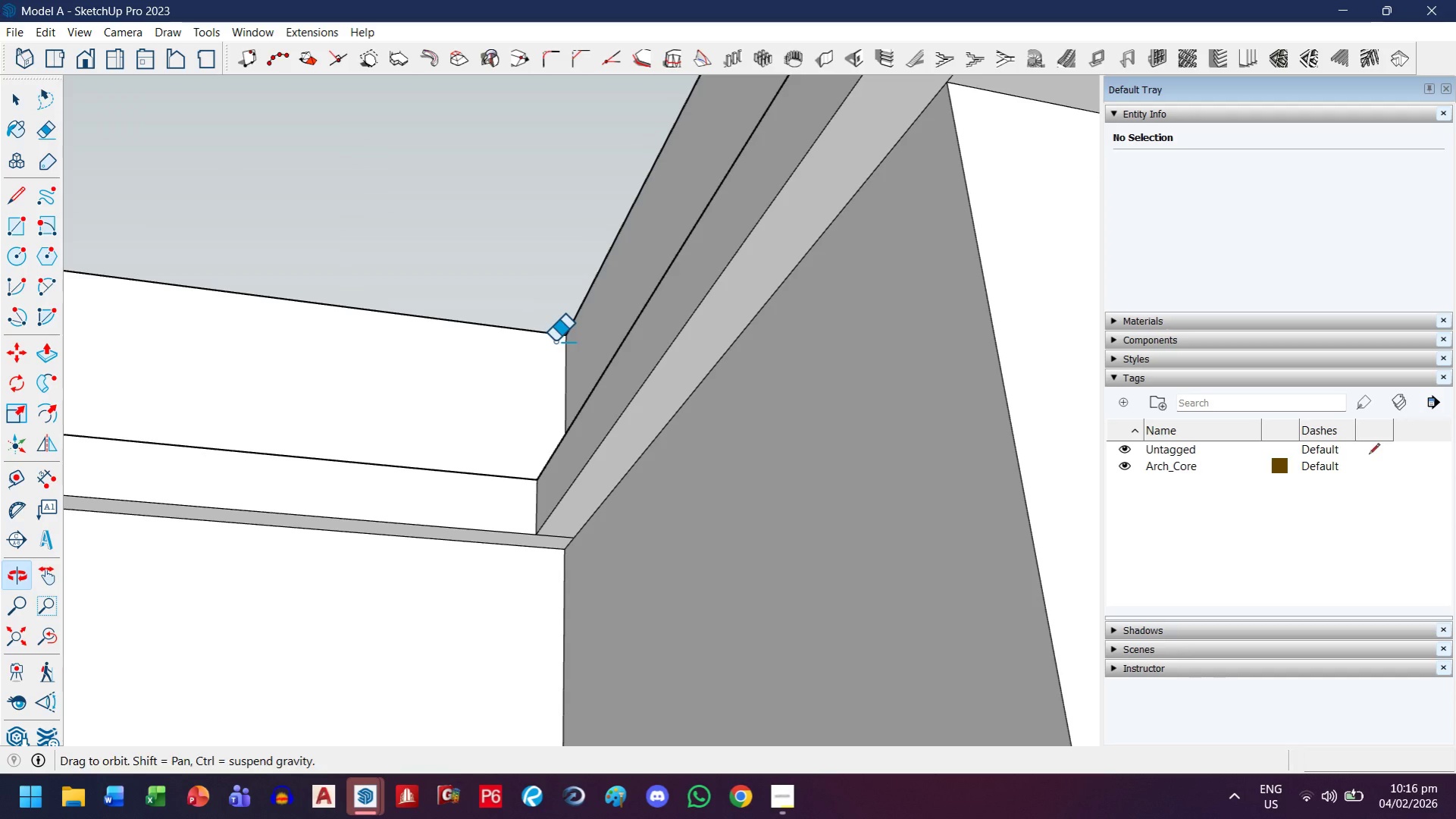 
left_click_drag(start_coordinate=[572, 541], to_coordinate=[573, 529])
 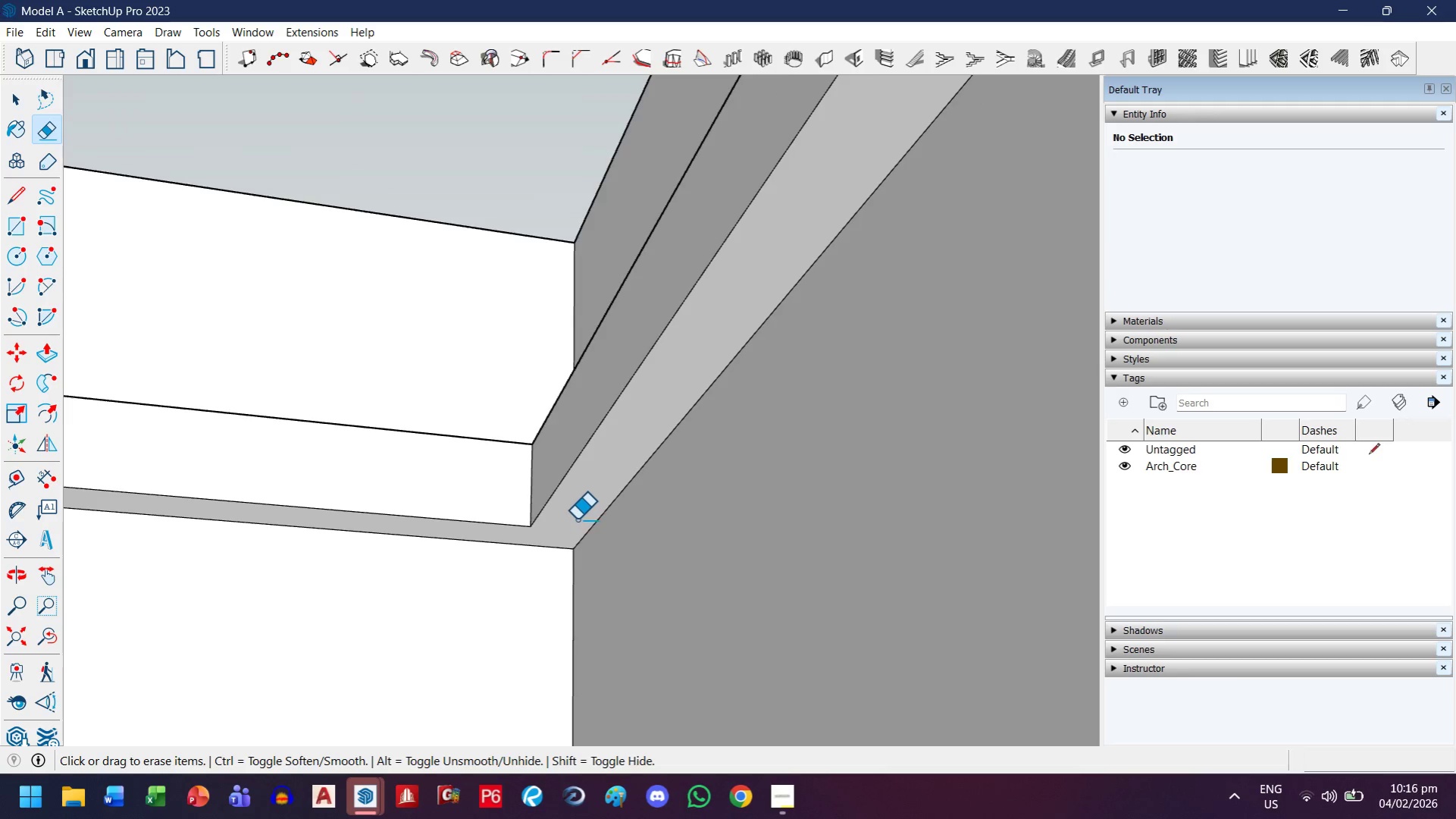 
scroll: coordinate [555, 576], scroll_direction: up, amount: 4.0
 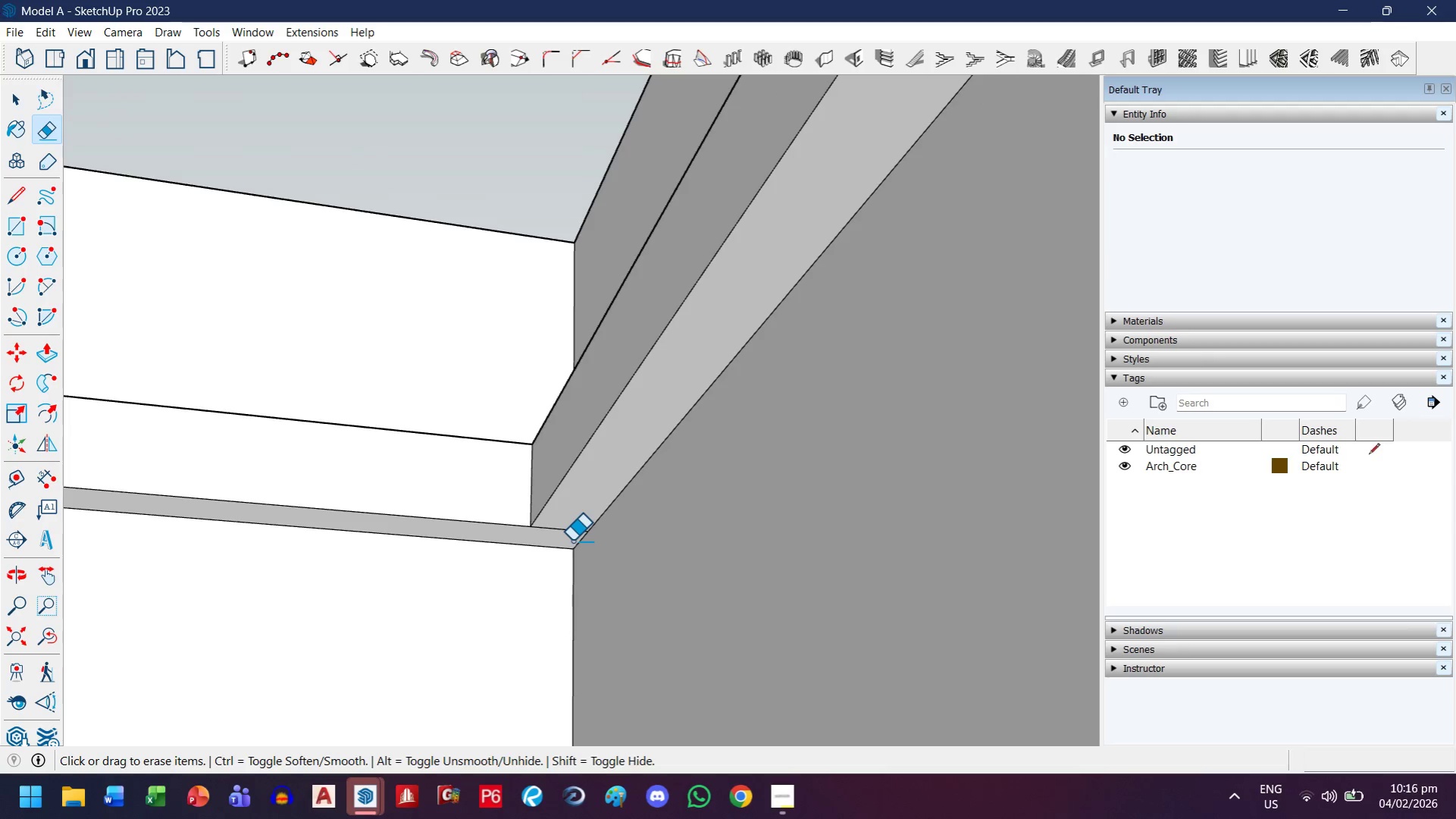 
key(H)
 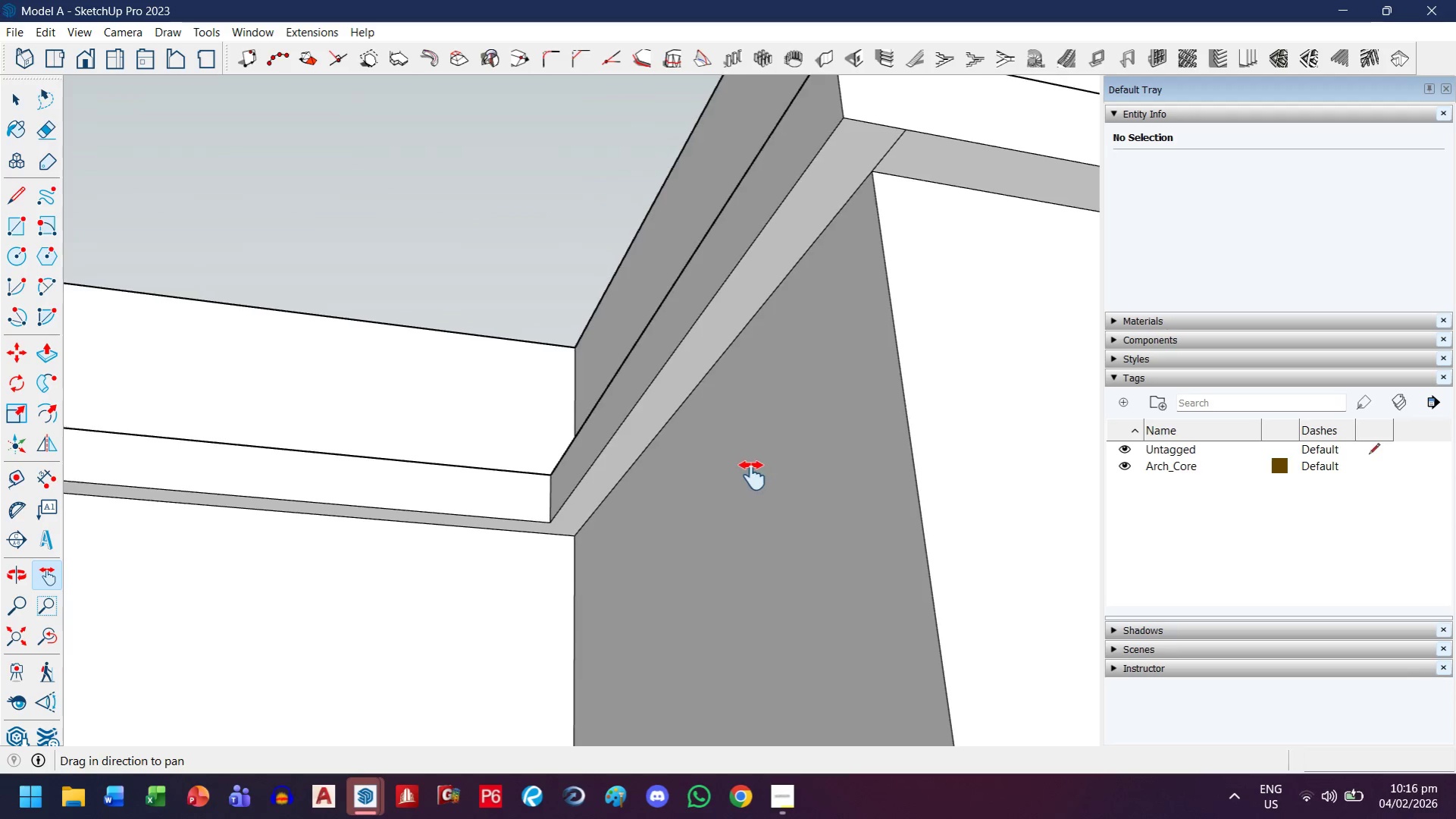 
left_click_drag(start_coordinate=[756, 476], to_coordinate=[631, 532])
 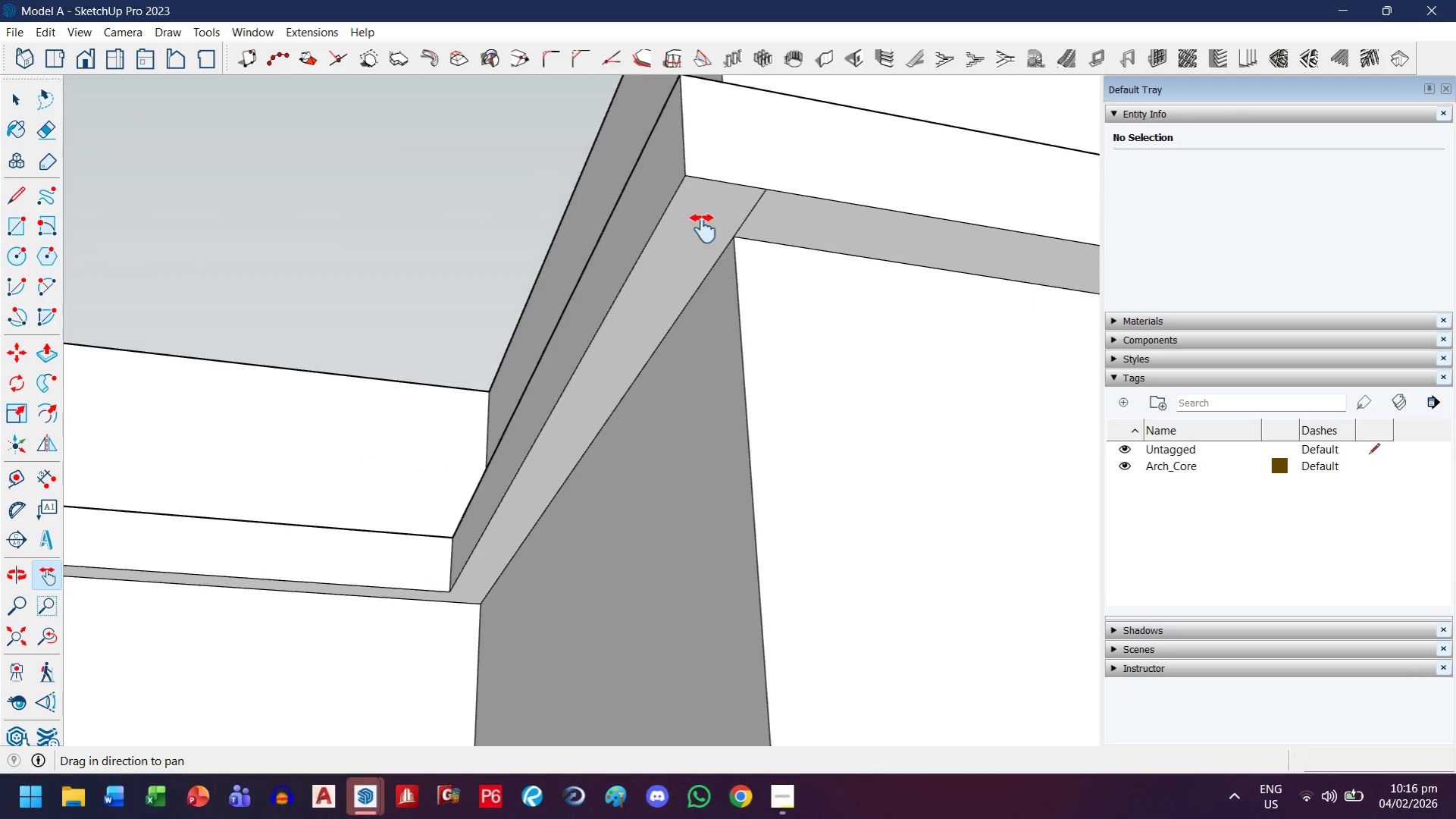 
scroll: coordinate [578, 518], scroll_direction: down, amount: 6.0
 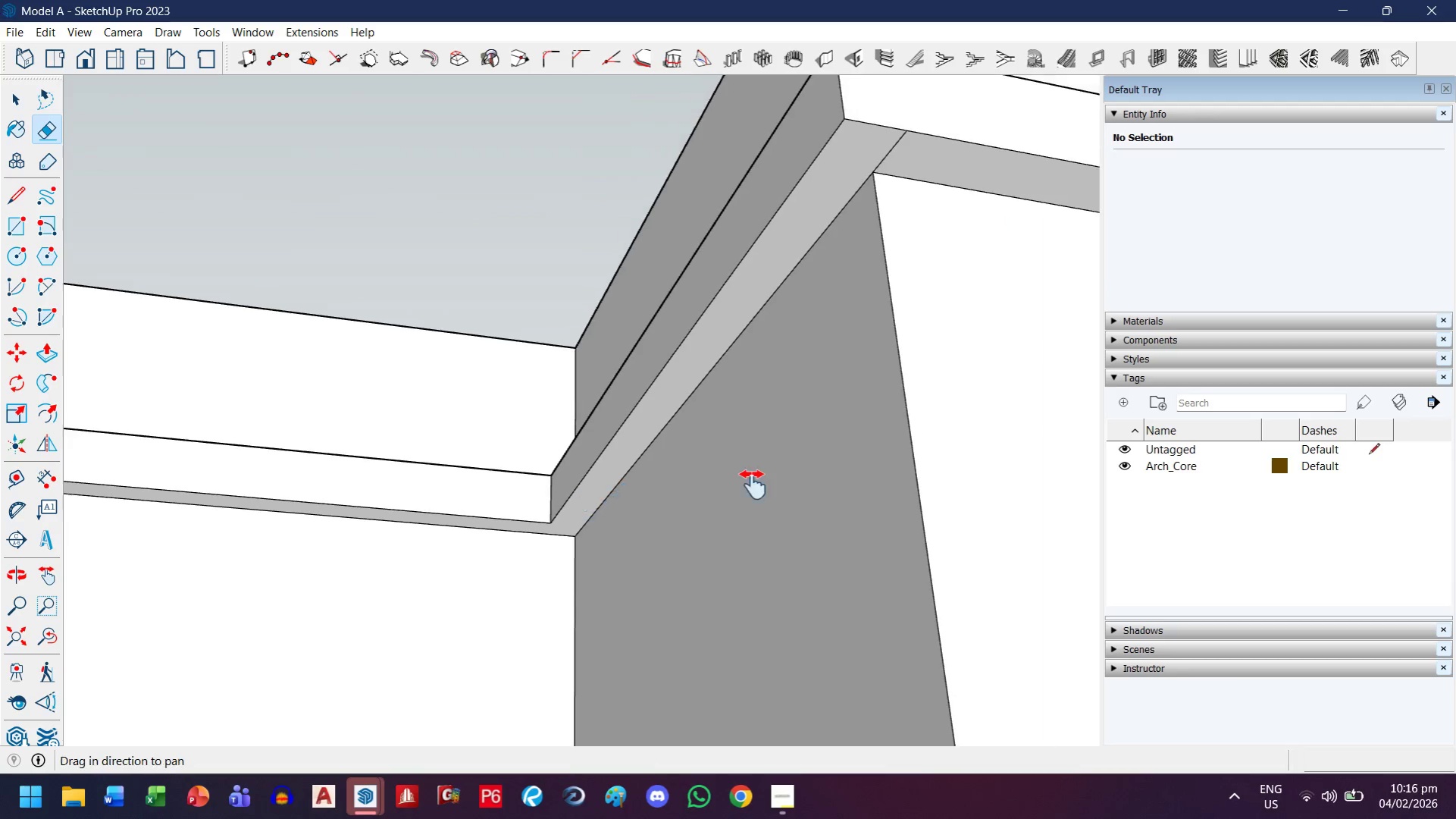 
key(Escape)
 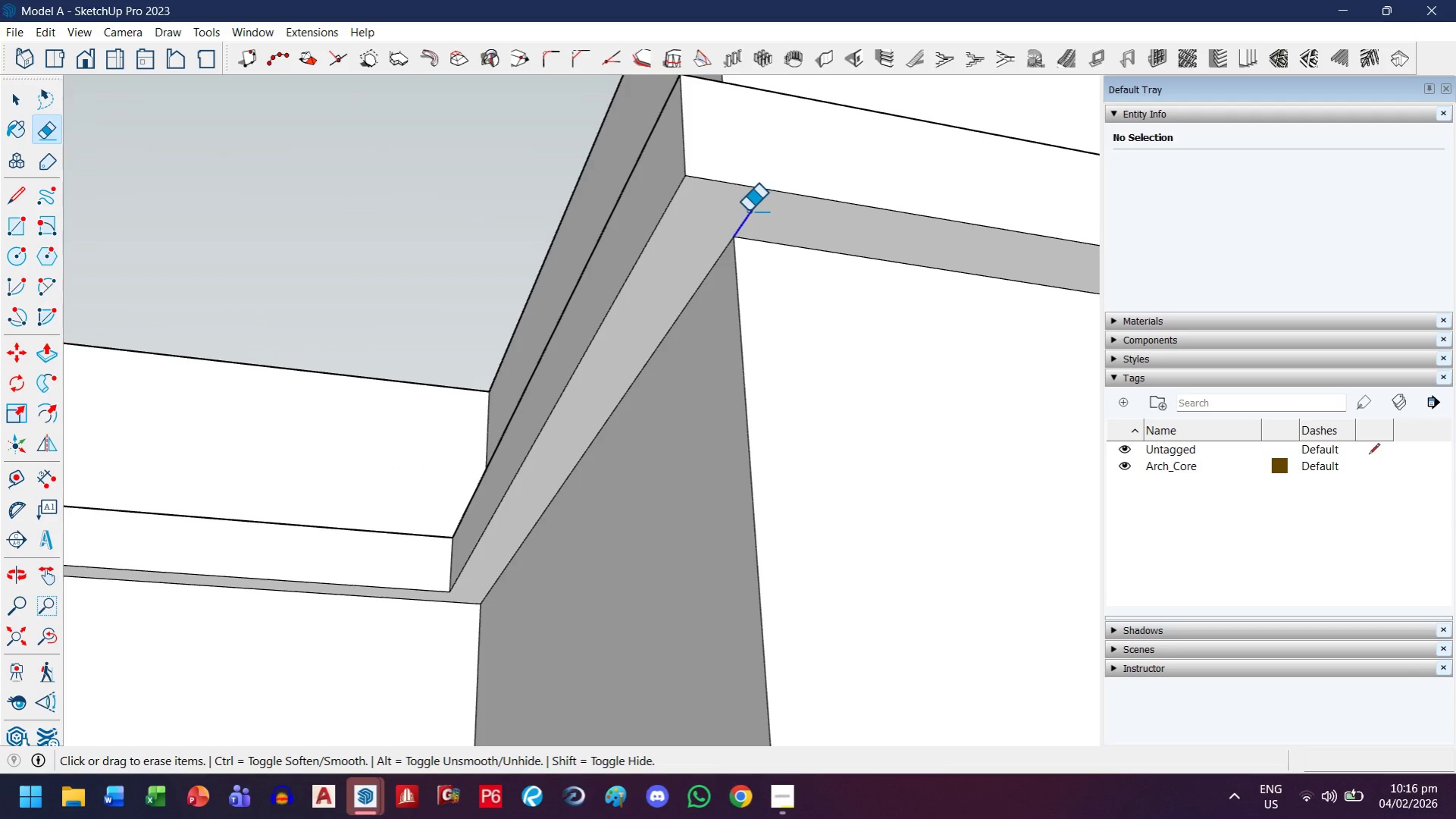 
scroll: coordinate [687, 240], scroll_direction: up, amount: 2.0
 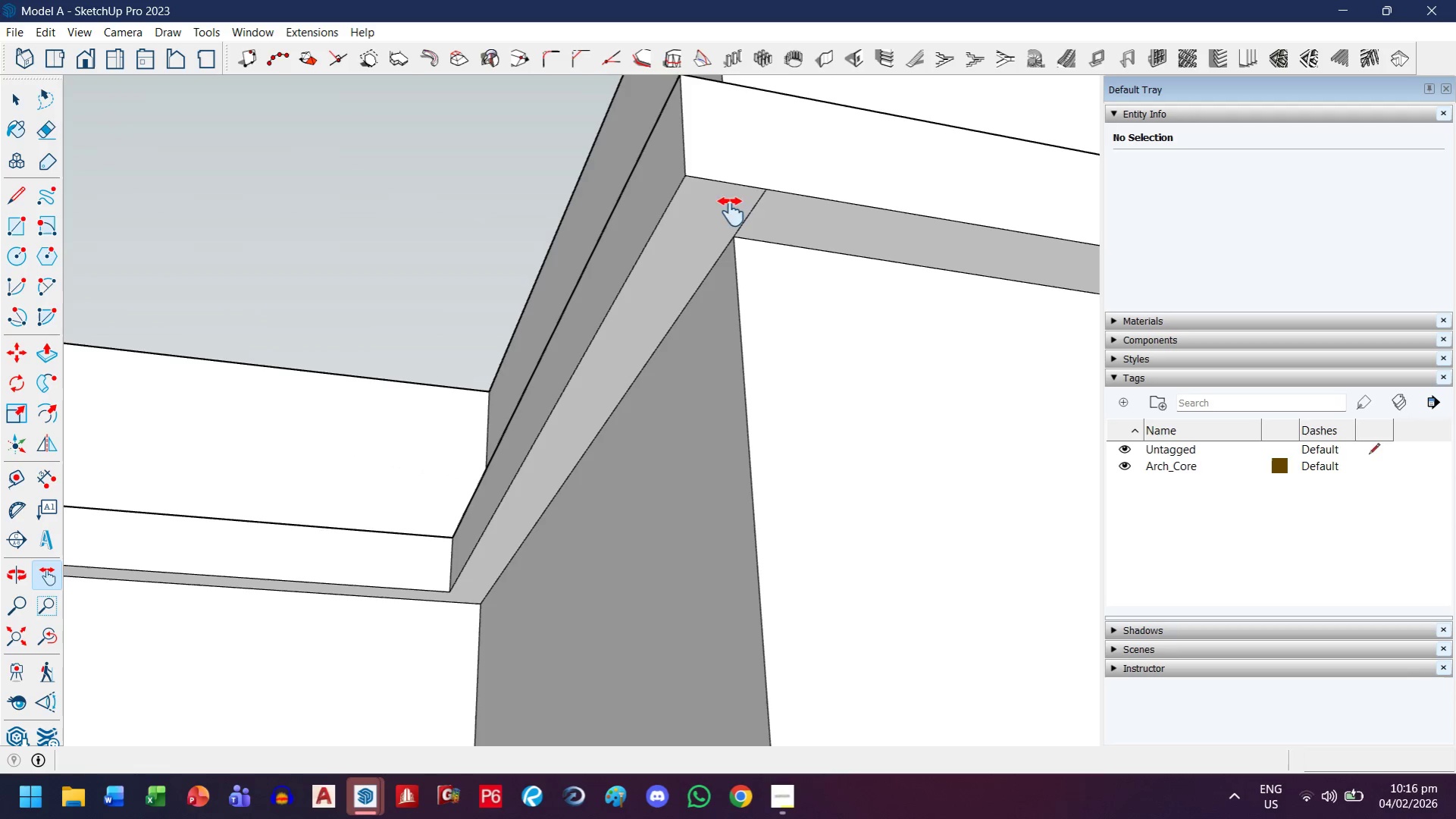 
left_click_drag(start_coordinate=[748, 211], to_coordinate=[747, 215])
 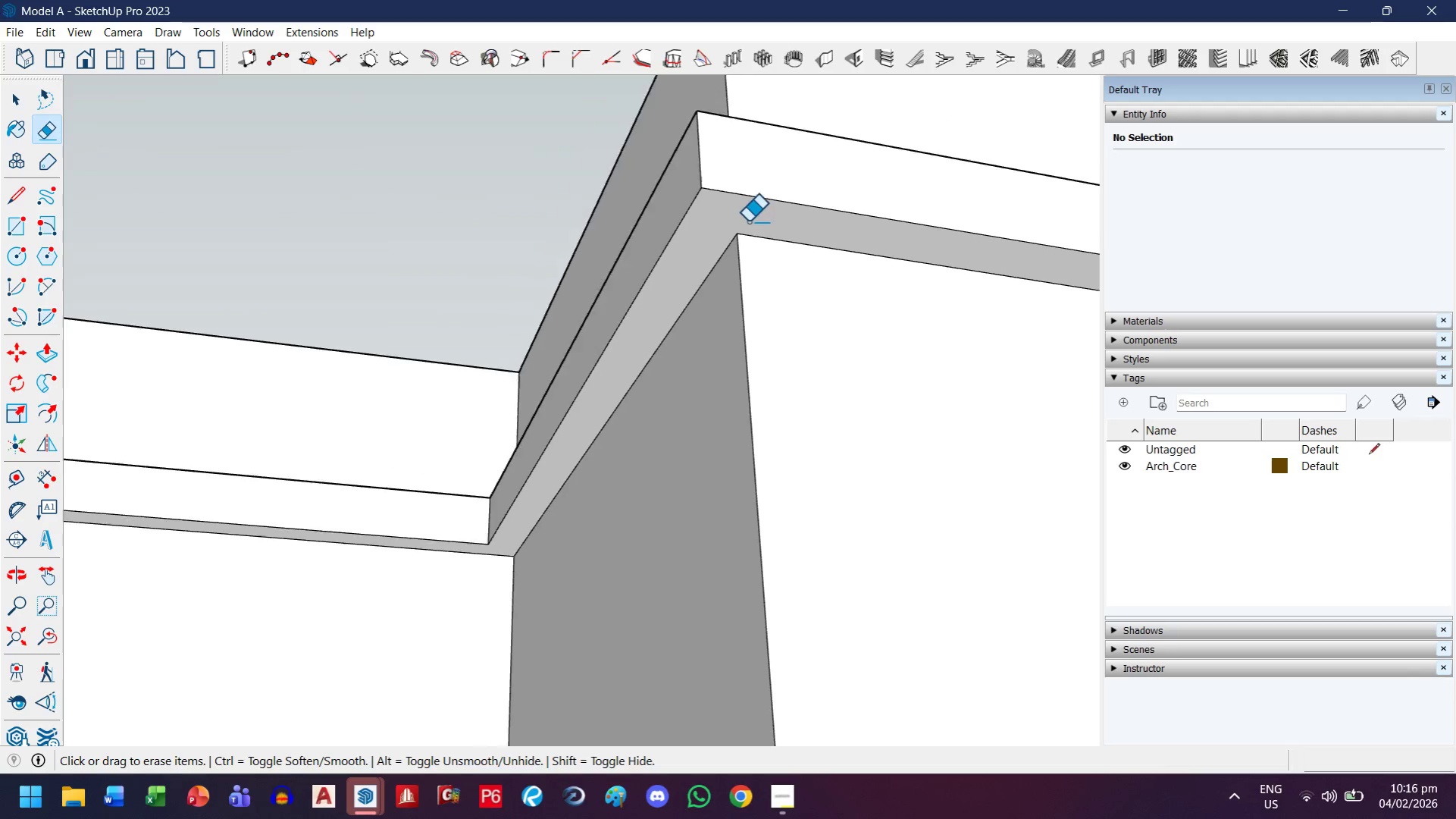 
key(H)
 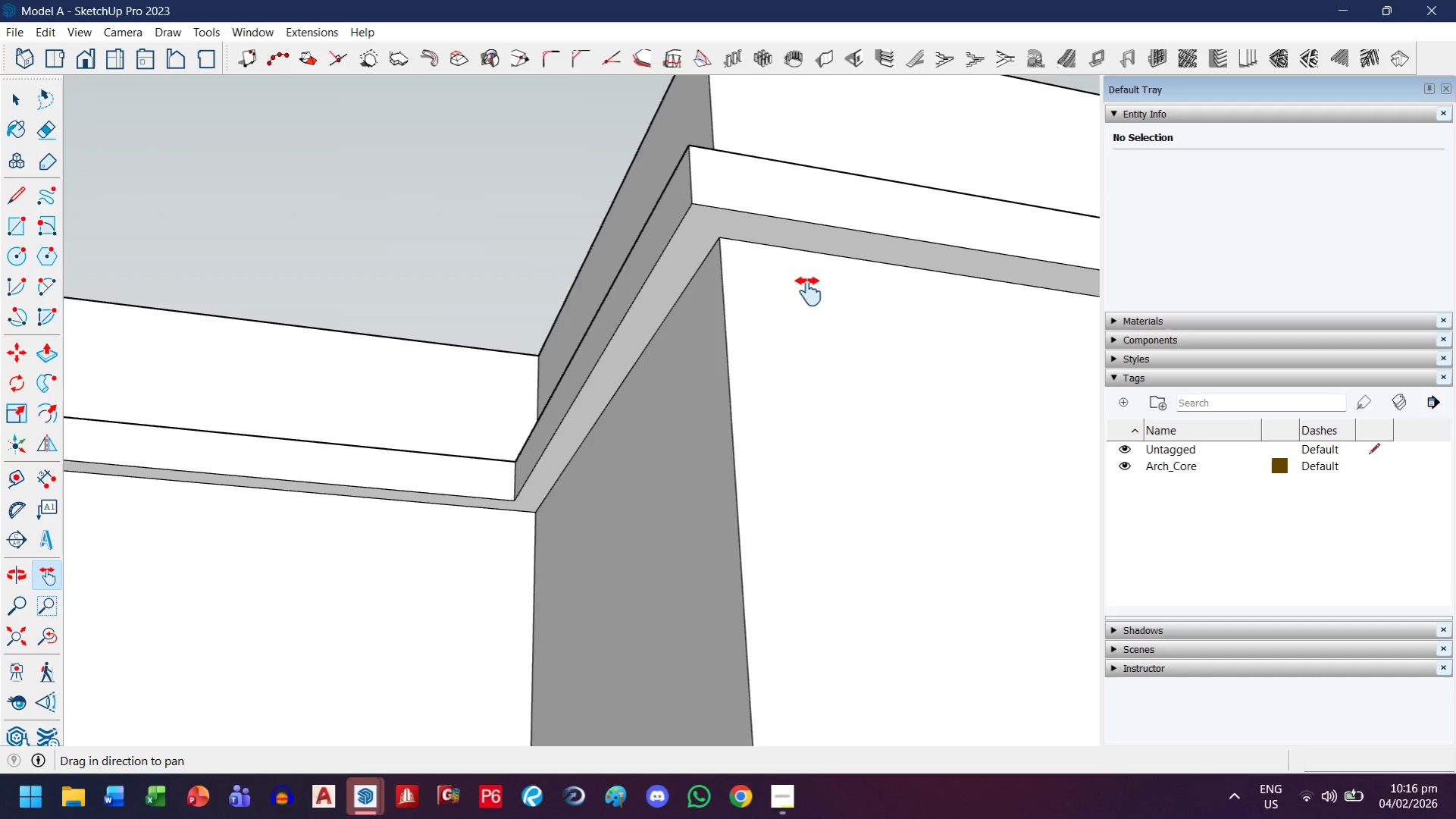 
left_click_drag(start_coordinate=[863, 287], to_coordinate=[342, 303])
 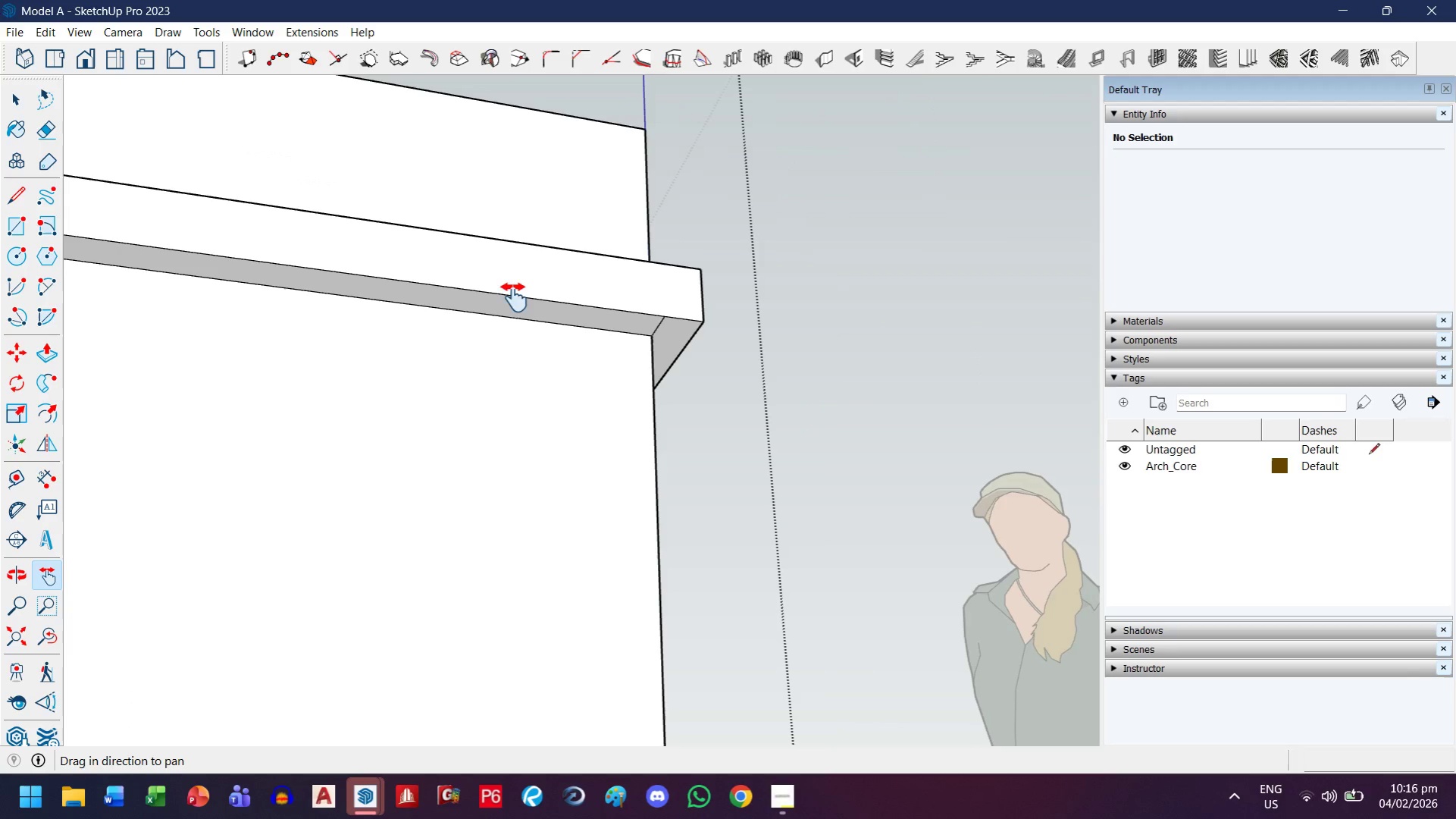 
scroll: coordinate [746, 246], scroll_direction: down, amount: 6.0
 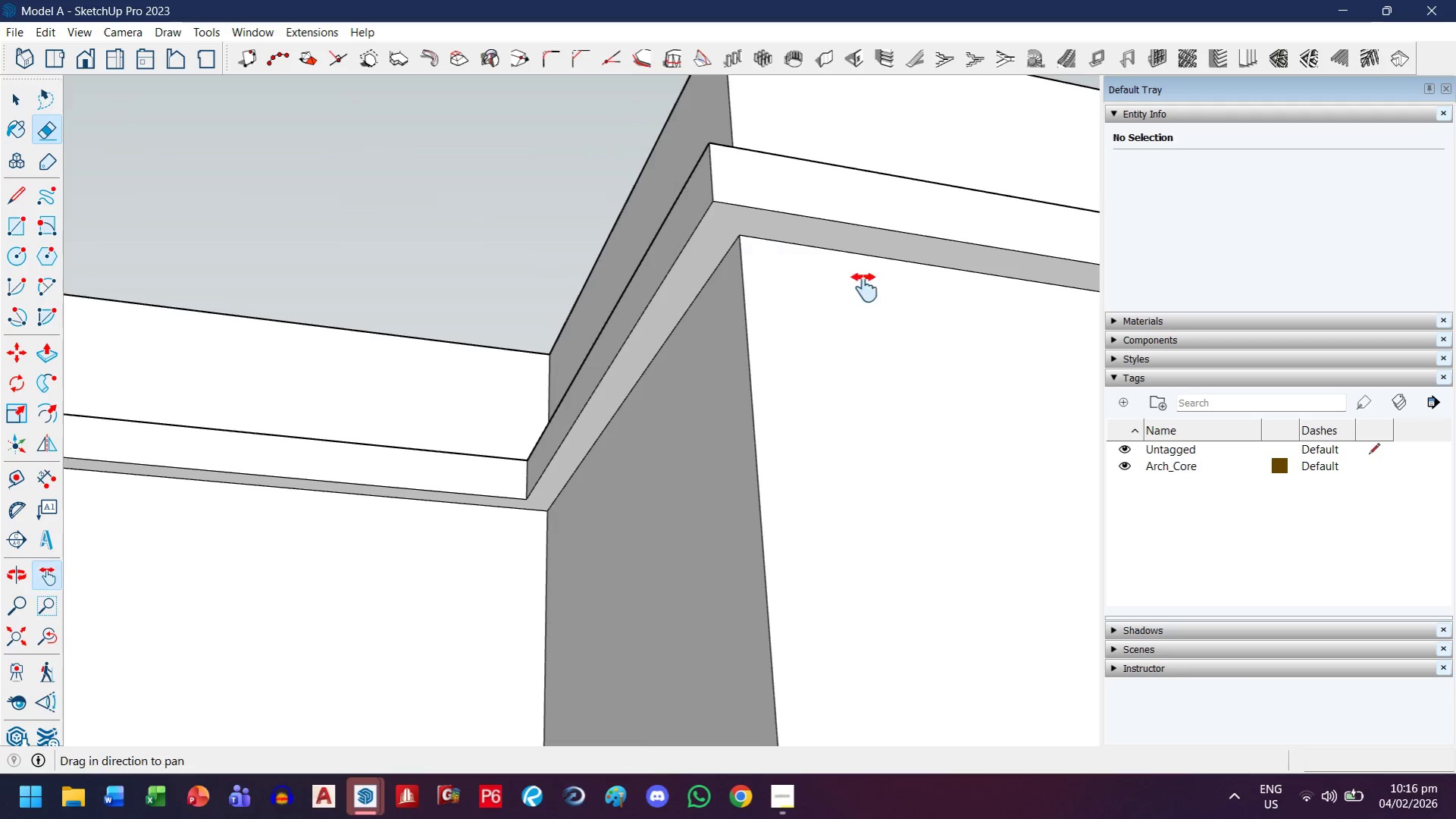 
left_click_drag(start_coordinate=[728, 300], to_coordinate=[514, 297])
 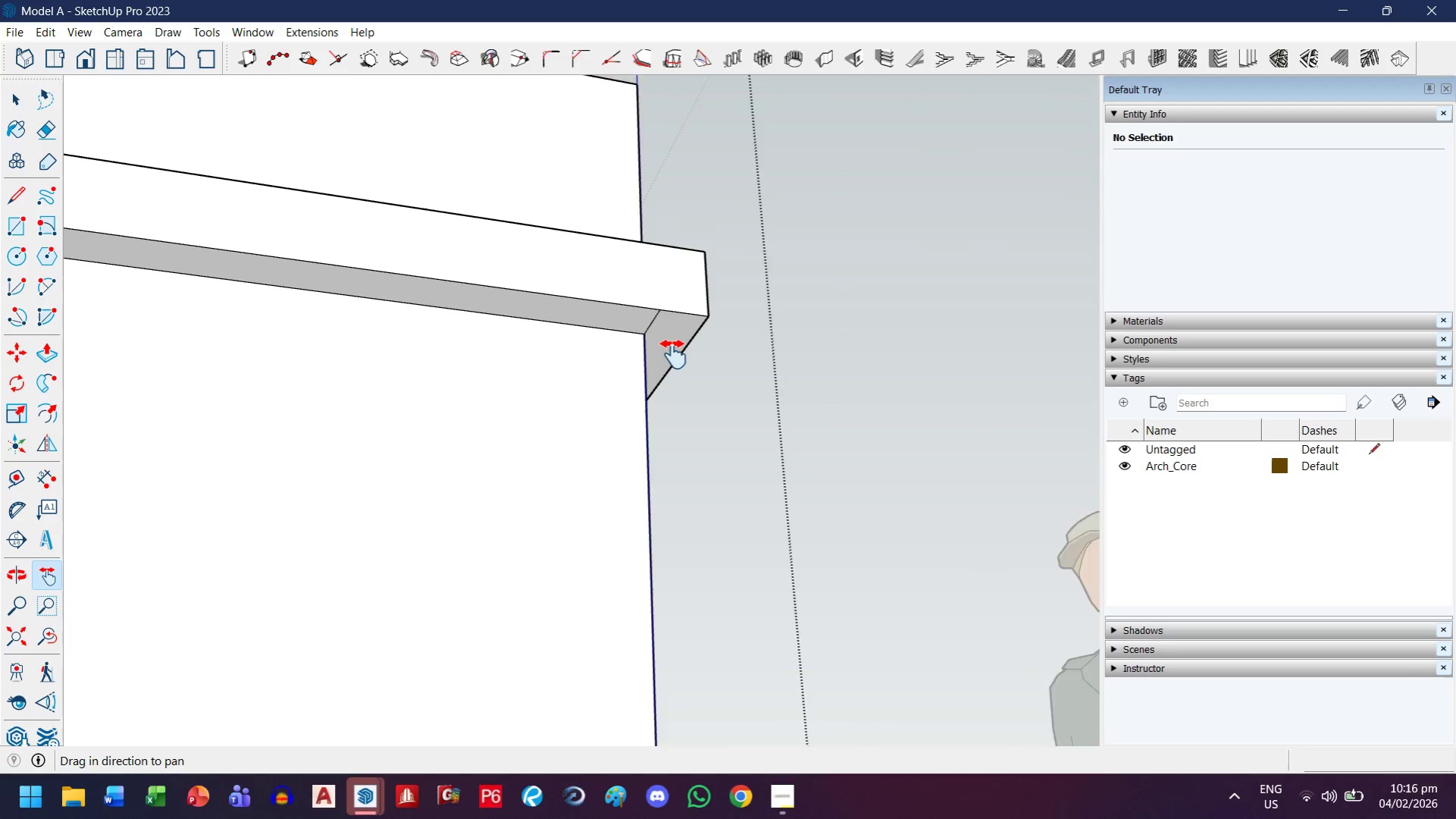 
key(Escape)
 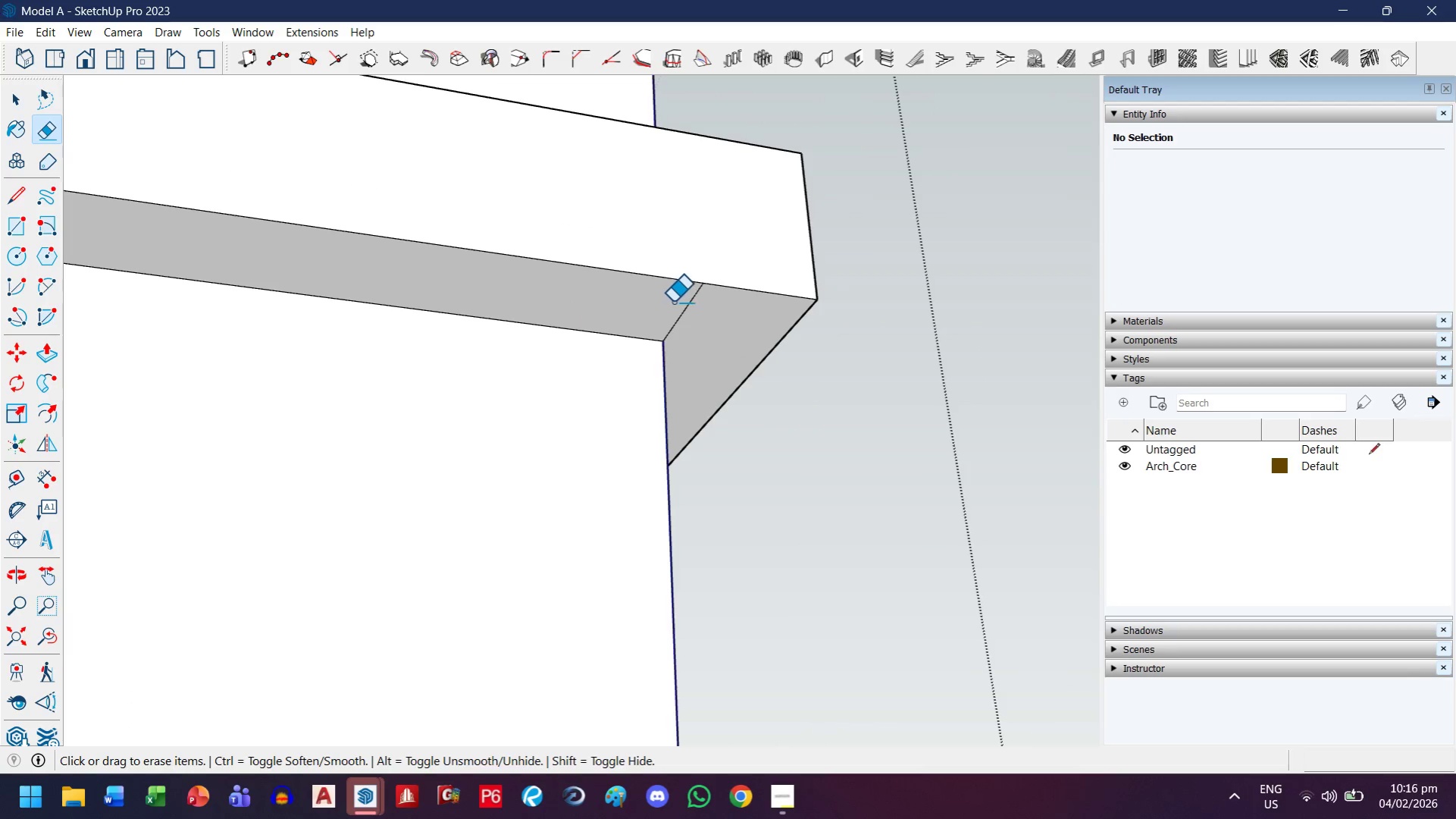 
scroll: coordinate [596, 309], scroll_direction: up, amount: 10.0
 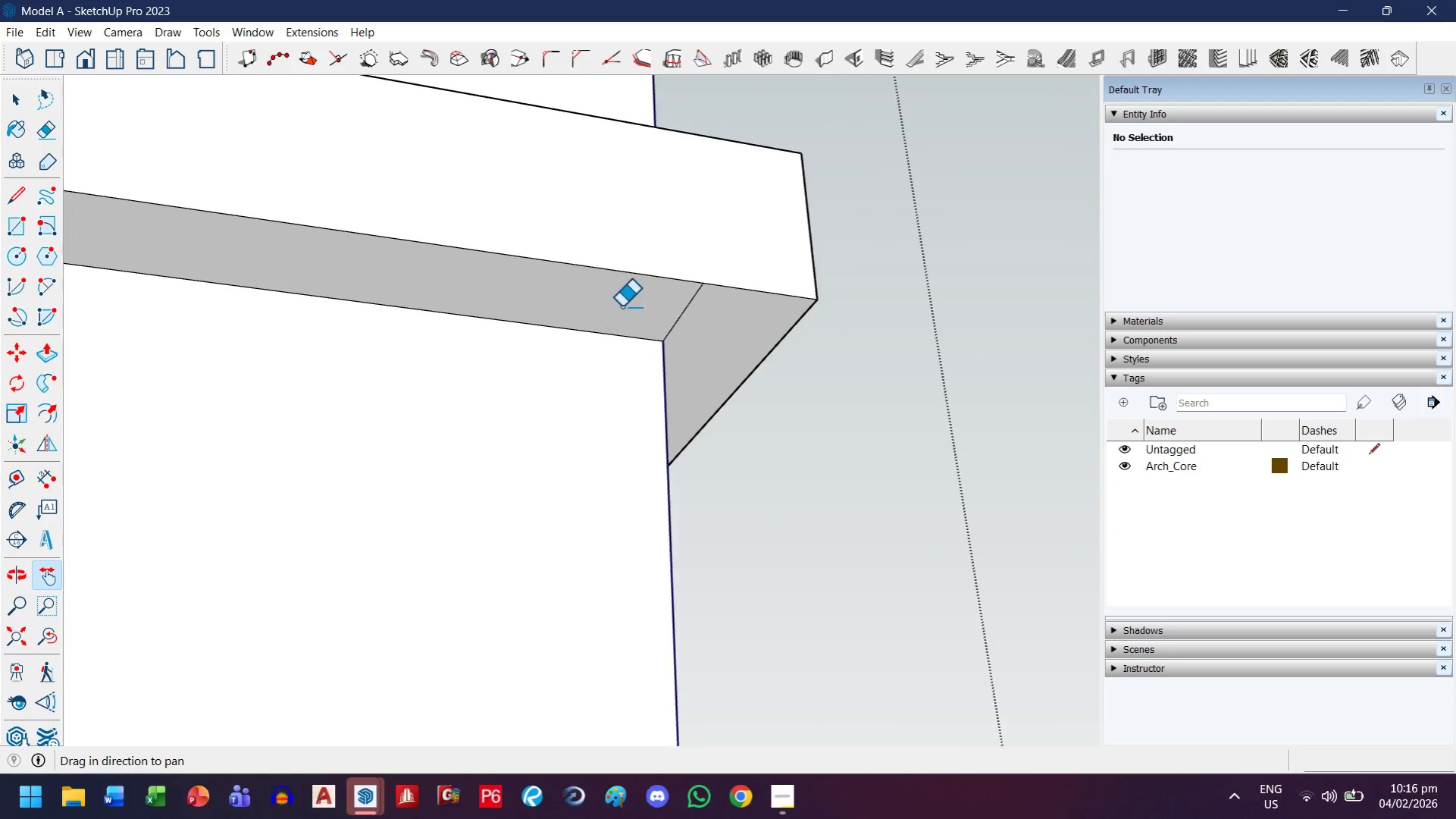 
left_click_drag(start_coordinate=[673, 303], to_coordinate=[684, 317])
 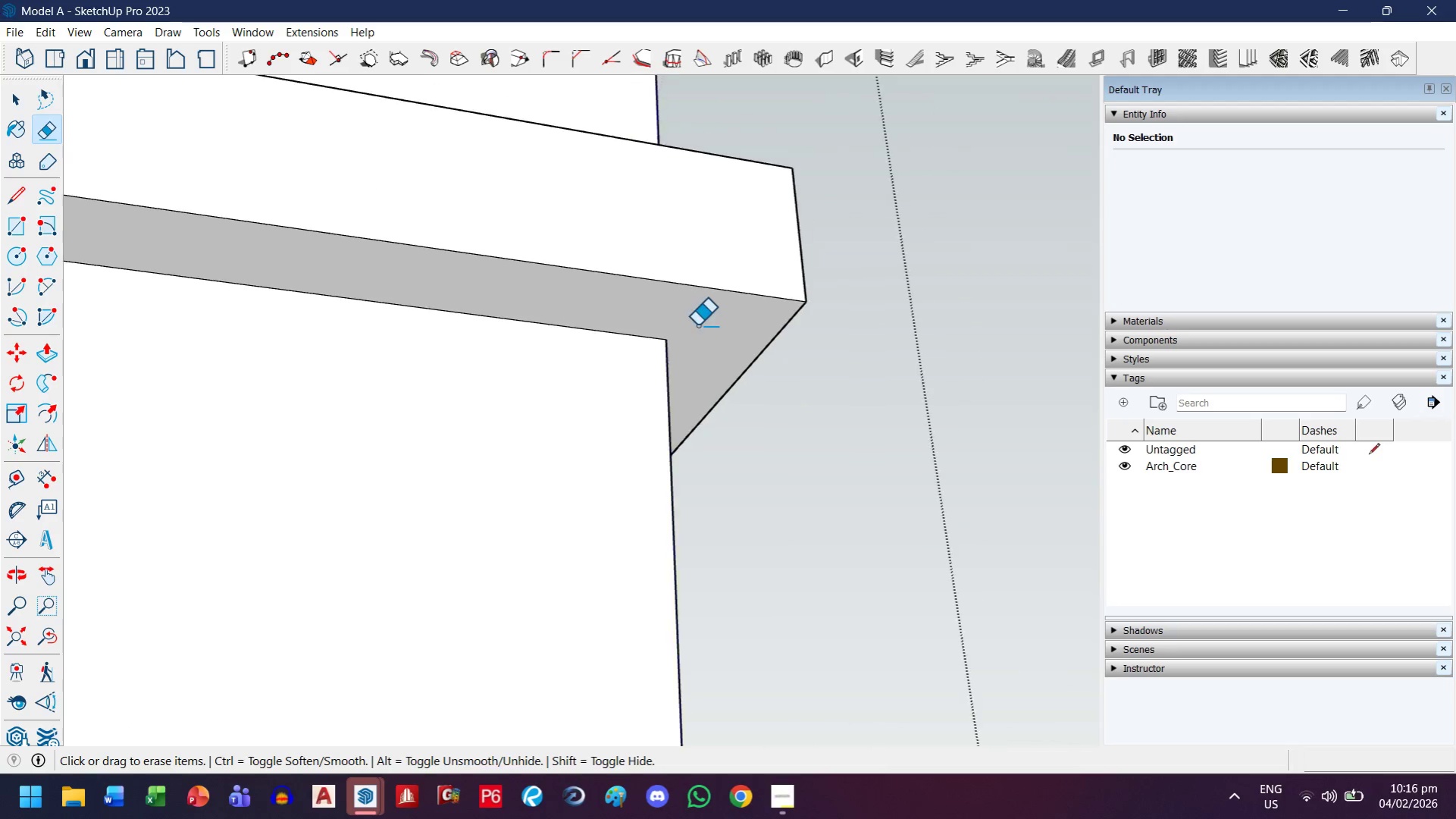 
key(H)
 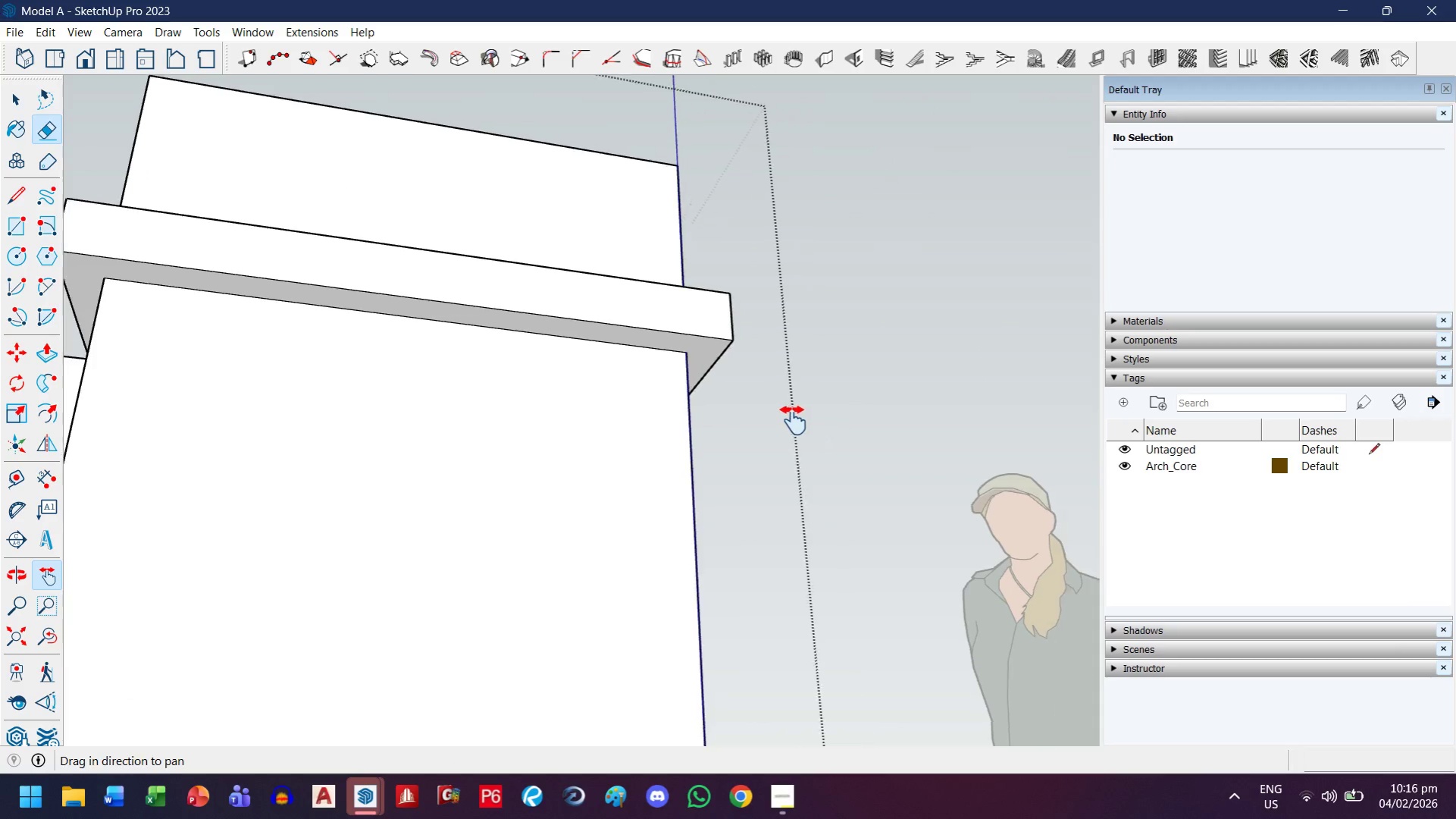 
left_click_drag(start_coordinate=[831, 422], to_coordinate=[762, 410])
 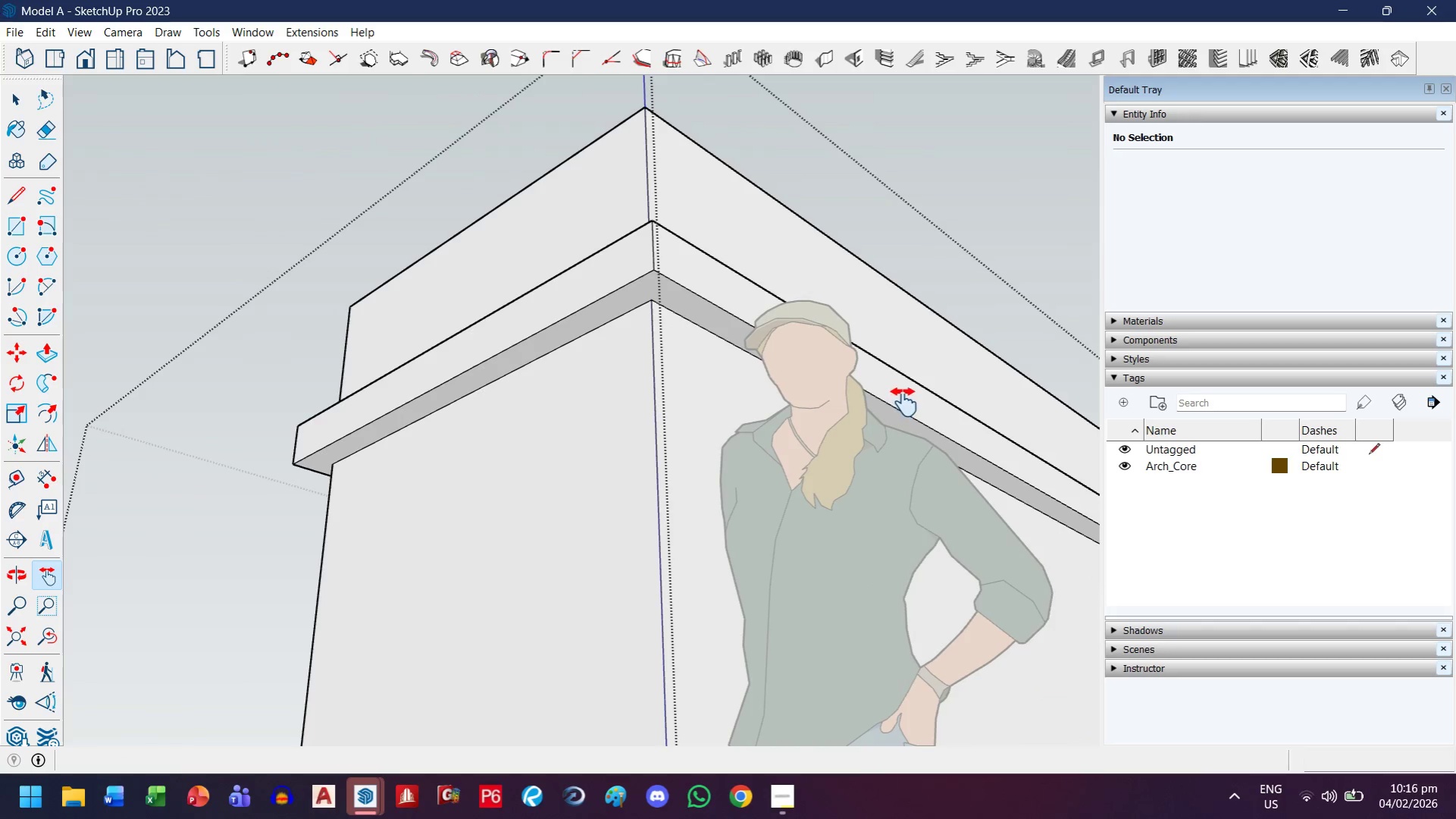 
scroll: coordinate [776, 381], scroll_direction: down, amount: 10.0
 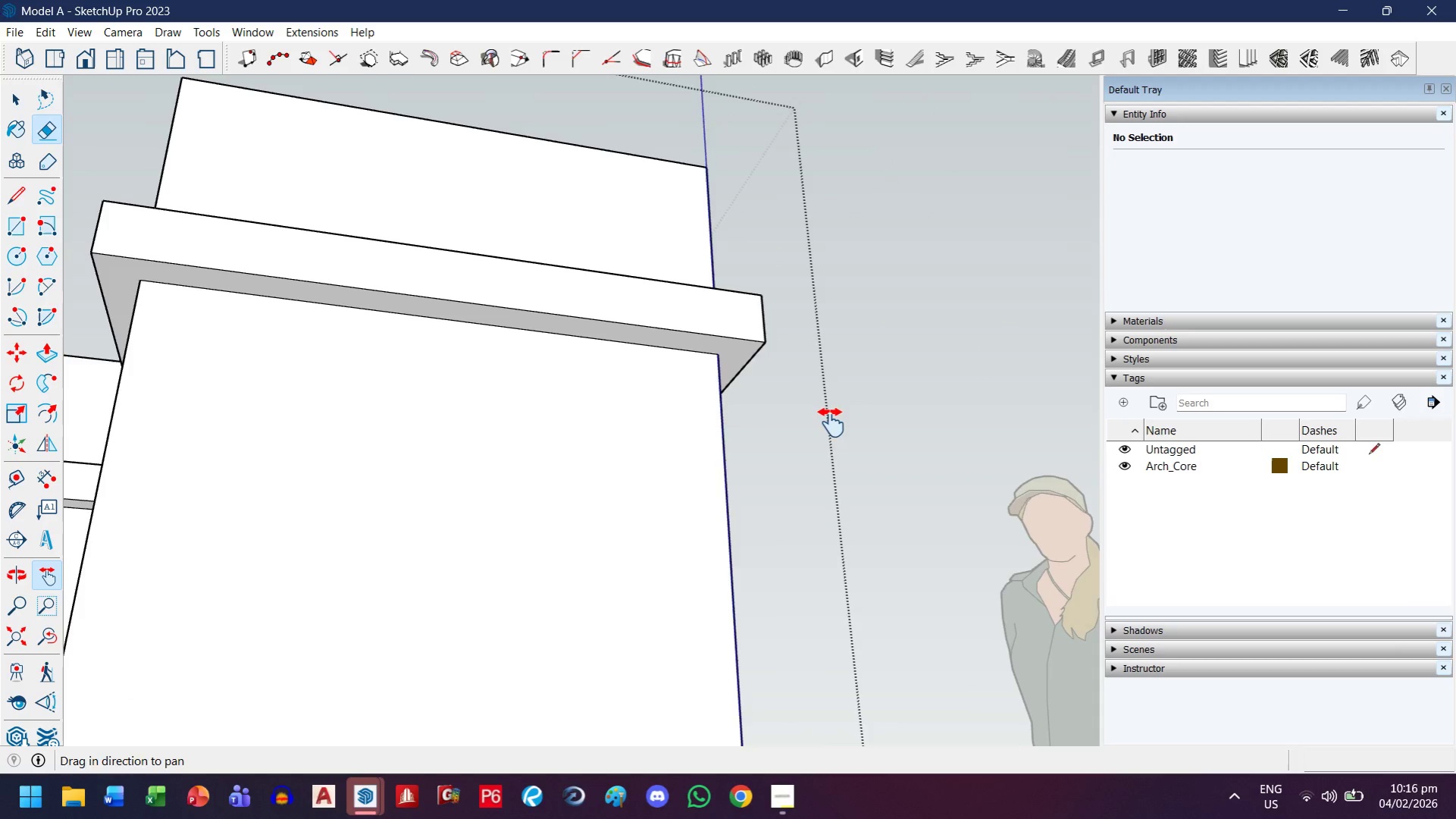 
left_click_drag(start_coordinate=[903, 400], to_coordinate=[591, 416])
 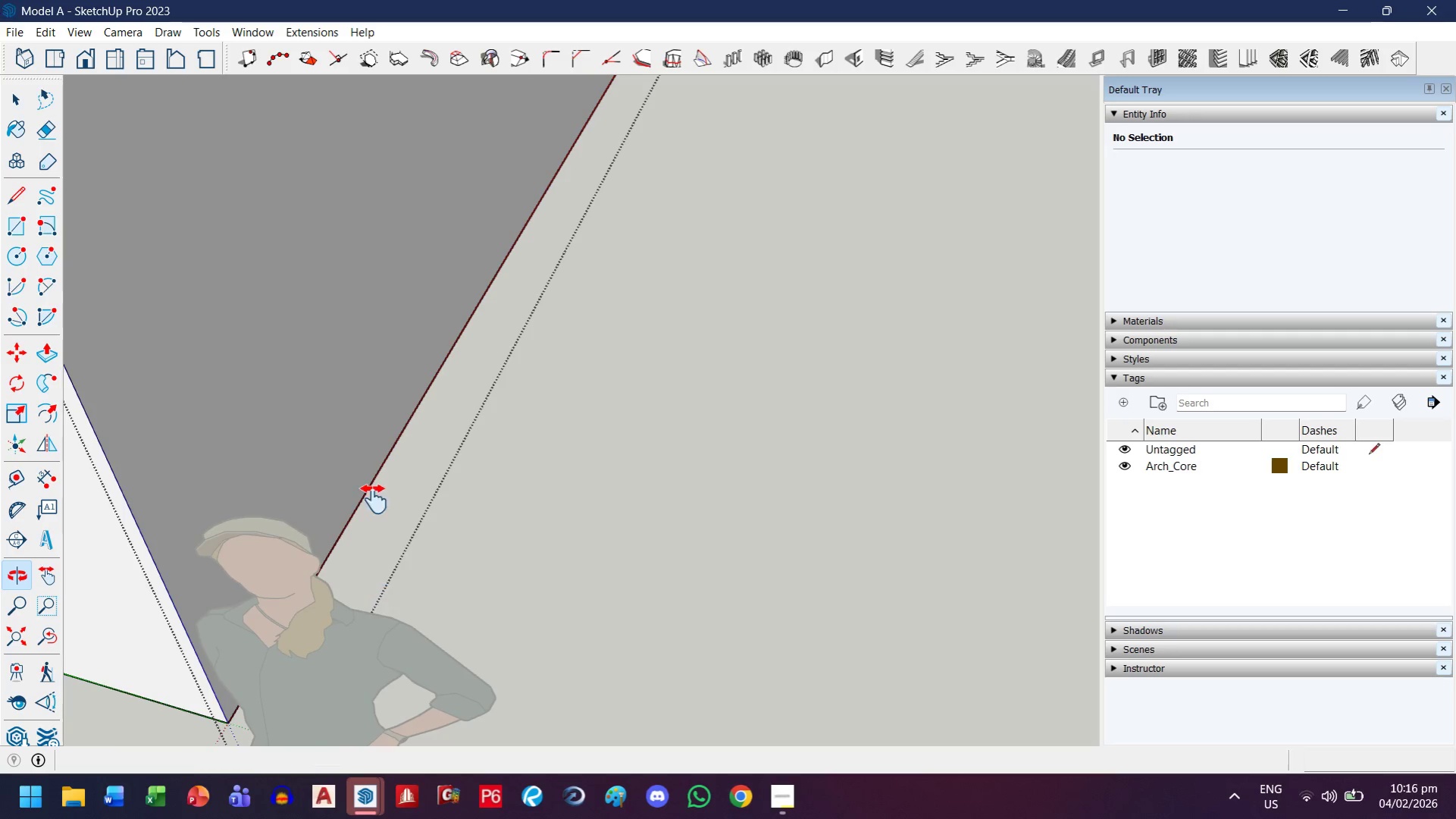 
left_click_drag(start_coordinate=[302, 387], to_coordinate=[945, 606])
 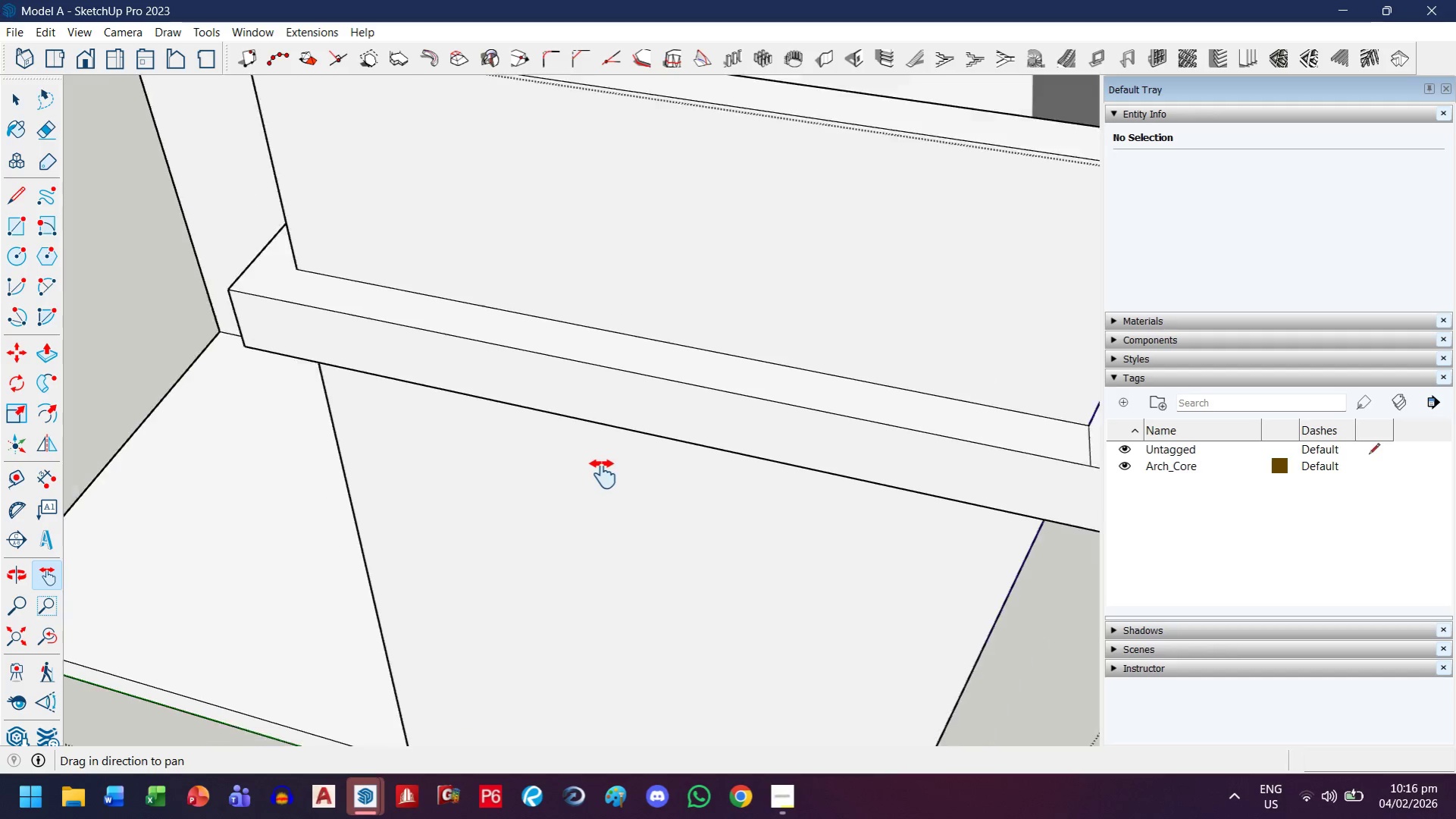 
left_click_drag(start_coordinate=[656, 448], to_coordinate=[437, 503])
 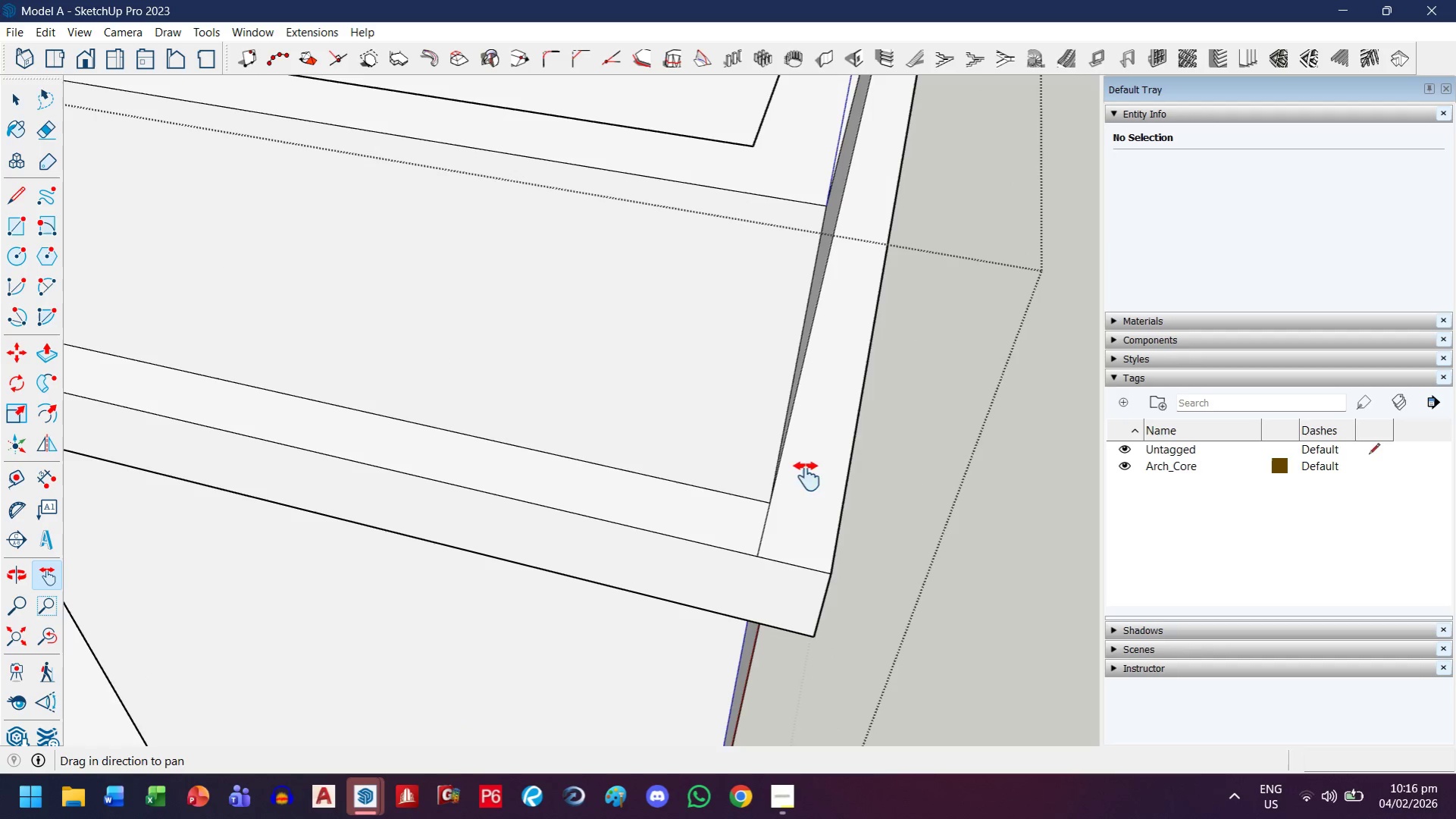 
scroll: coordinate [603, 474], scroll_direction: down, amount: 2.0
 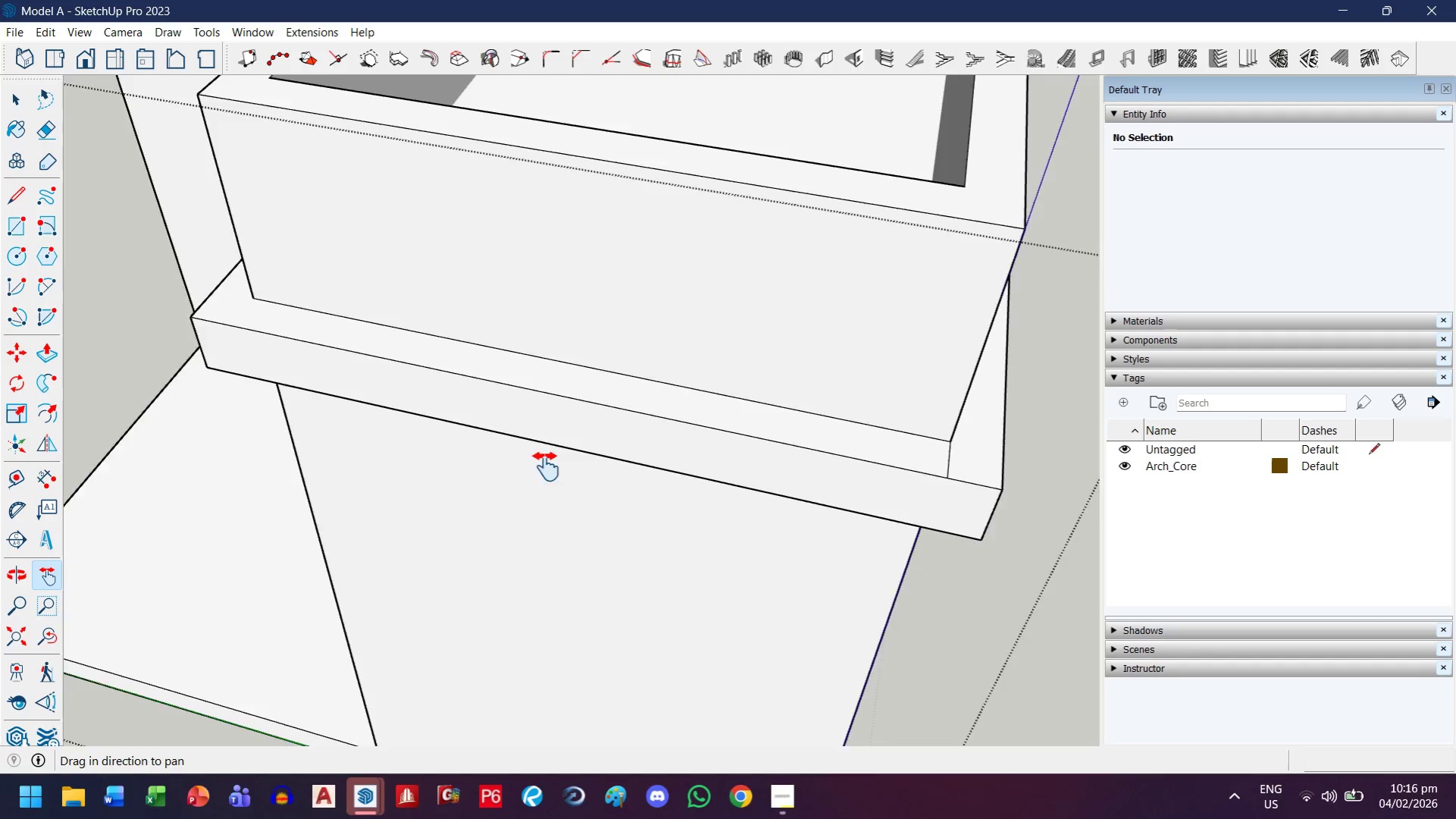 
key(Escape)
 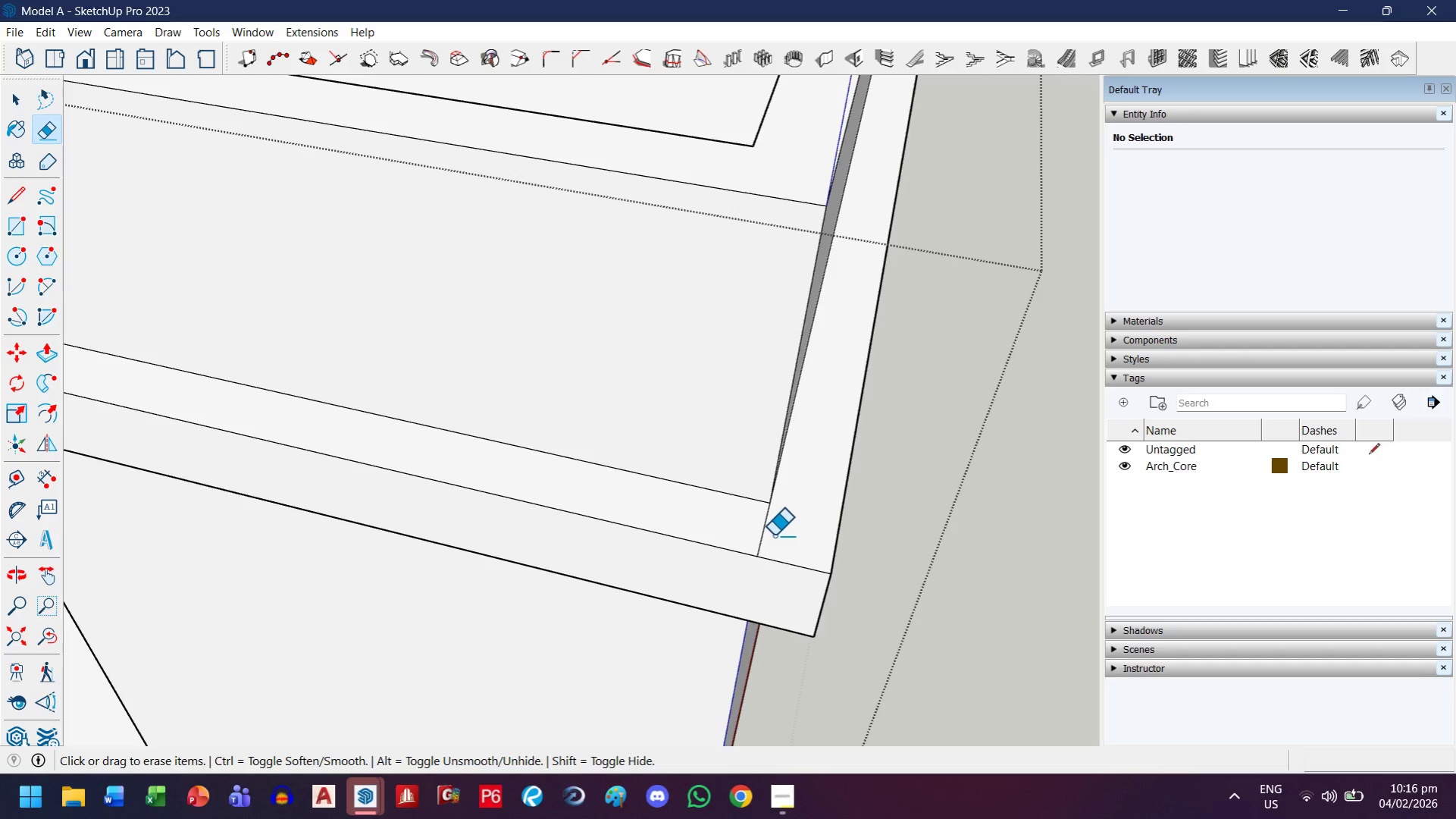 
scroll: coordinate [803, 473], scroll_direction: up, amount: 3.0
 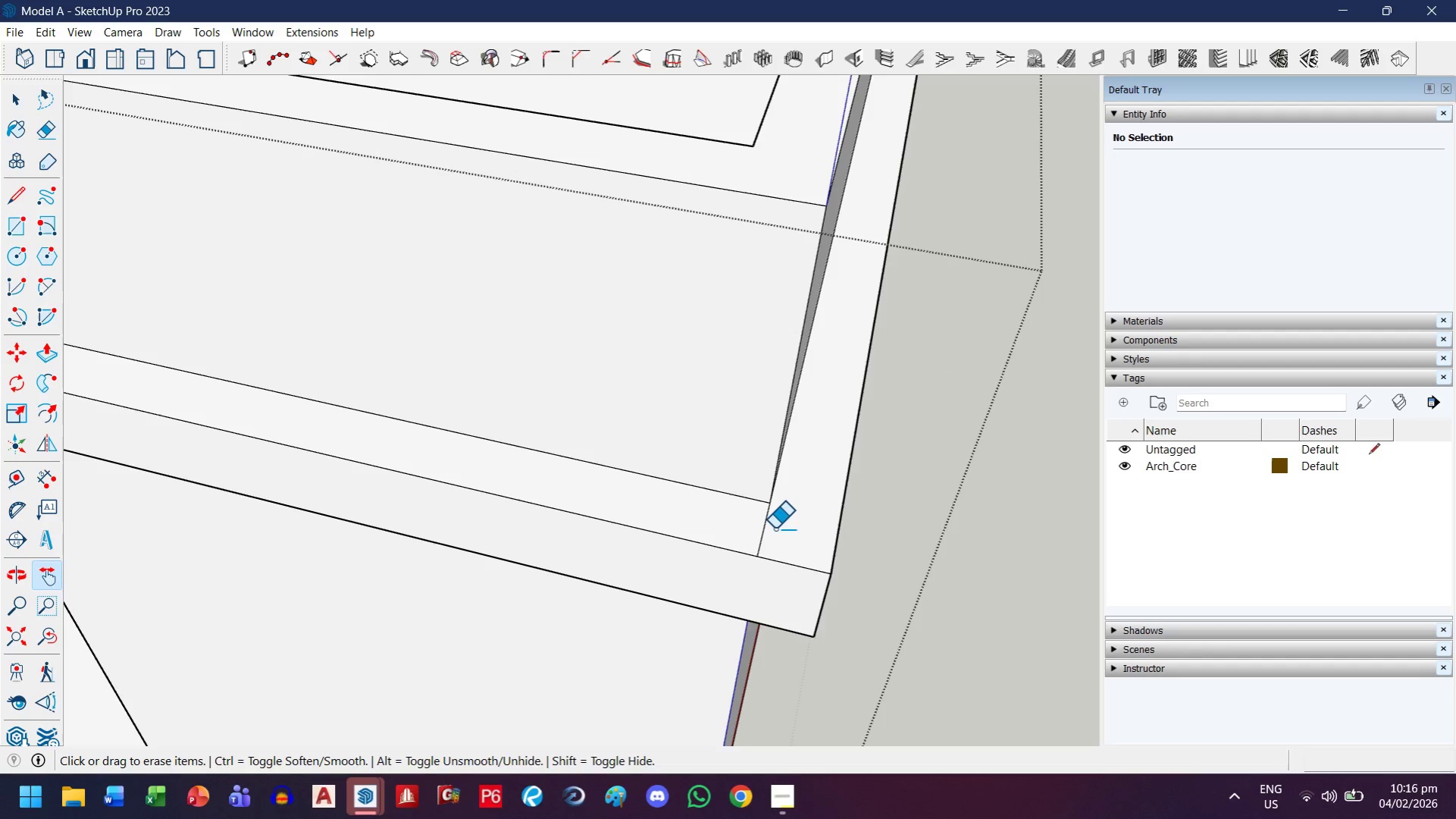 
left_click_drag(start_coordinate=[774, 535], to_coordinate=[758, 537])
 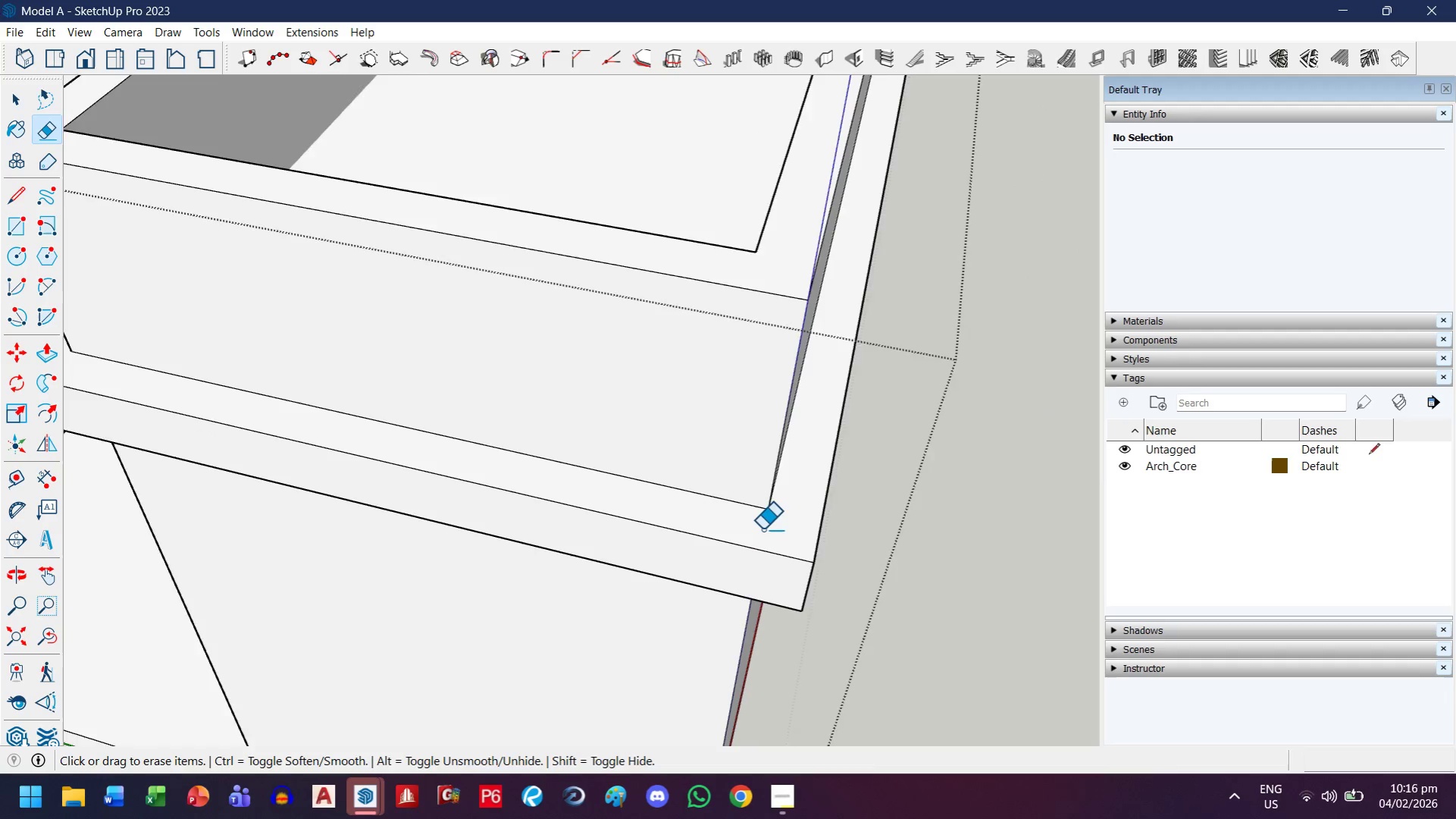 
key(H)
 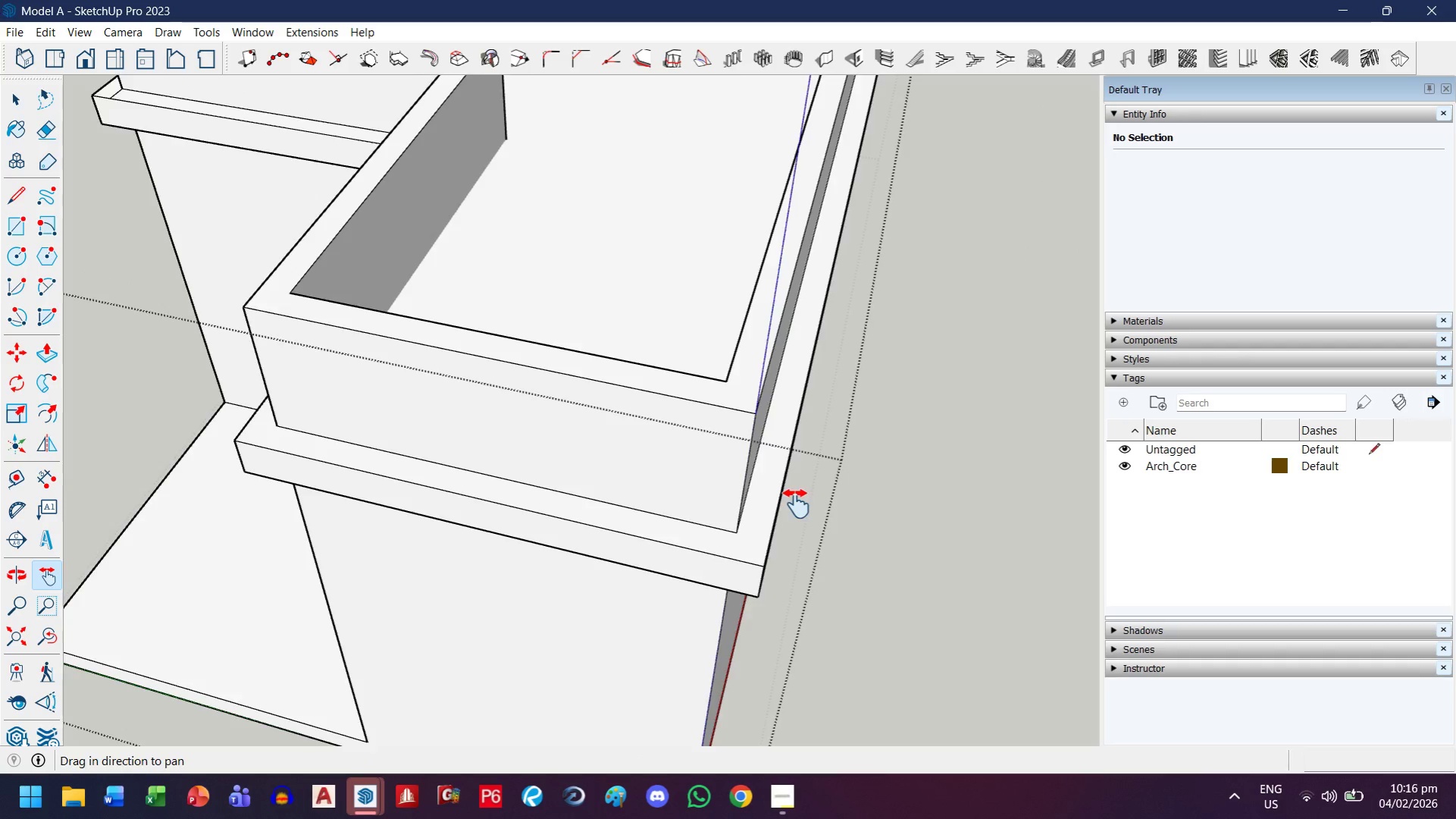 
left_click_drag(start_coordinate=[839, 479], to_coordinate=[562, 656])
 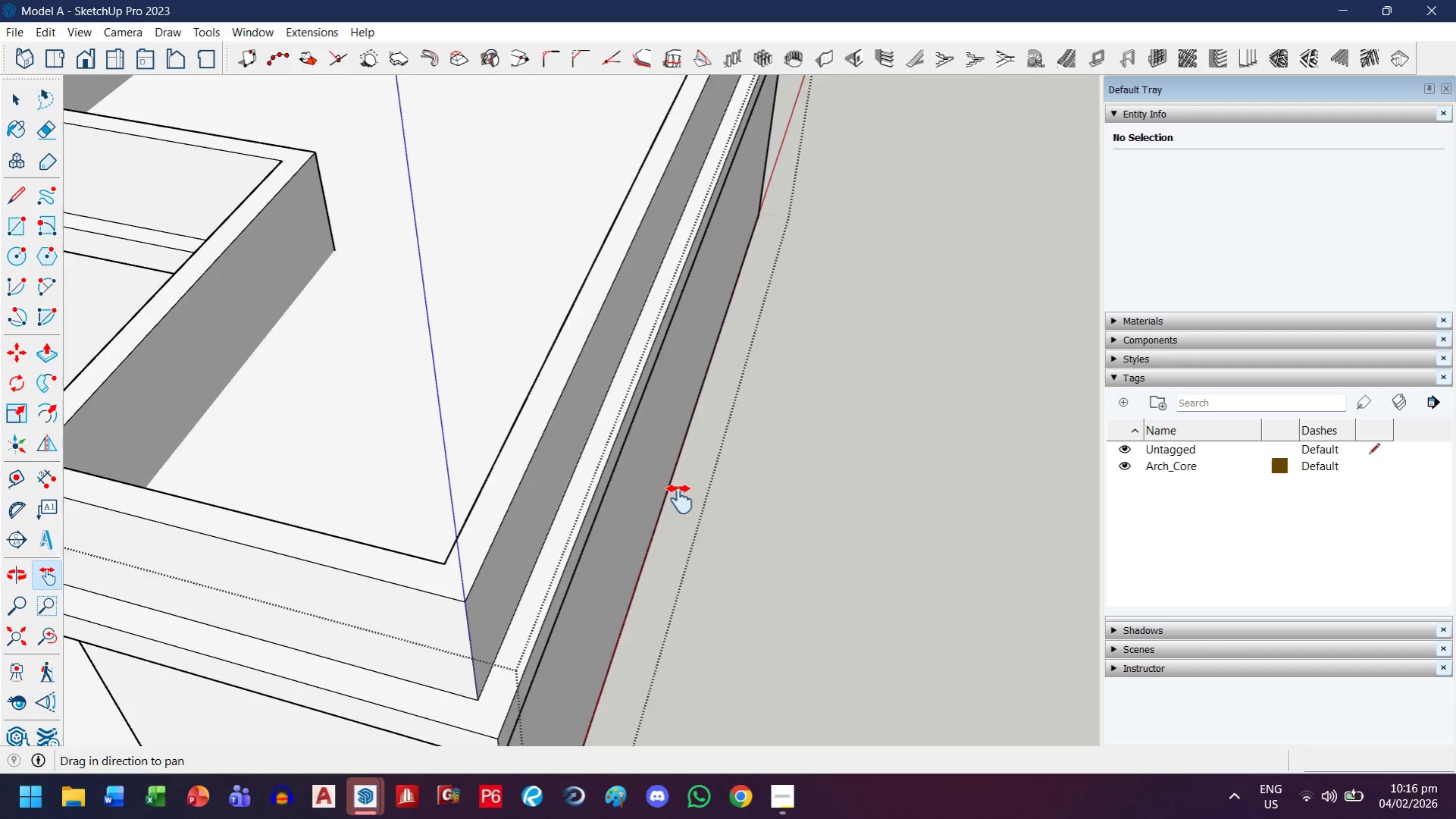 
scroll: coordinate [766, 523], scroll_direction: down, amount: 8.0
 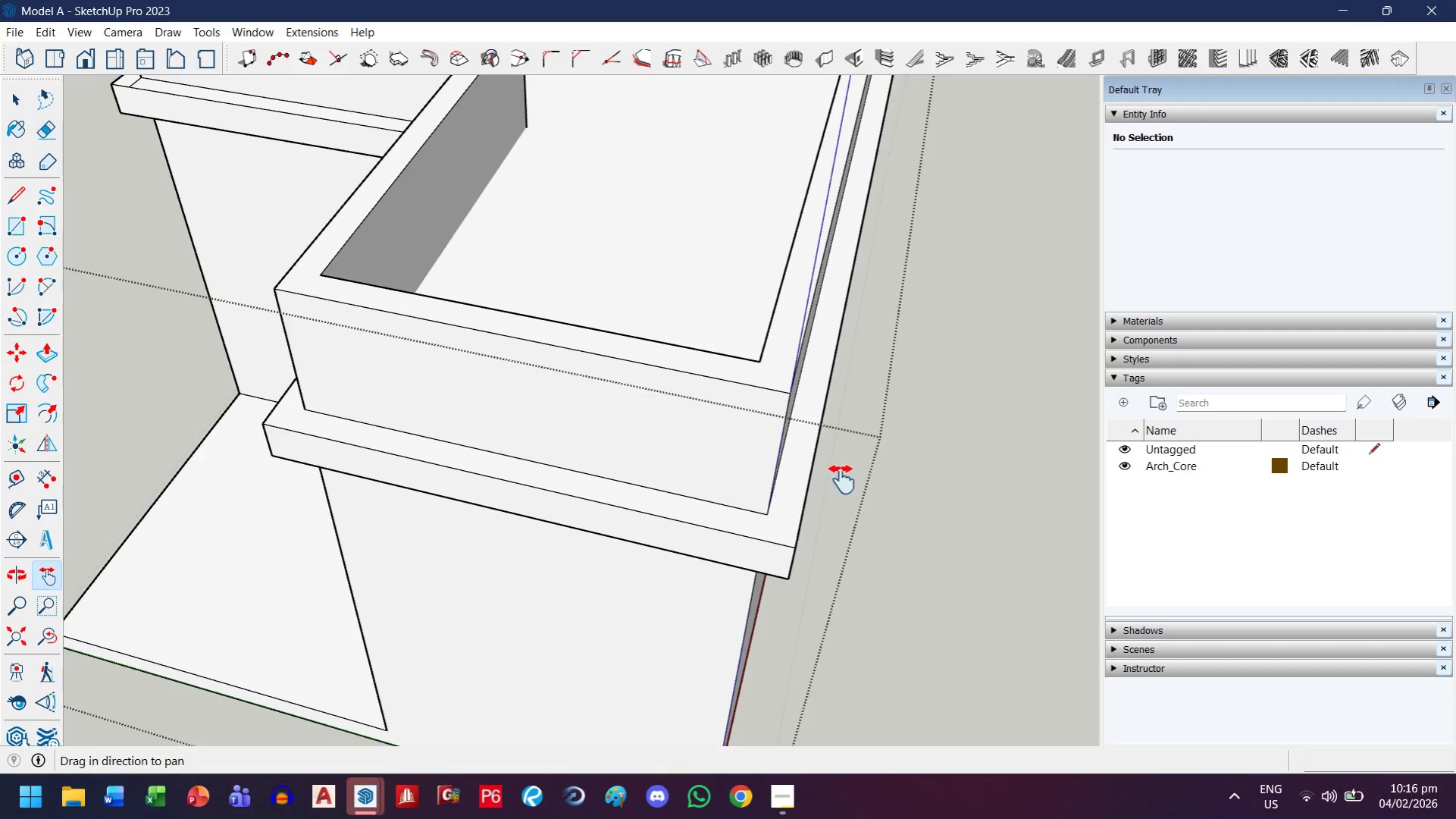 
left_click_drag(start_coordinate=[700, 485], to_coordinate=[474, 688])
 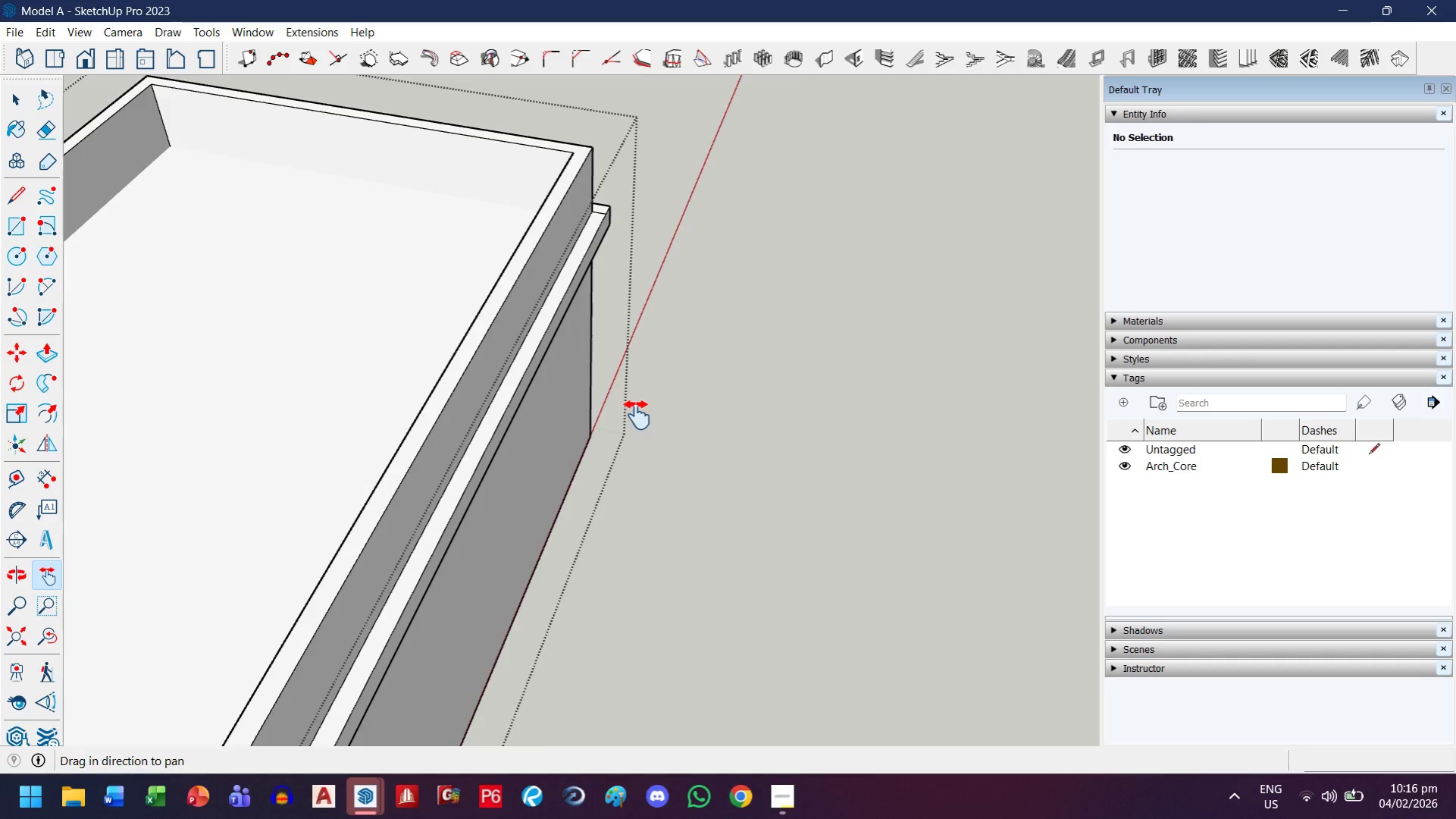 
left_click_drag(start_coordinate=[632, 345], to_coordinate=[708, 625])
 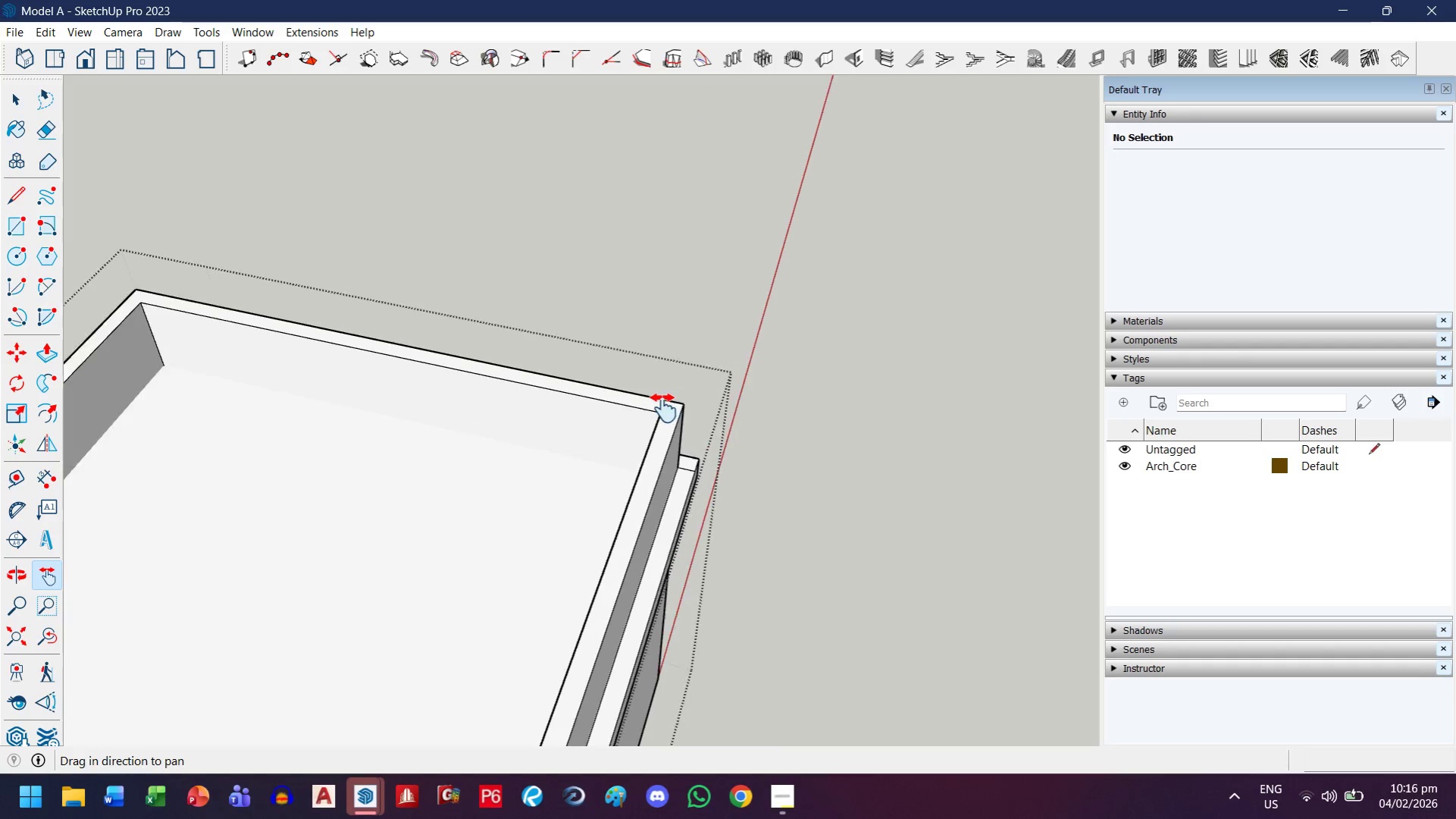 
key(Escape)
 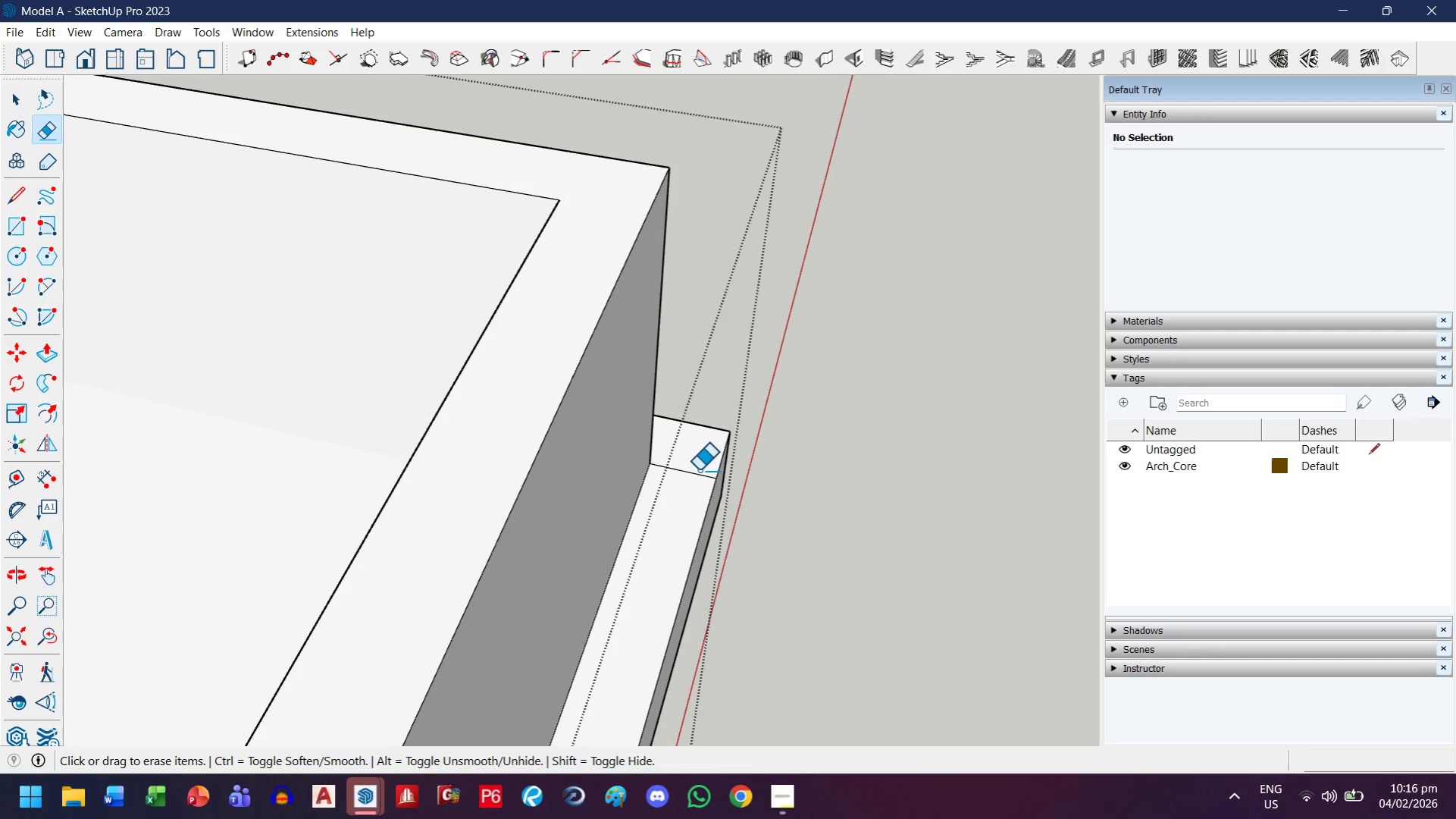 
left_click_drag(start_coordinate=[699, 470], to_coordinate=[682, 487])
 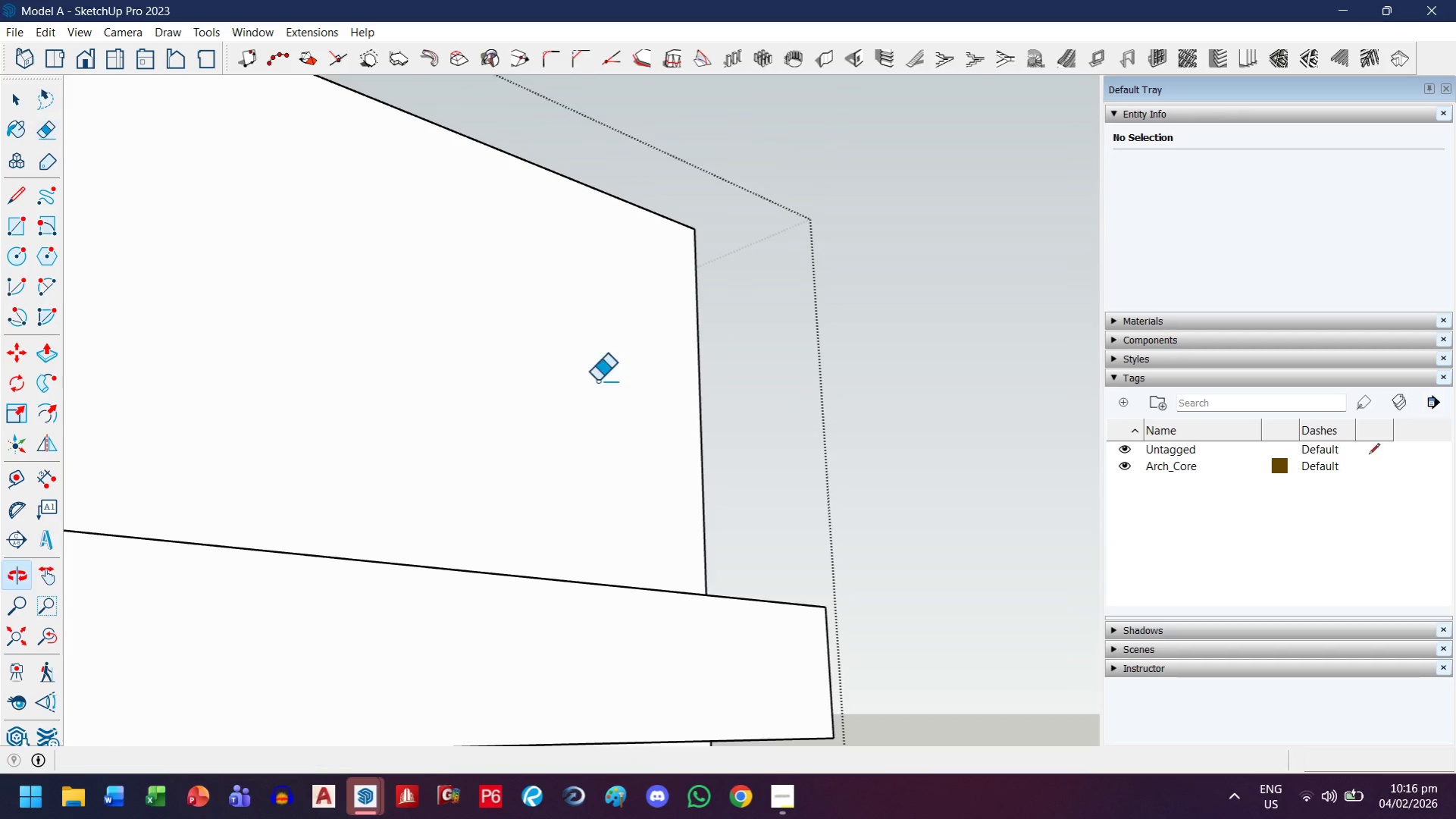 
scroll: coordinate [701, 485], scroll_direction: up, amount: 15.0
 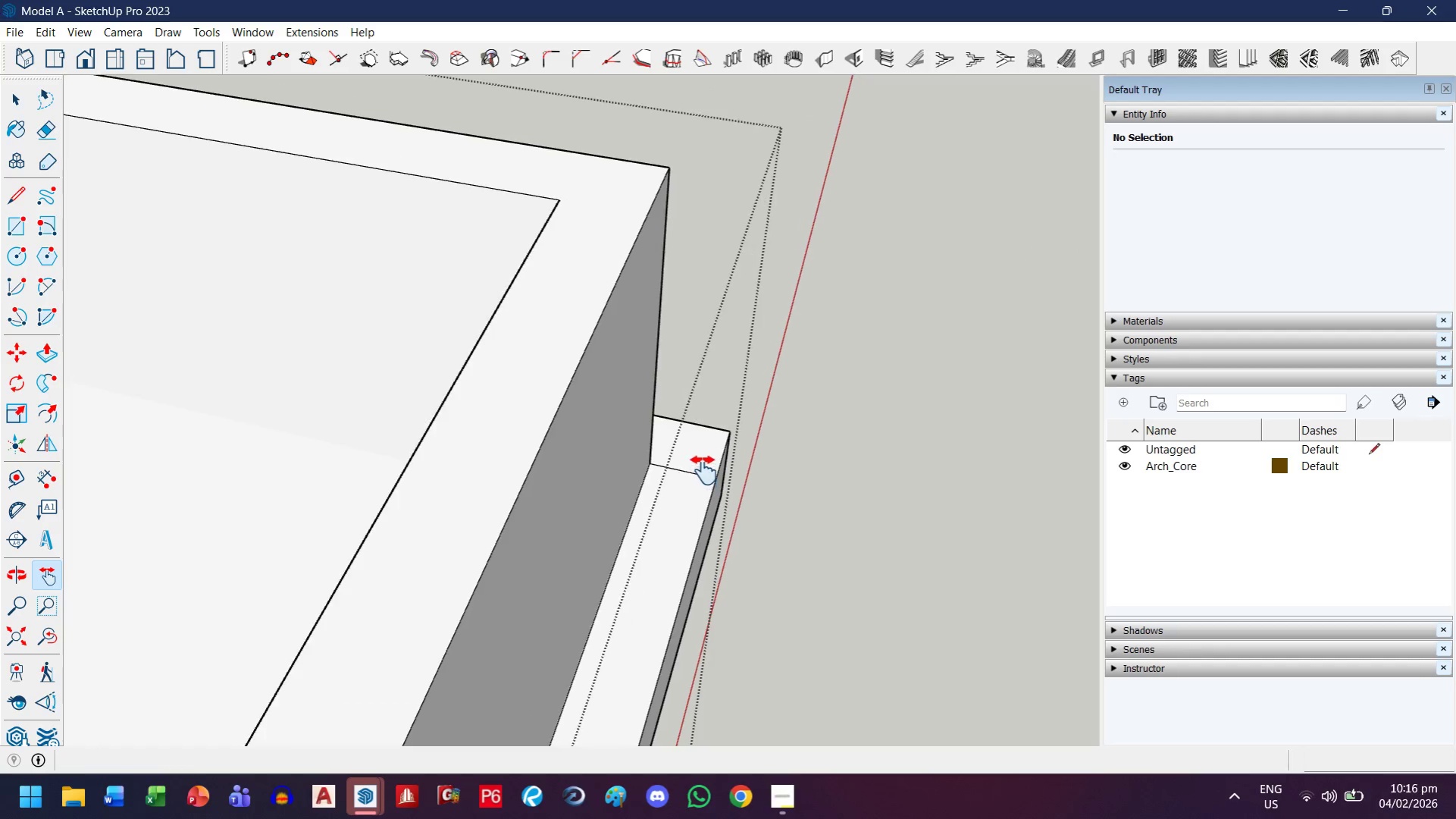 
key(H)
 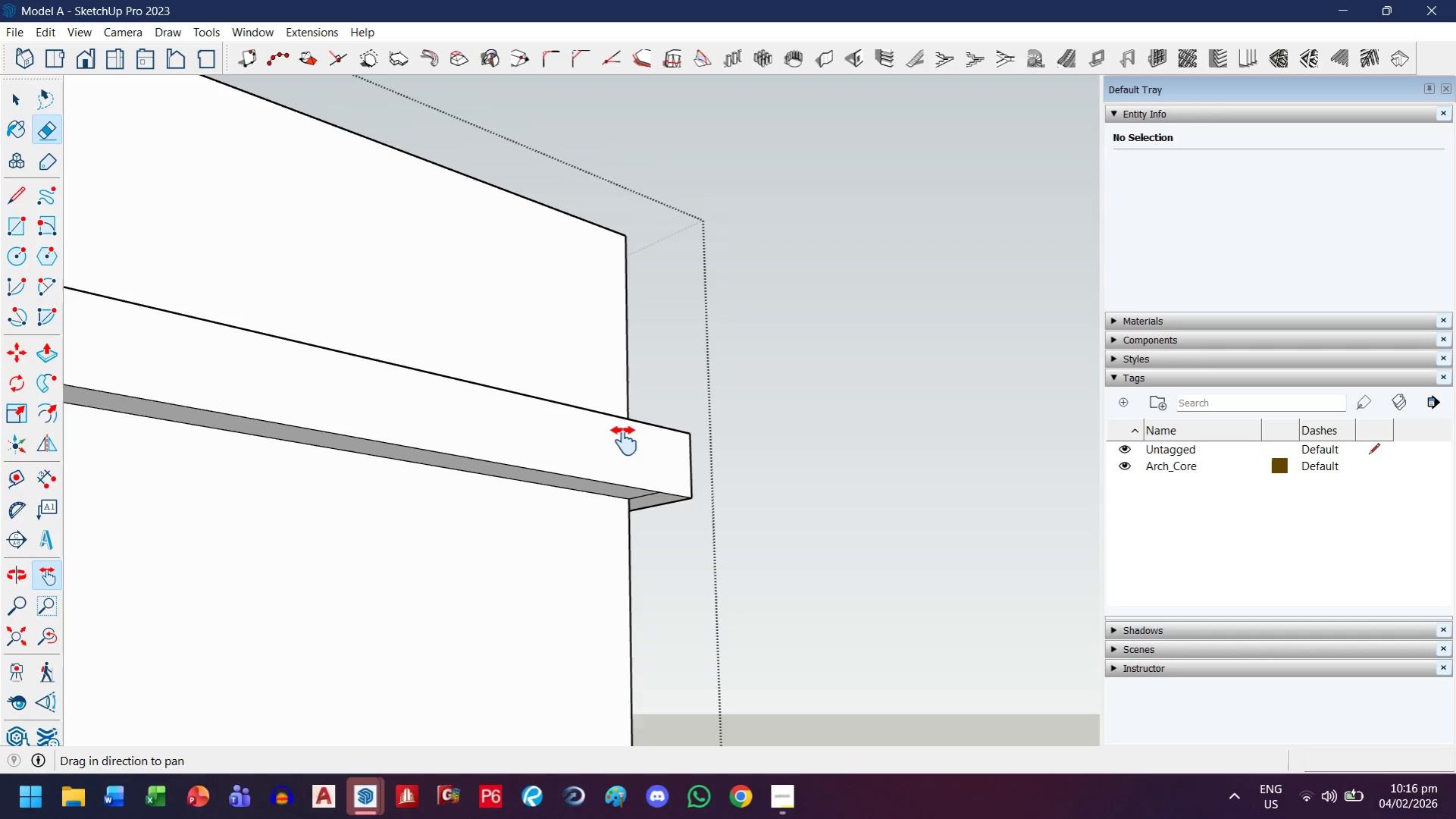 
left_click_drag(start_coordinate=[658, 551], to_coordinate=[622, 433])
 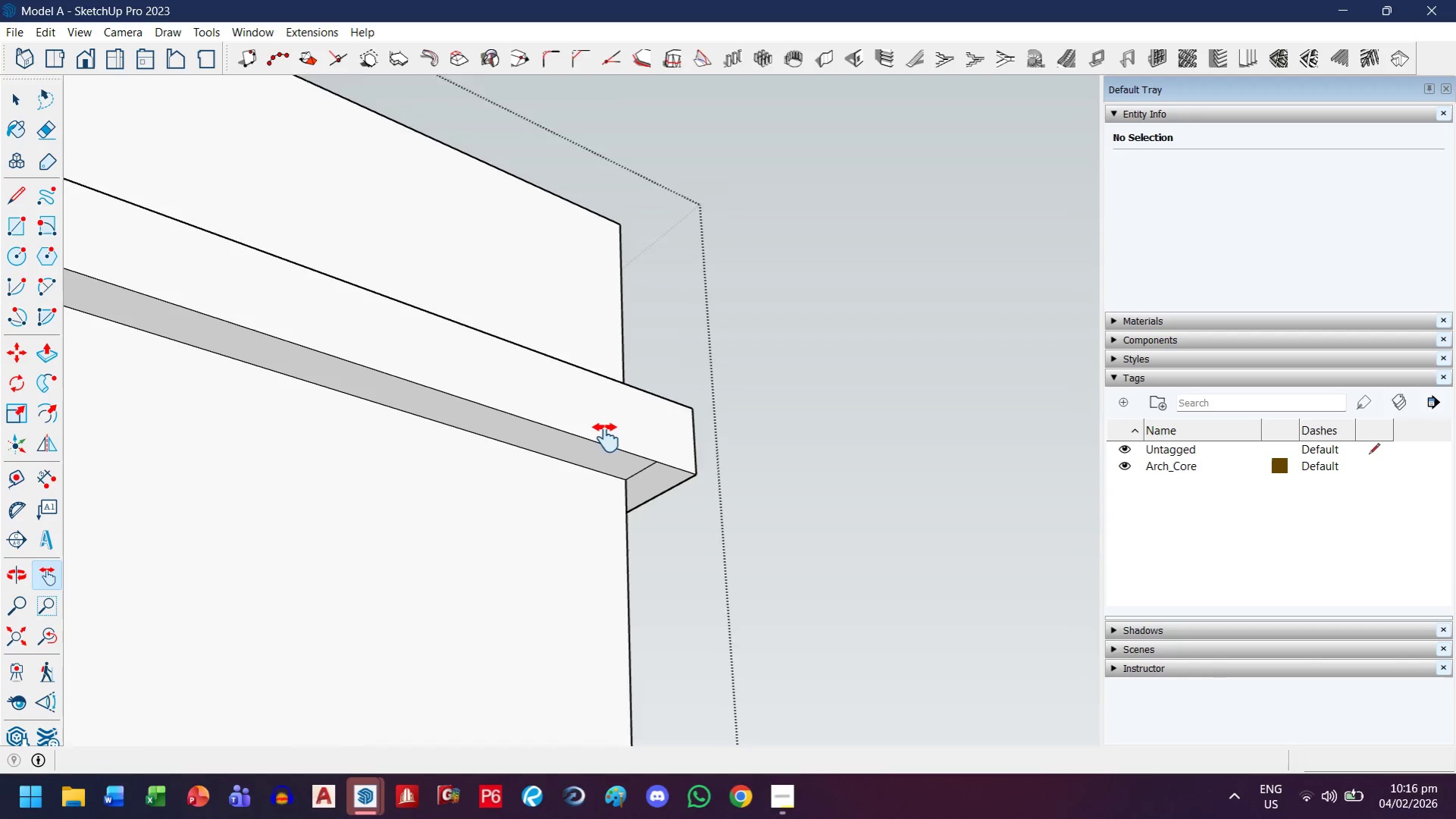 
scroll: coordinate [615, 470], scroll_direction: down, amount: 7.0
 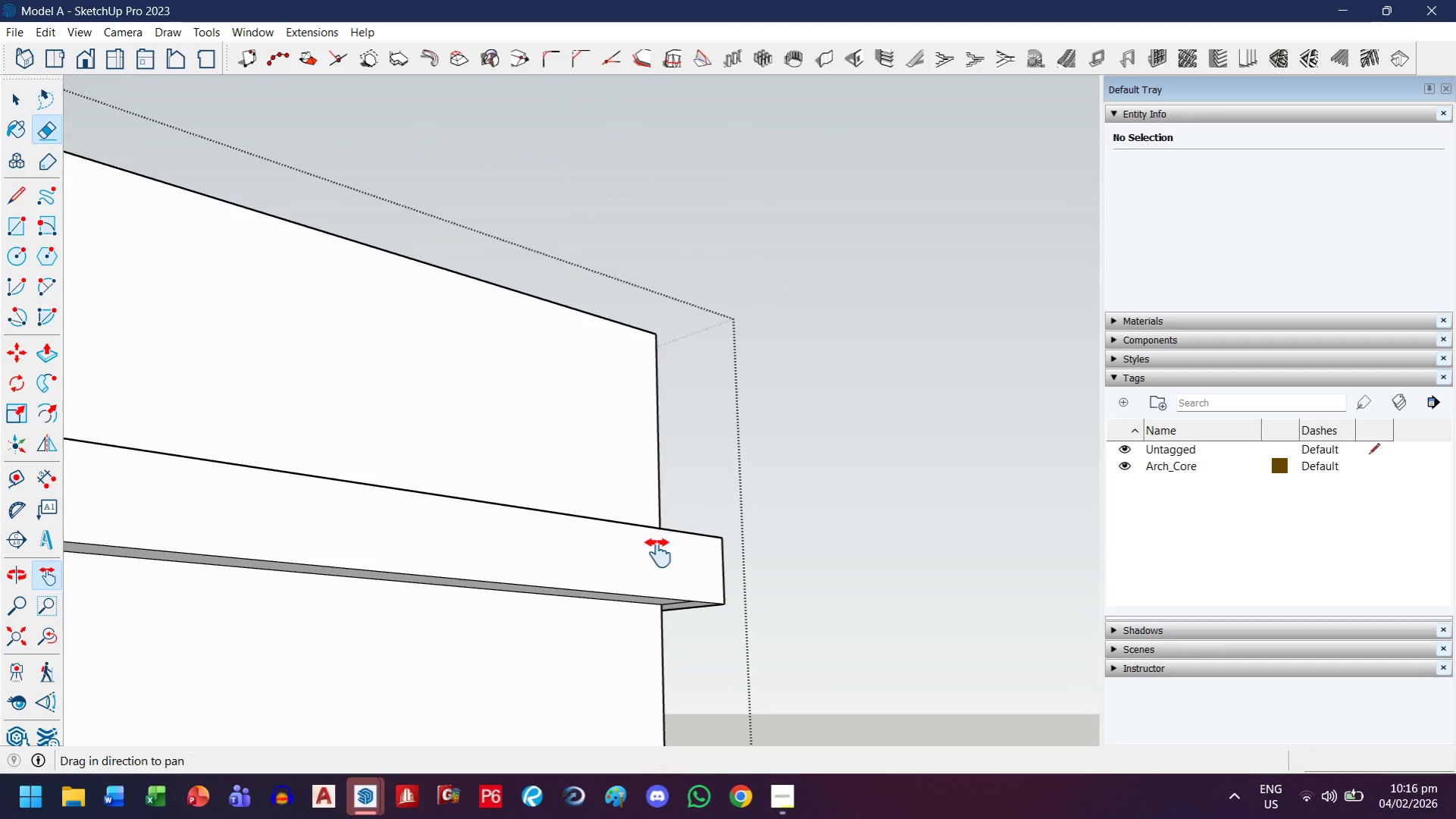 
key(Escape)
 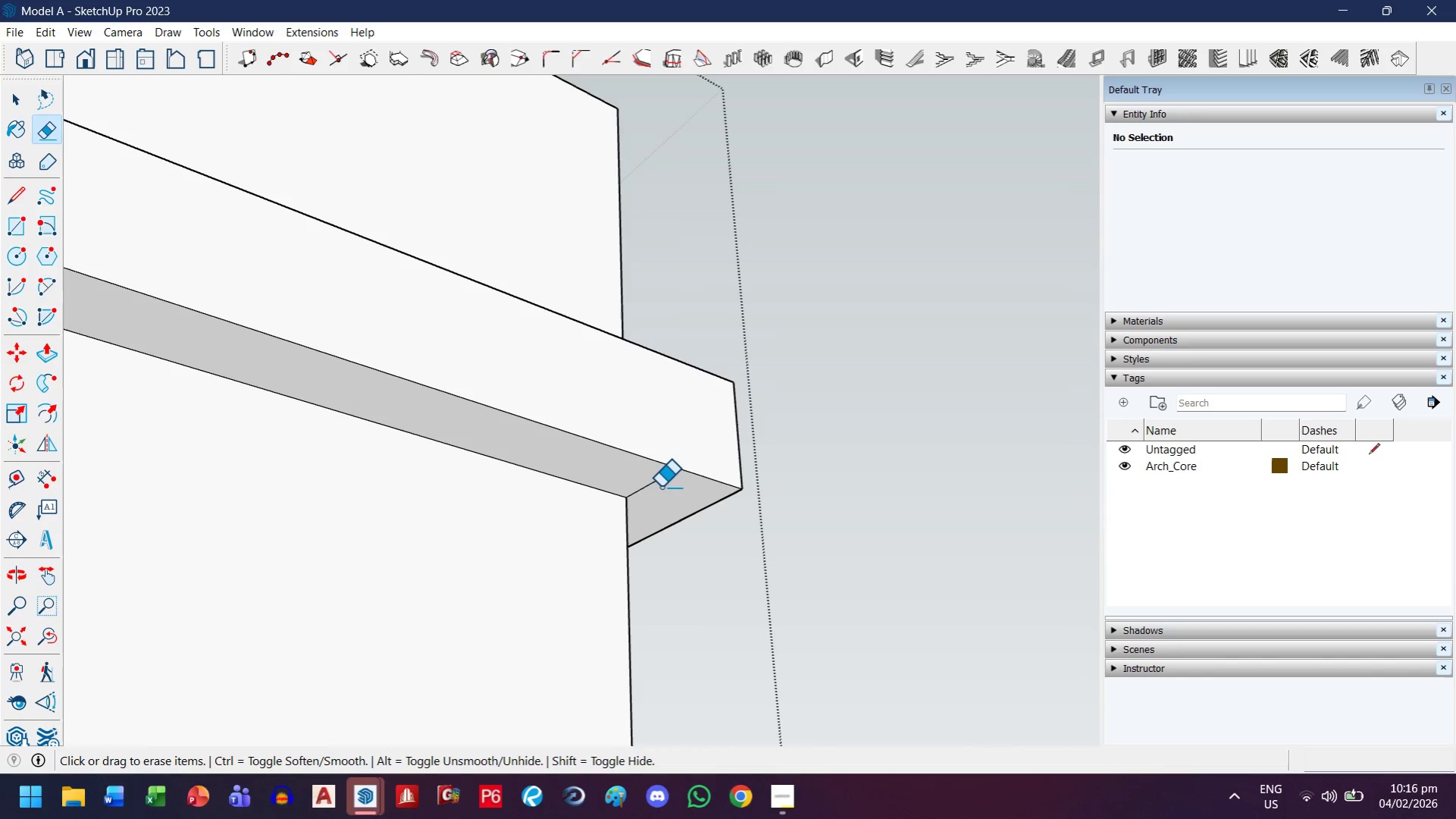 
scroll: coordinate [637, 457], scroll_direction: up, amount: 6.0
 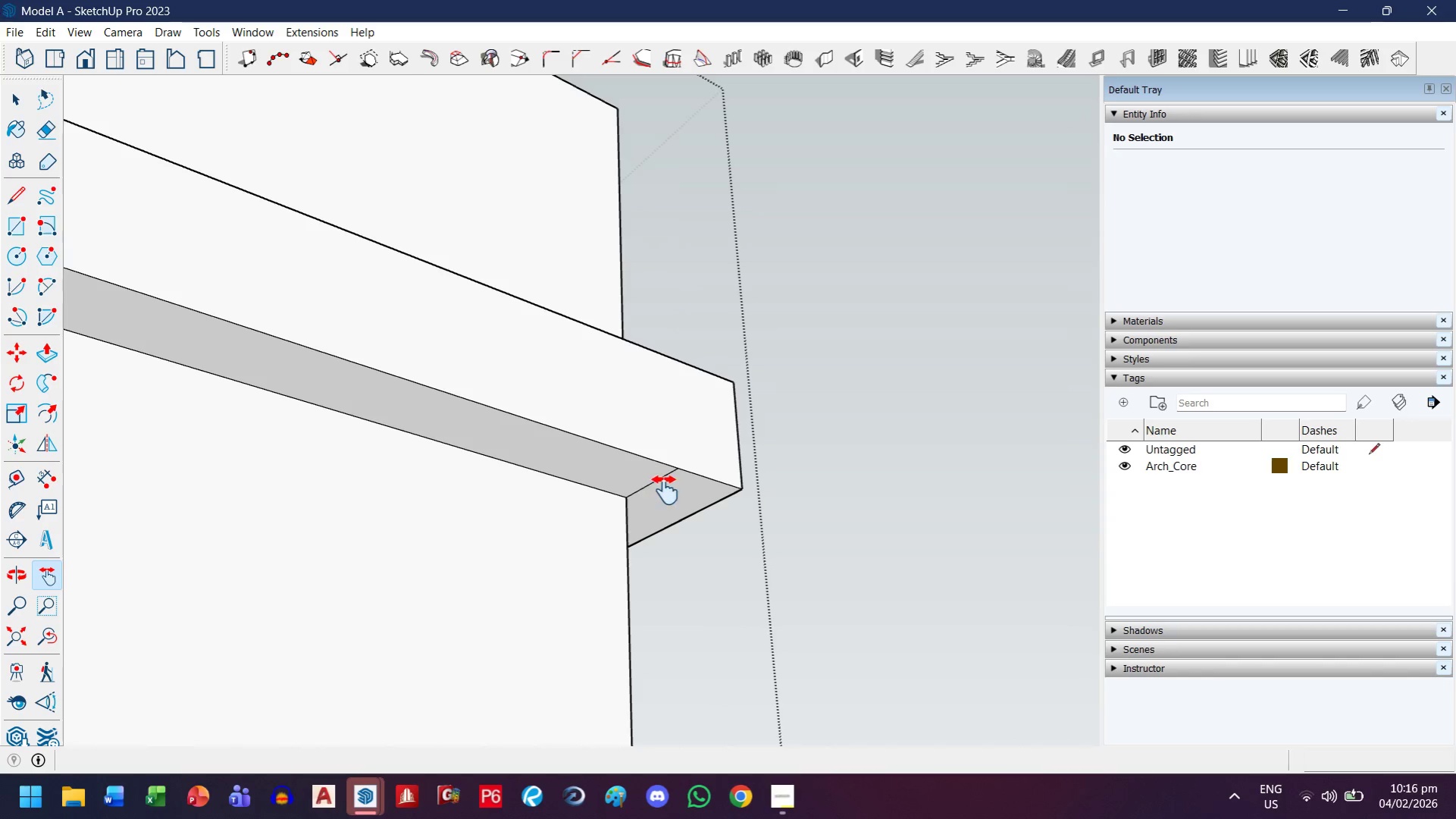 
left_click_drag(start_coordinate=[661, 487], to_coordinate=[650, 482])
 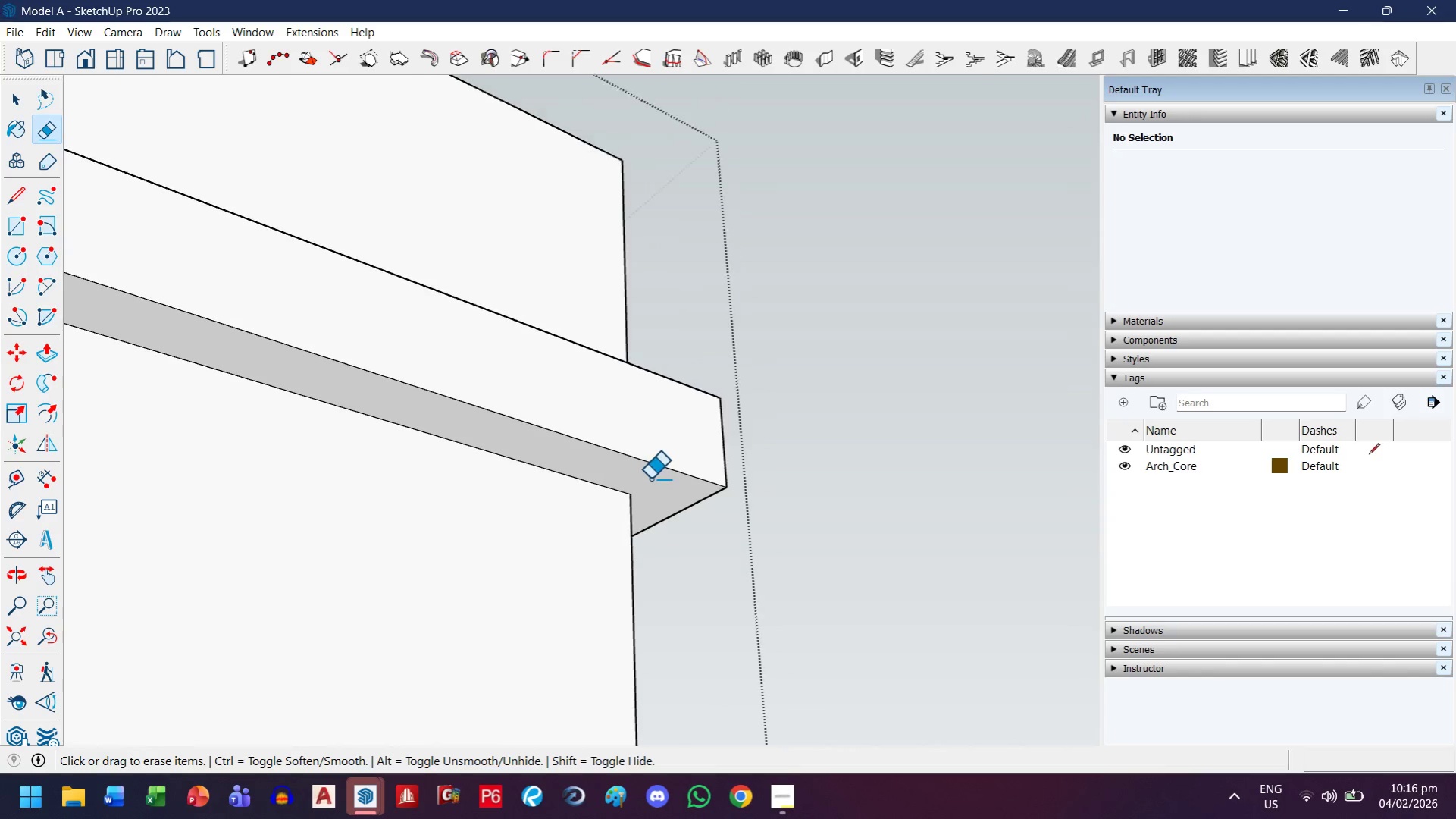 
key(H)
 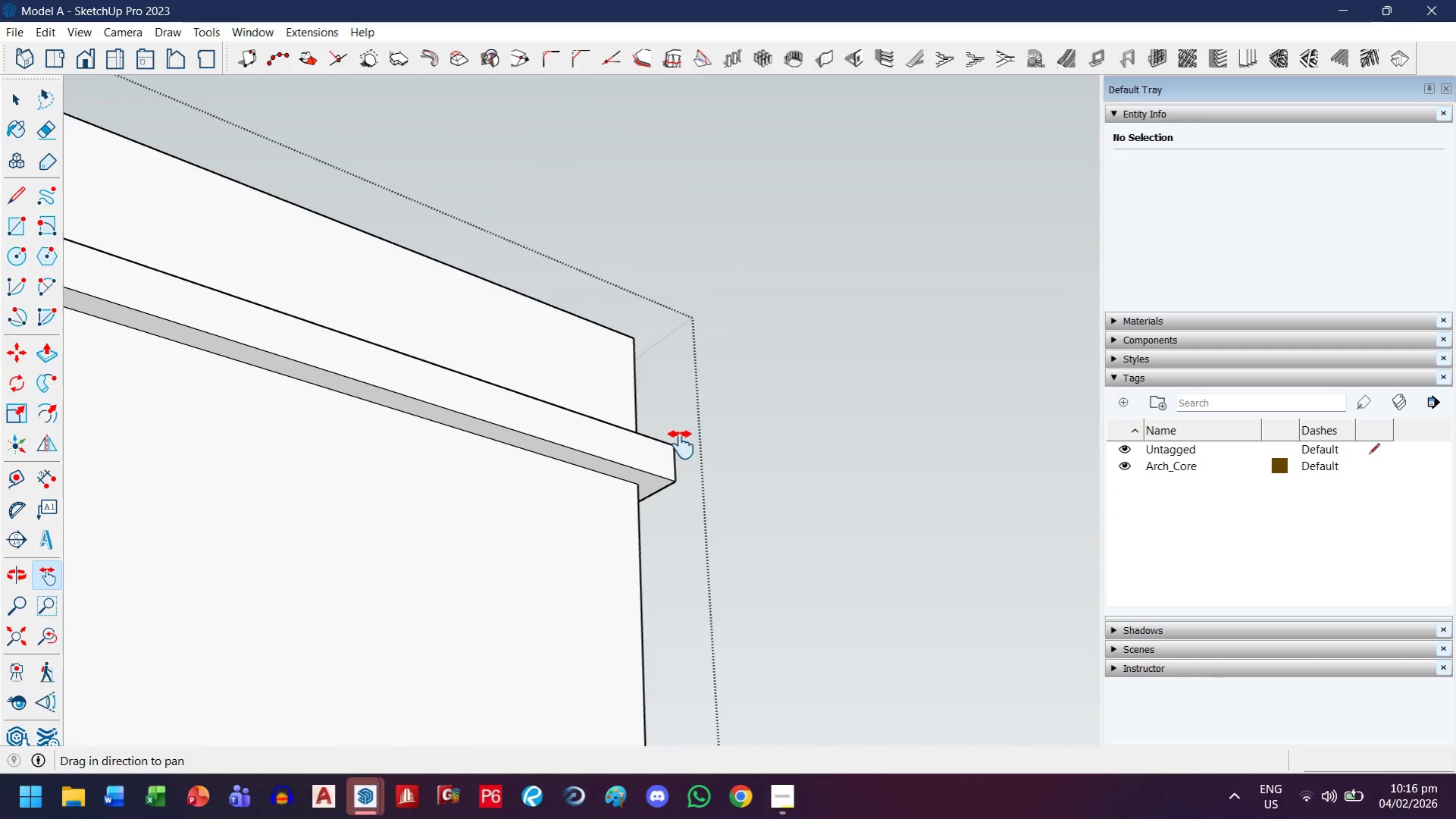 
left_click_drag(start_coordinate=[680, 445], to_coordinate=[637, 511])
 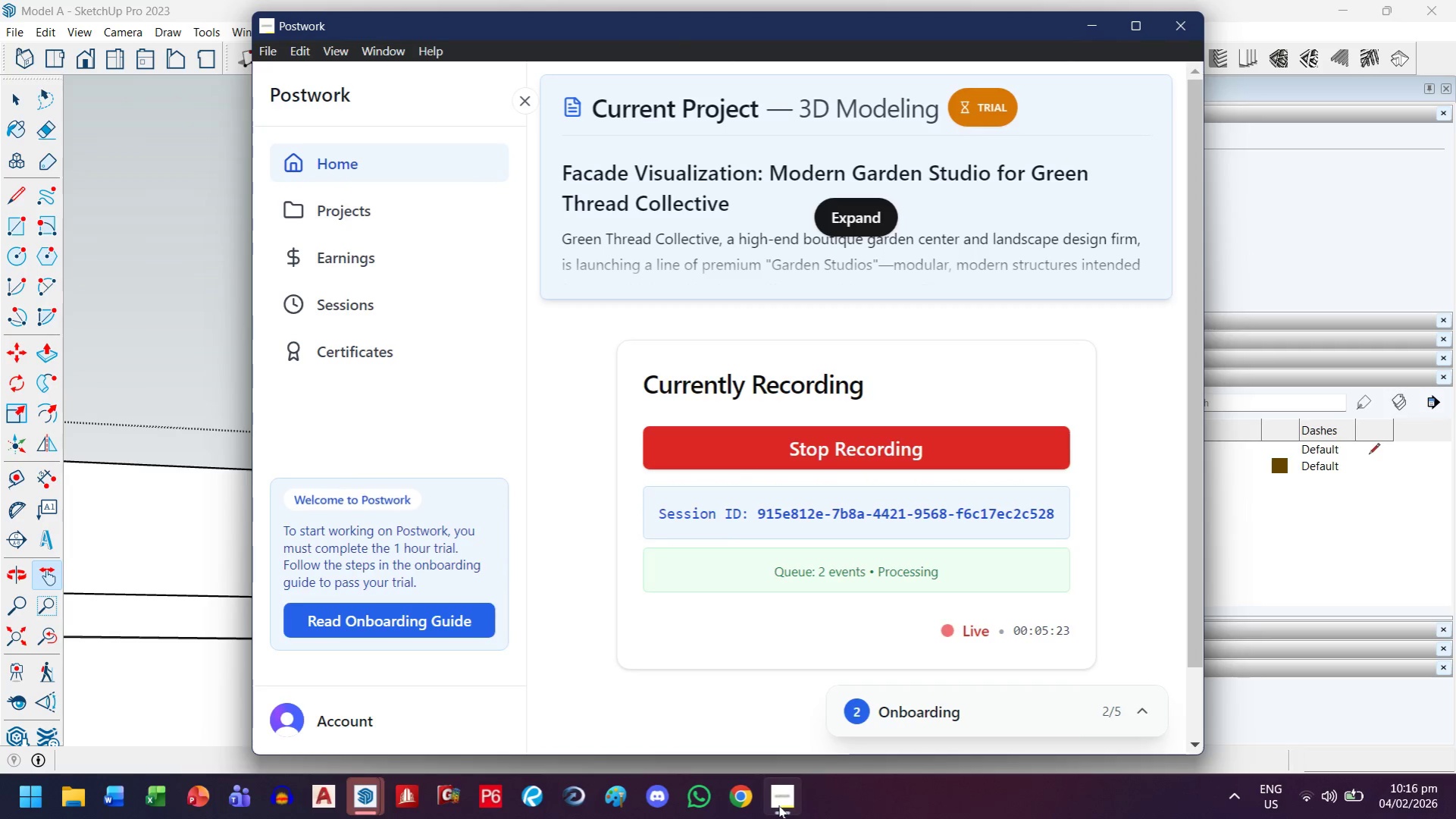 
scroll: coordinate [662, 513], scroll_direction: down, amount: 16.0
 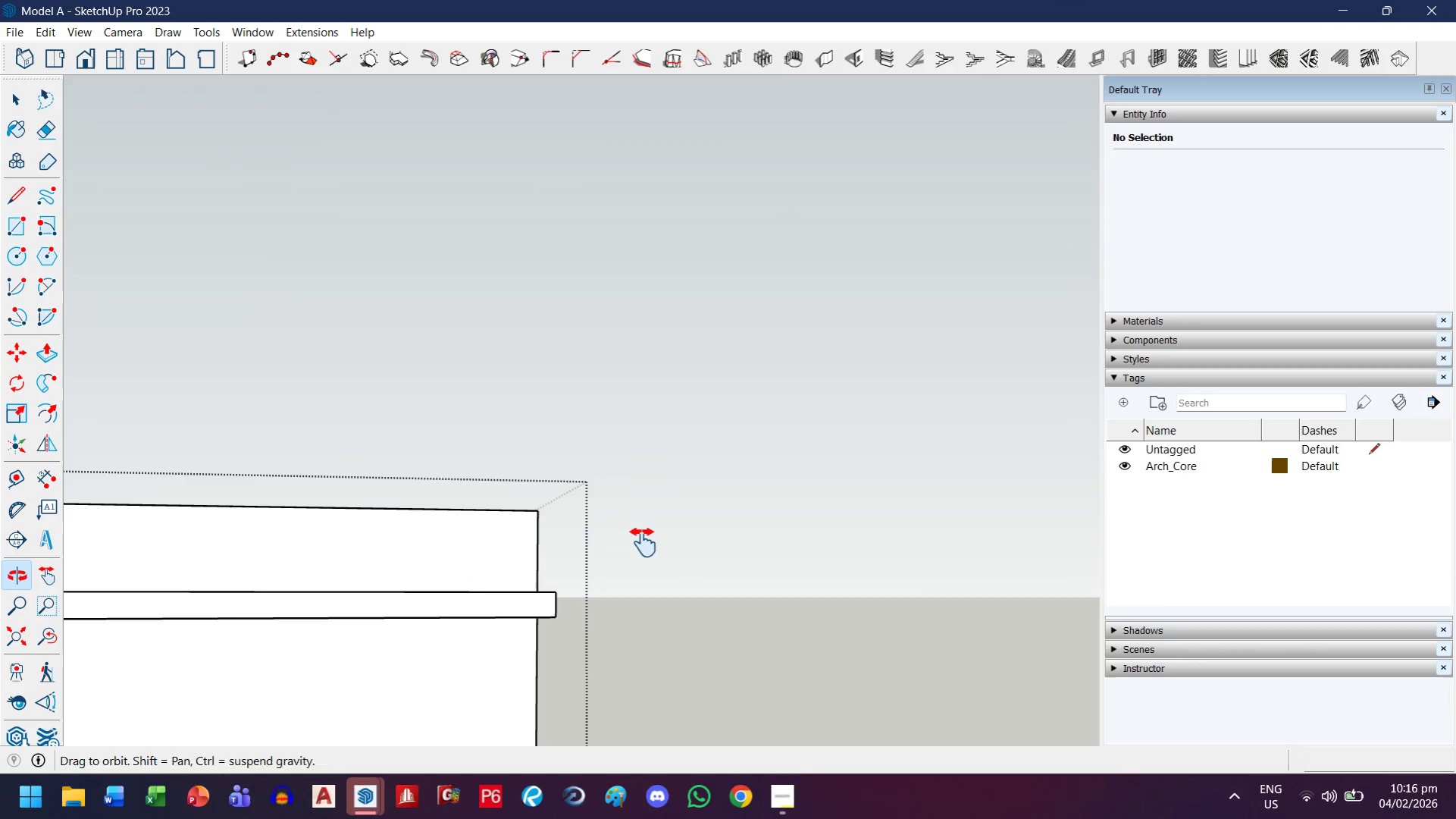 
key(H)
 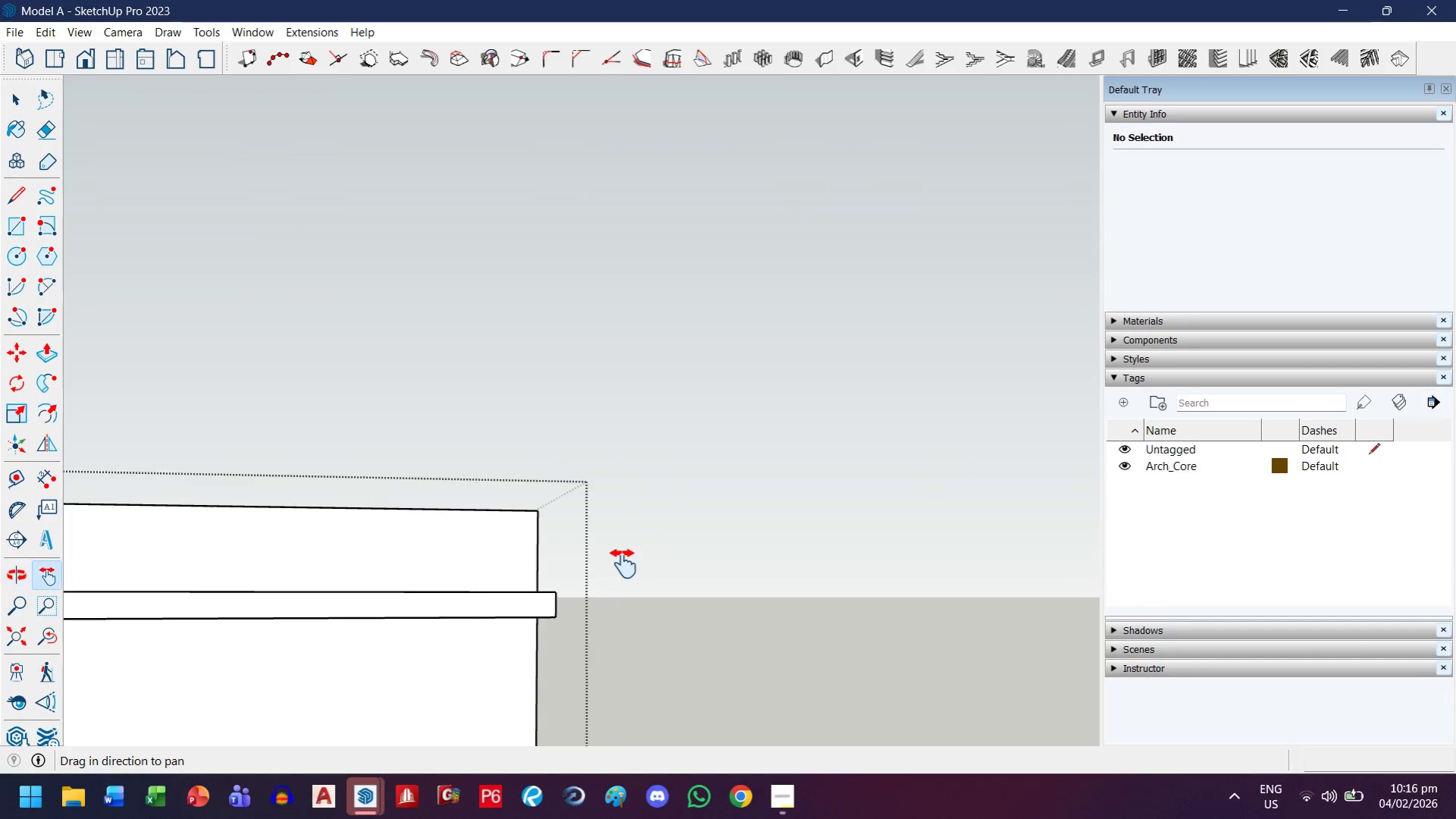 
left_click_drag(start_coordinate=[623, 565], to_coordinate=[729, 408])
 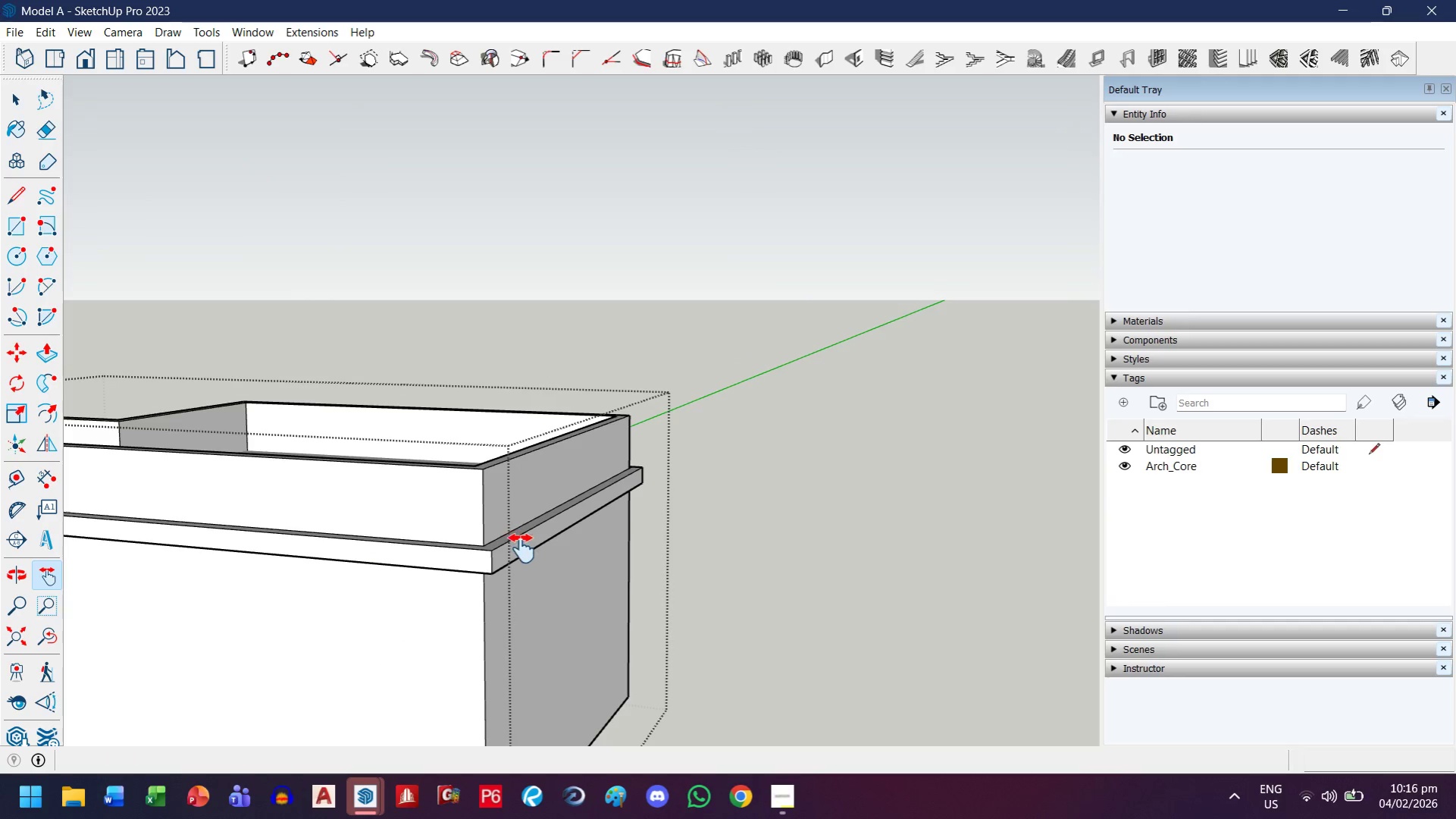 
scroll: coordinate [531, 575], scroll_direction: up, amount: 5.0
 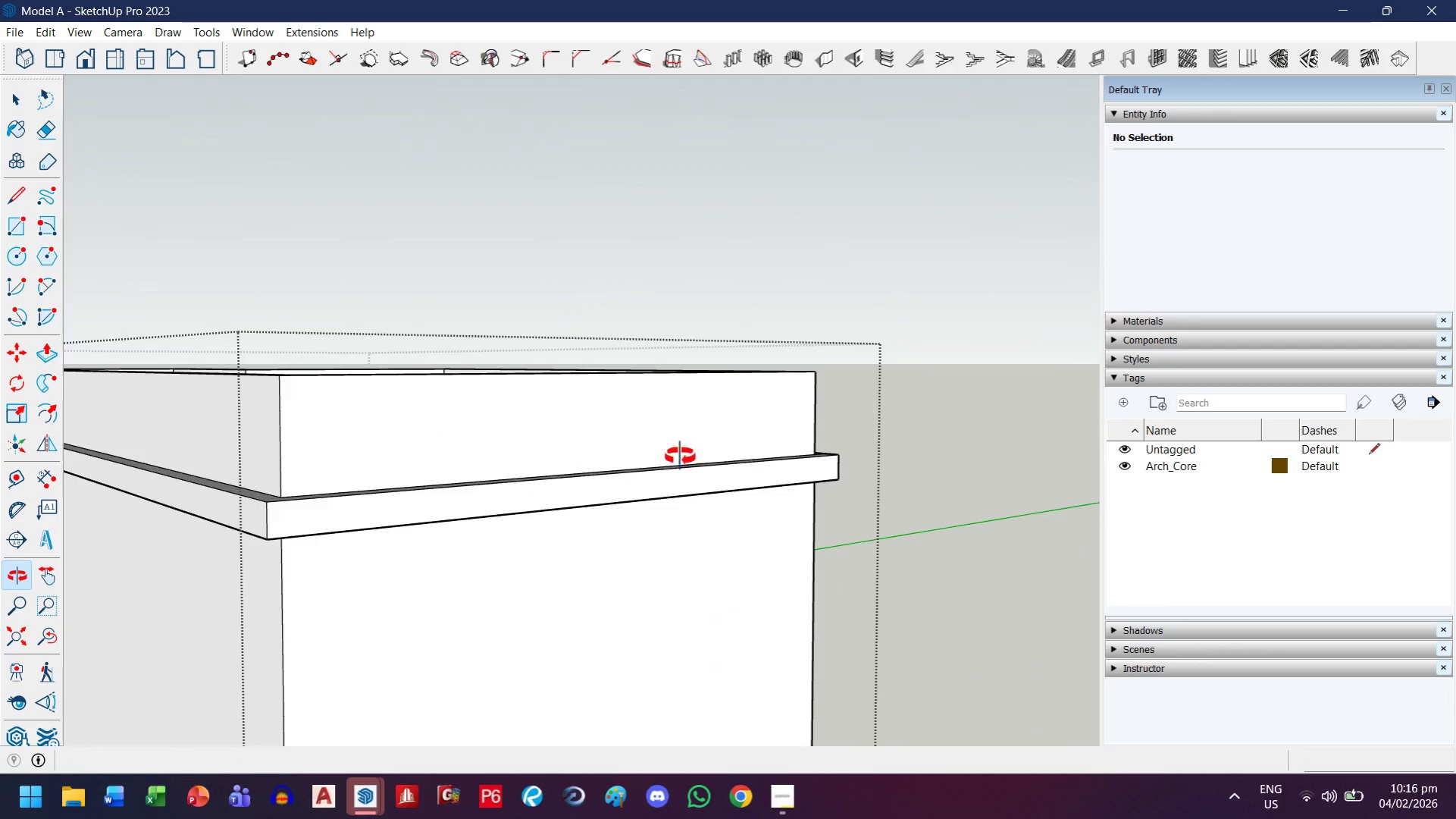 
left_click_drag(start_coordinate=[710, 516], to_coordinate=[615, 451])
 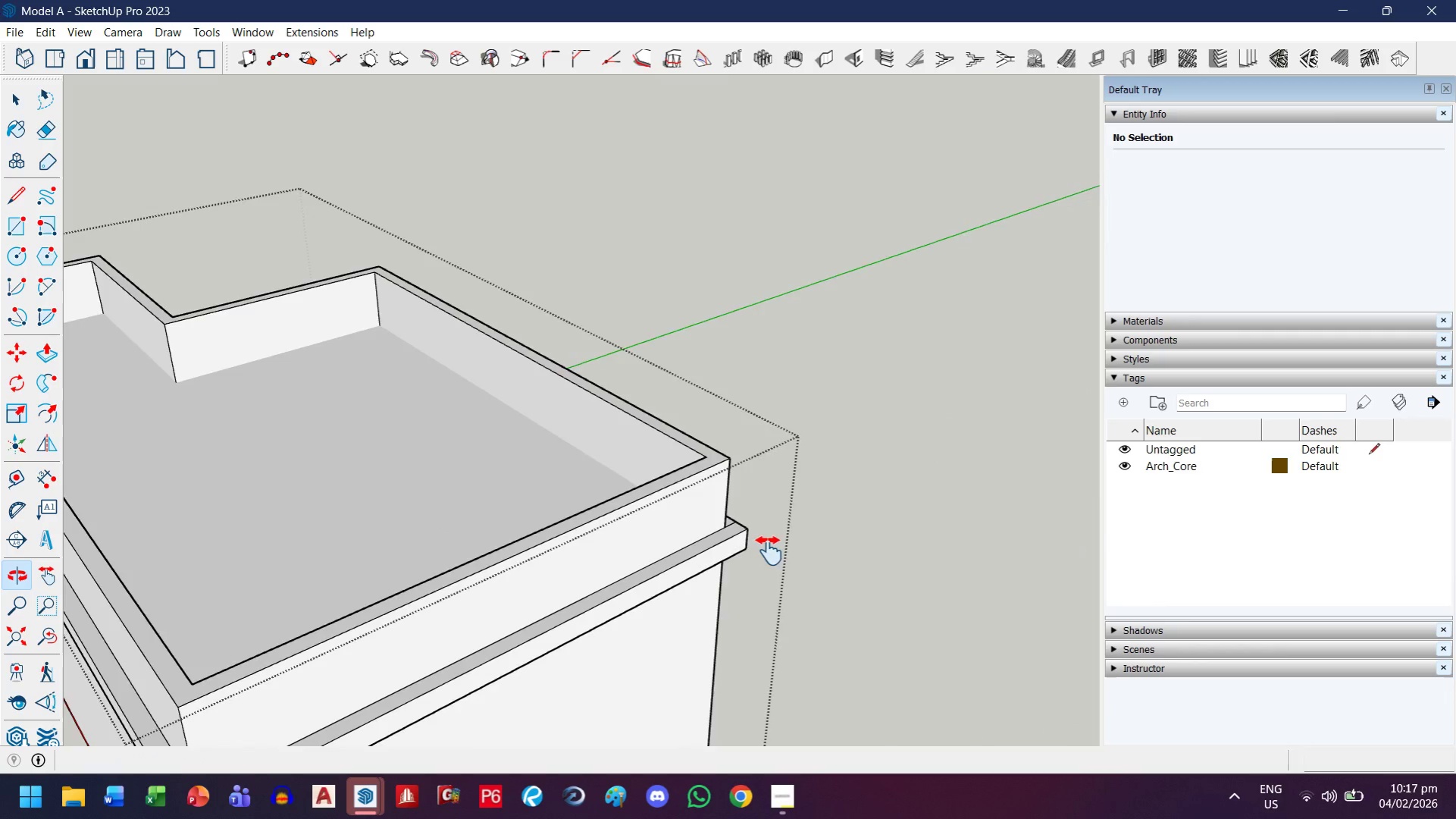 
key(Escape)
 